 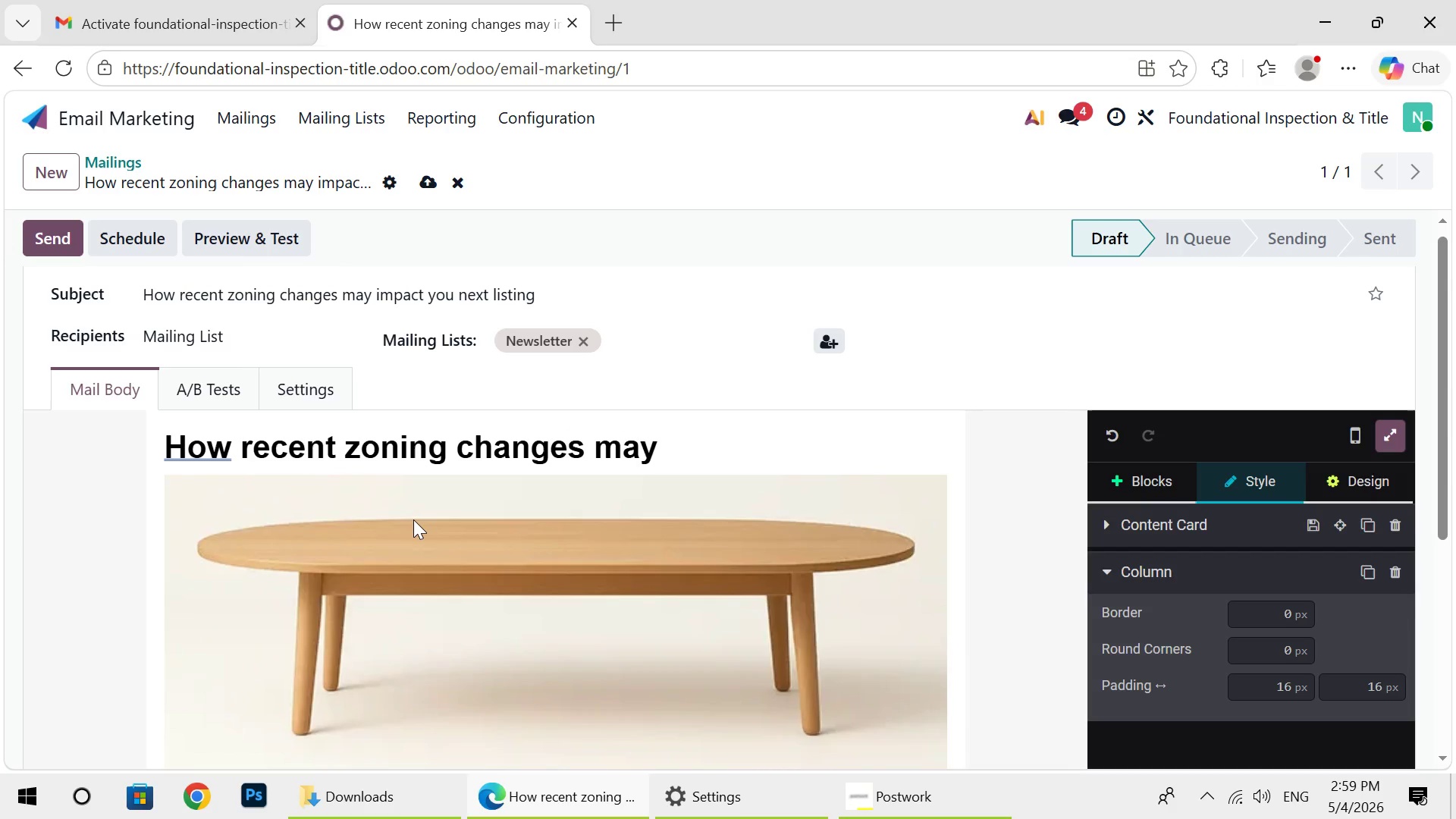 
type( impaa)
key(Backspace)
 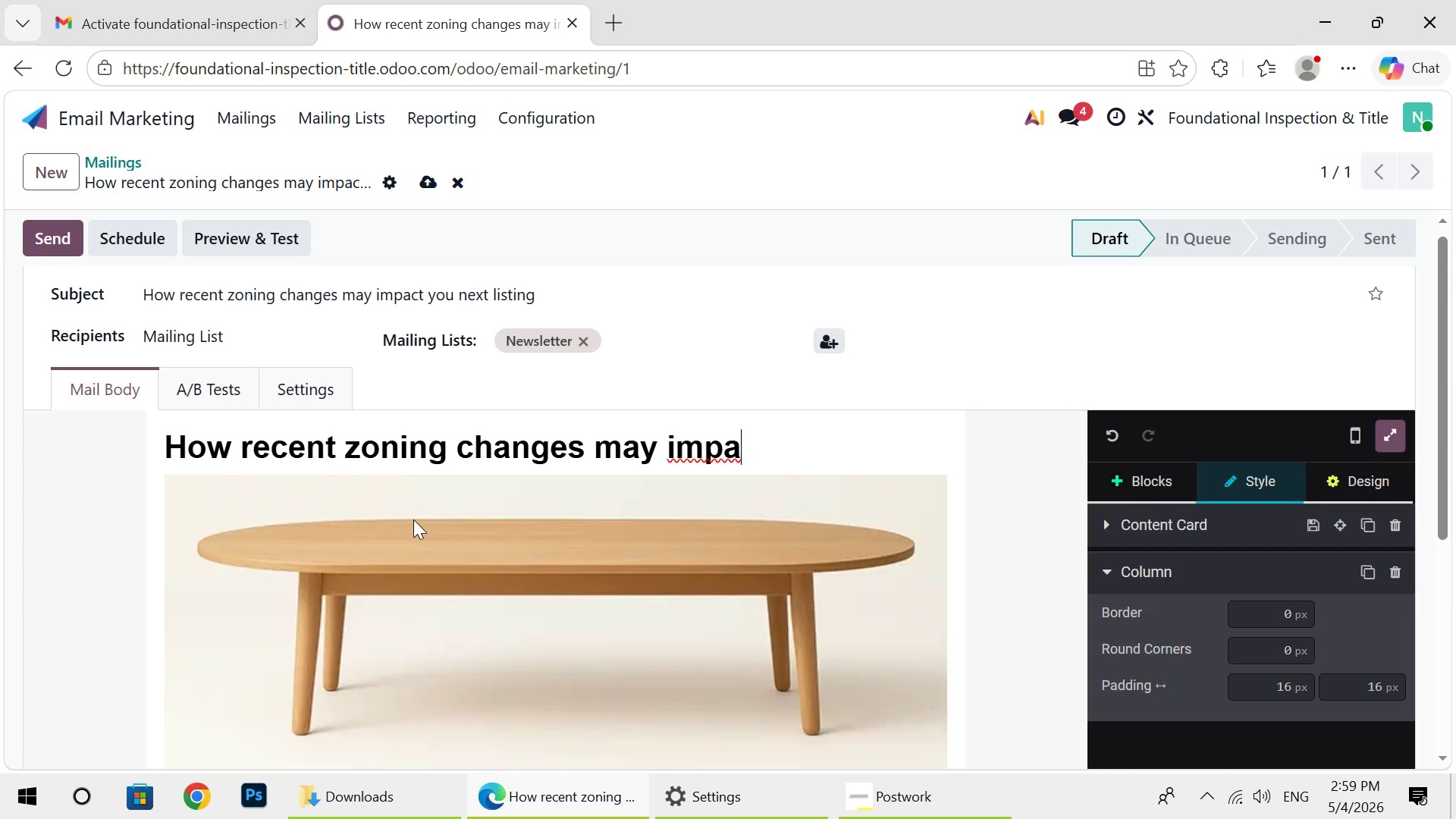 
type(ct your)
 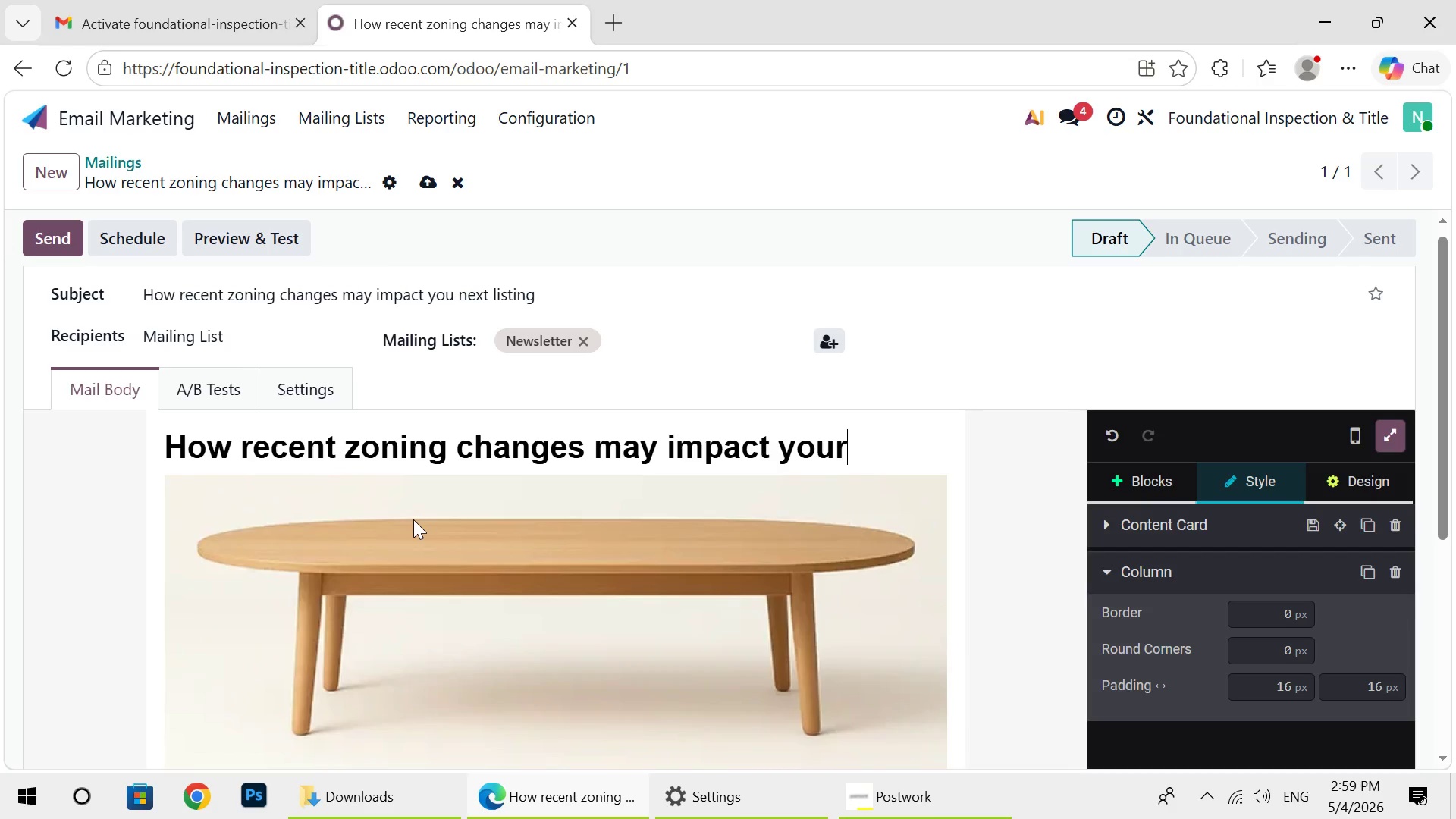 
wait(31.81)
 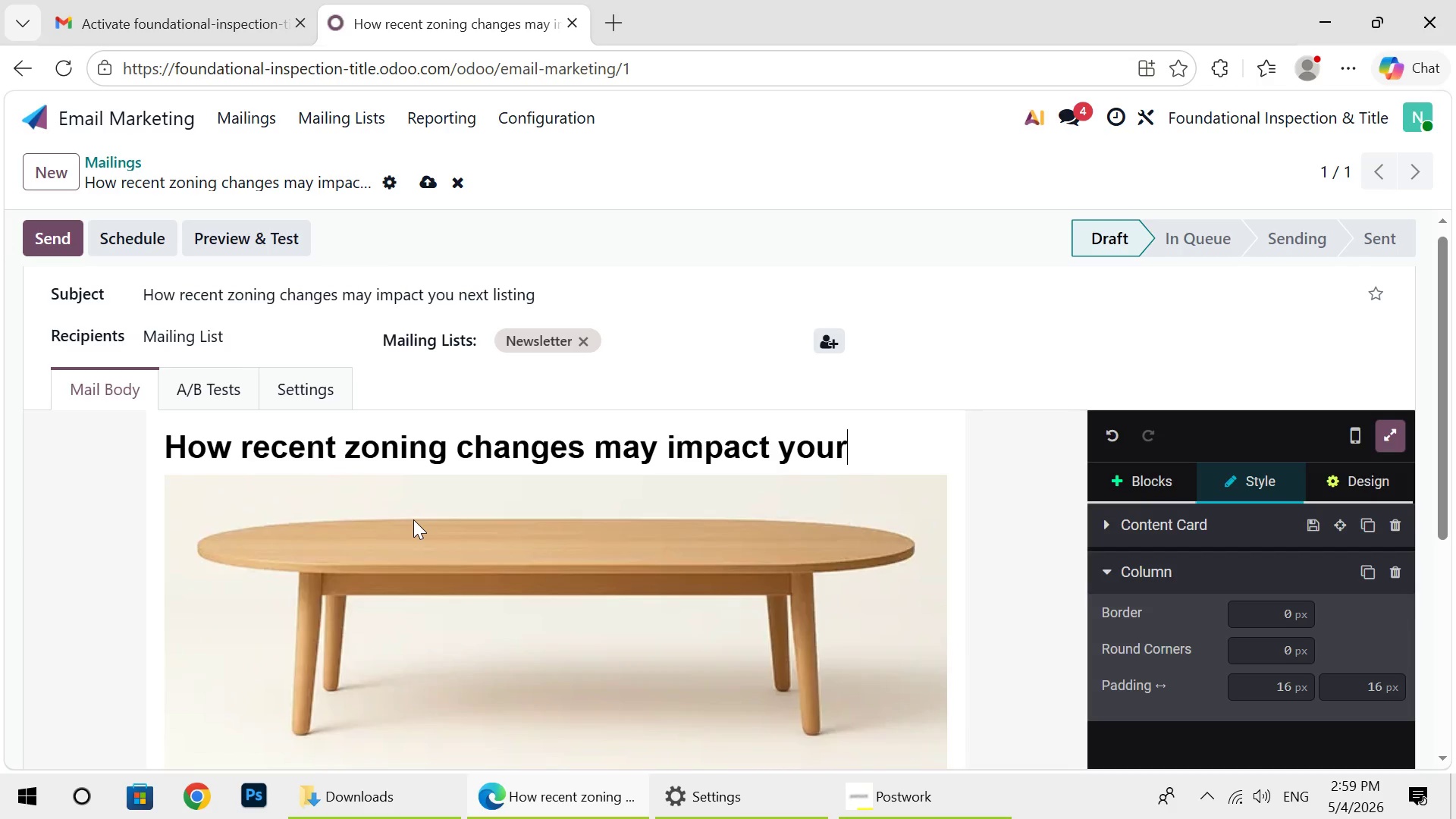 
type( next listing)
 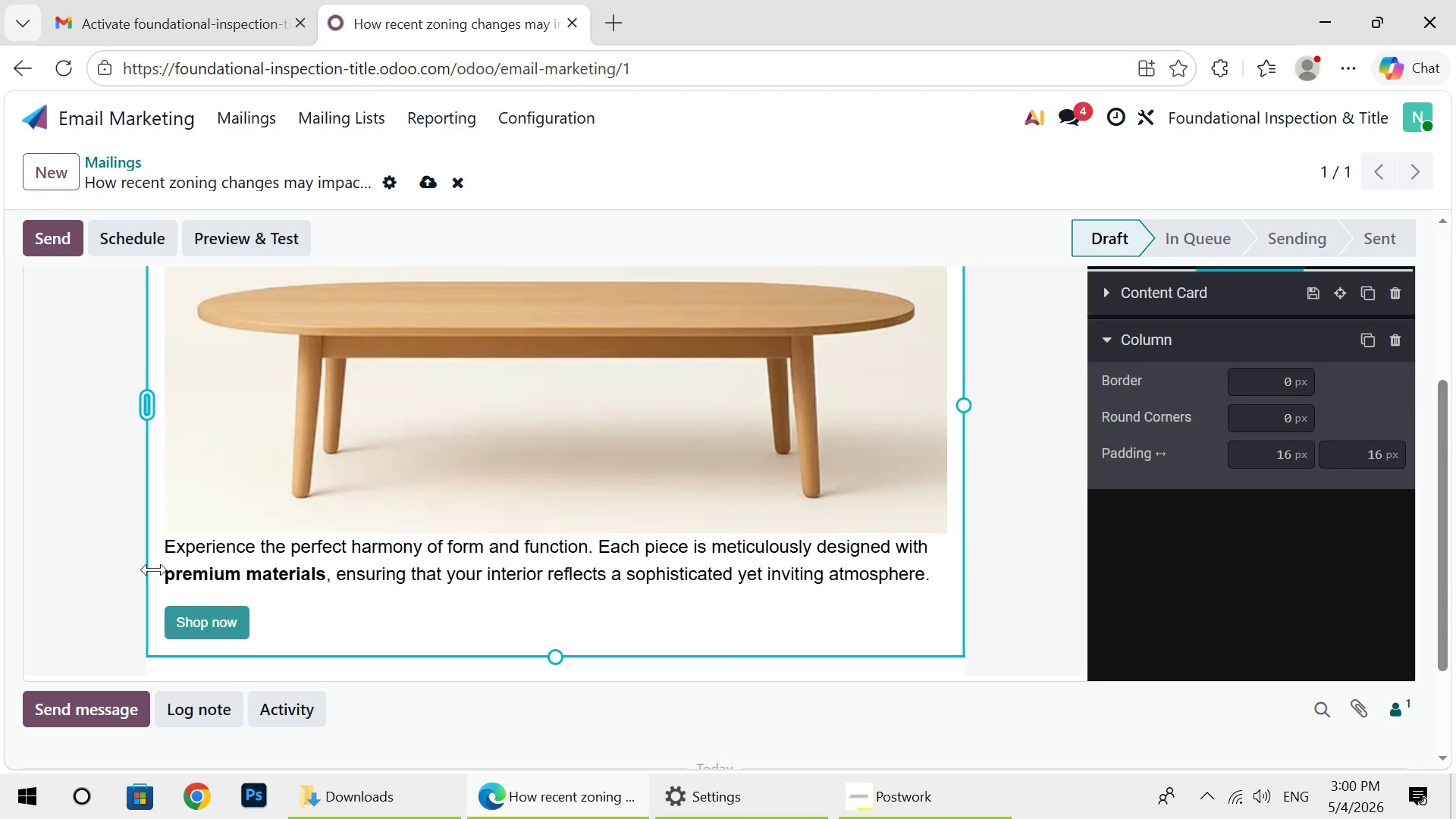 
wait(5.06)
 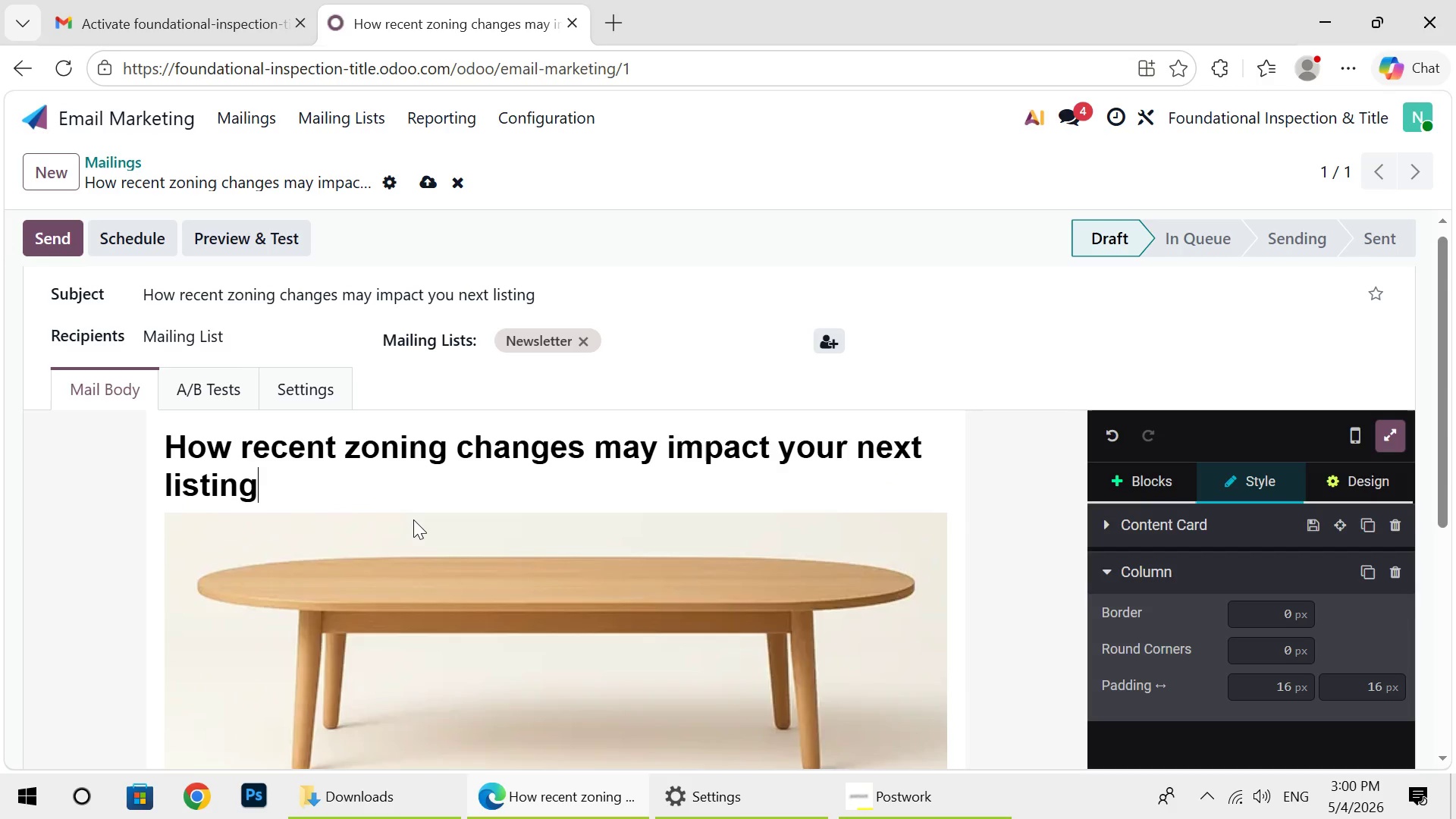 
left_click_drag(start_coordinate=[162, 579], to_coordinate=[340, 664])
 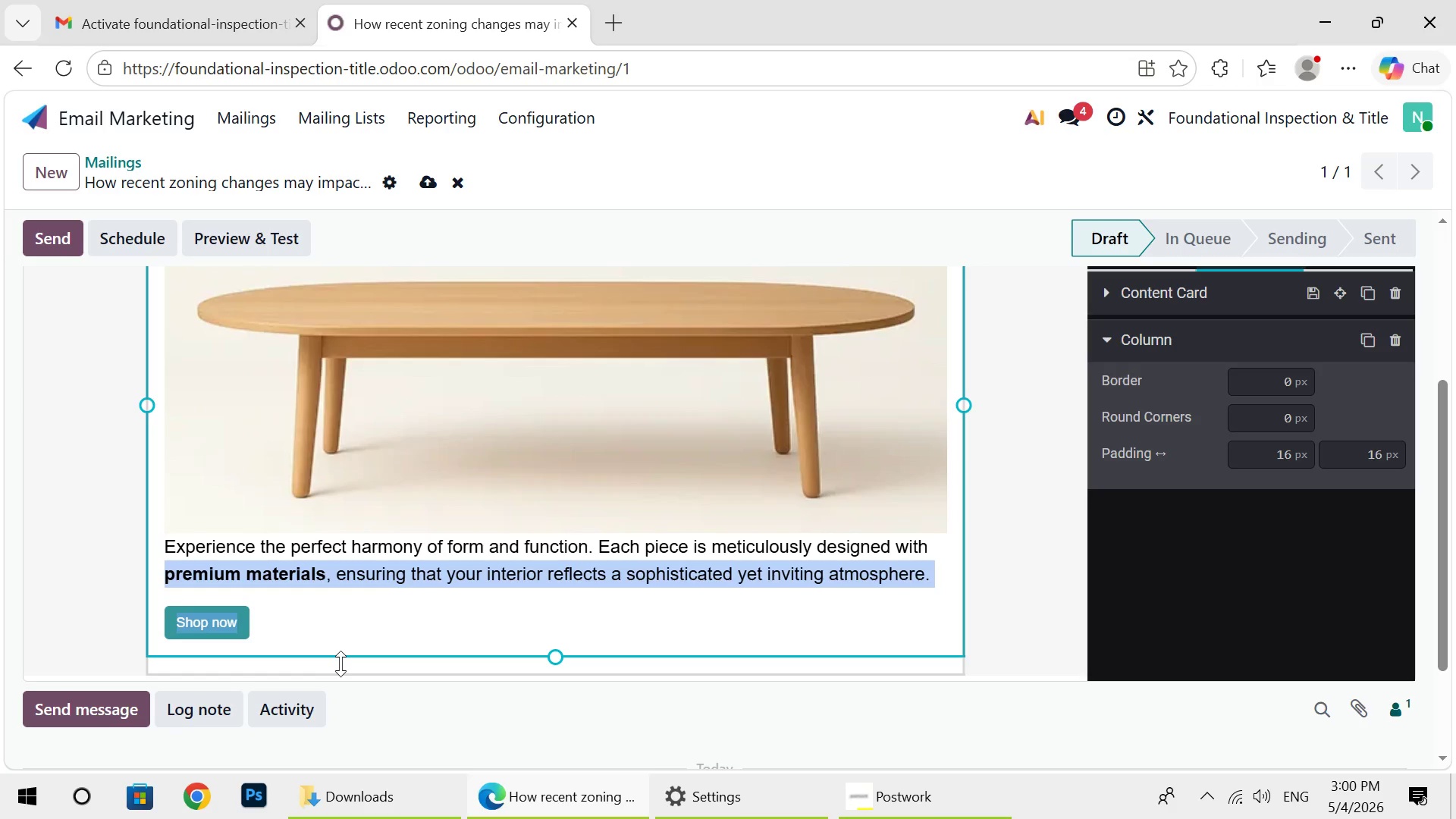 
key(Backspace)
 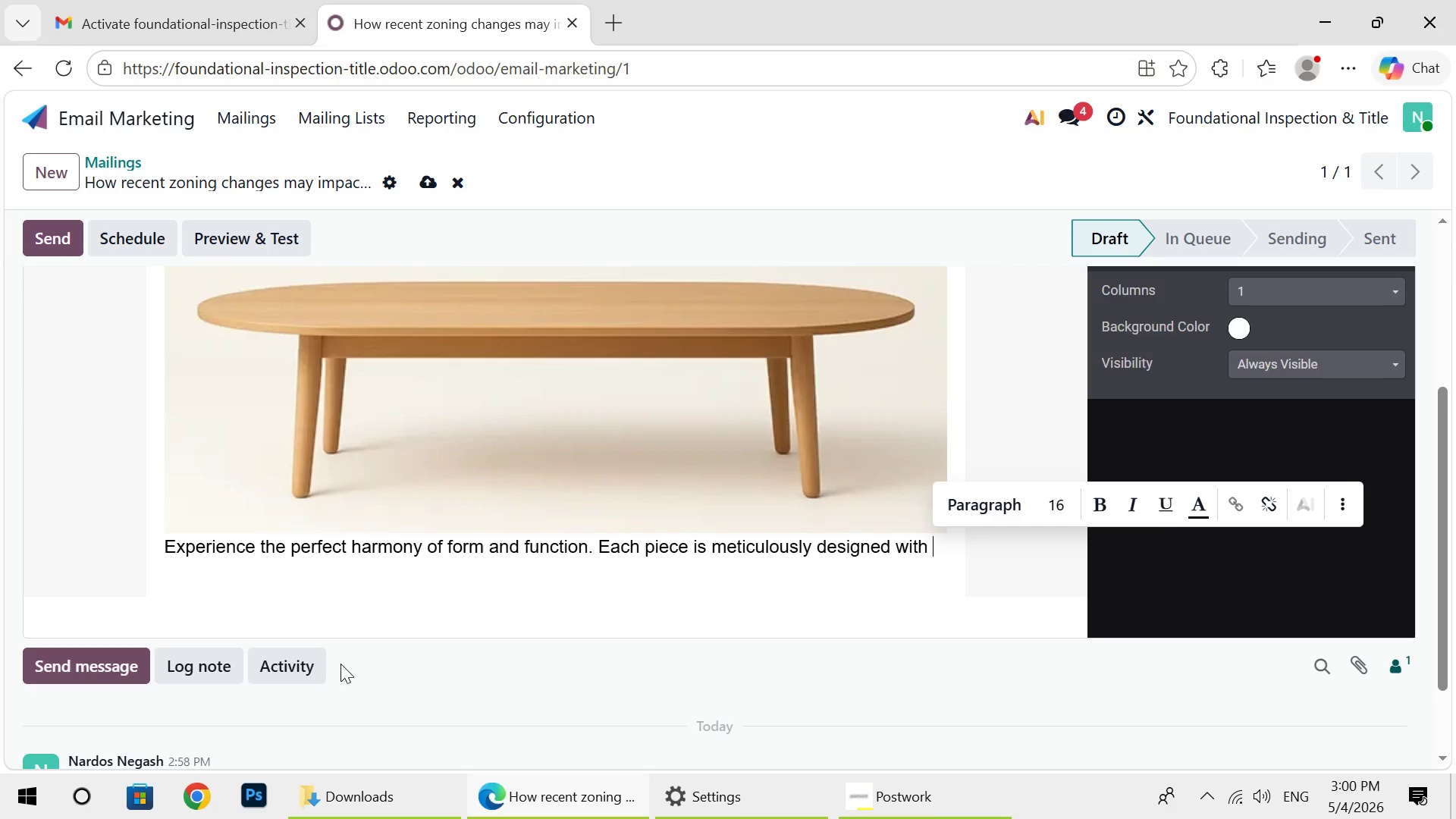 
wait(18.17)
 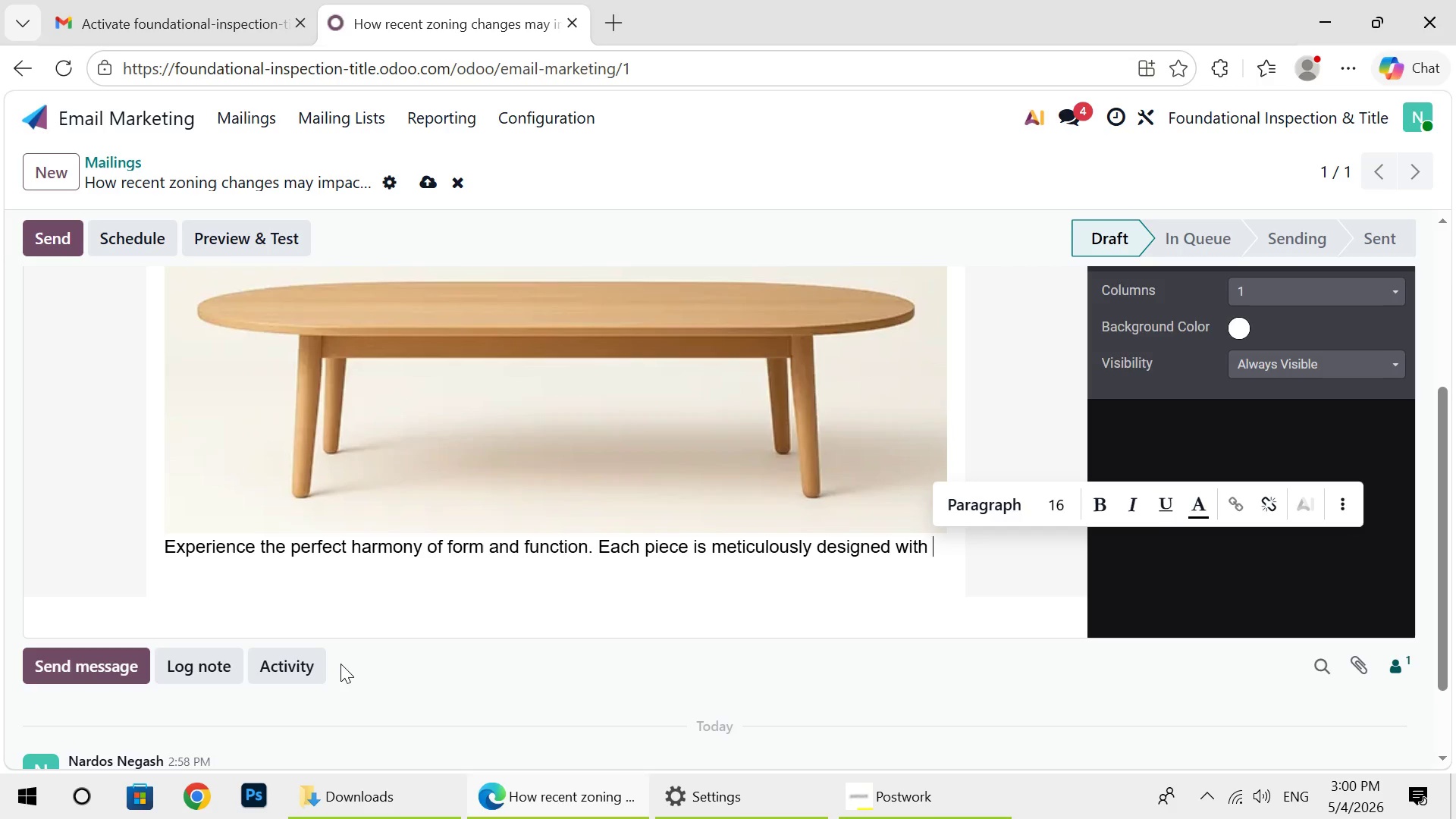 
key(Backspace)
 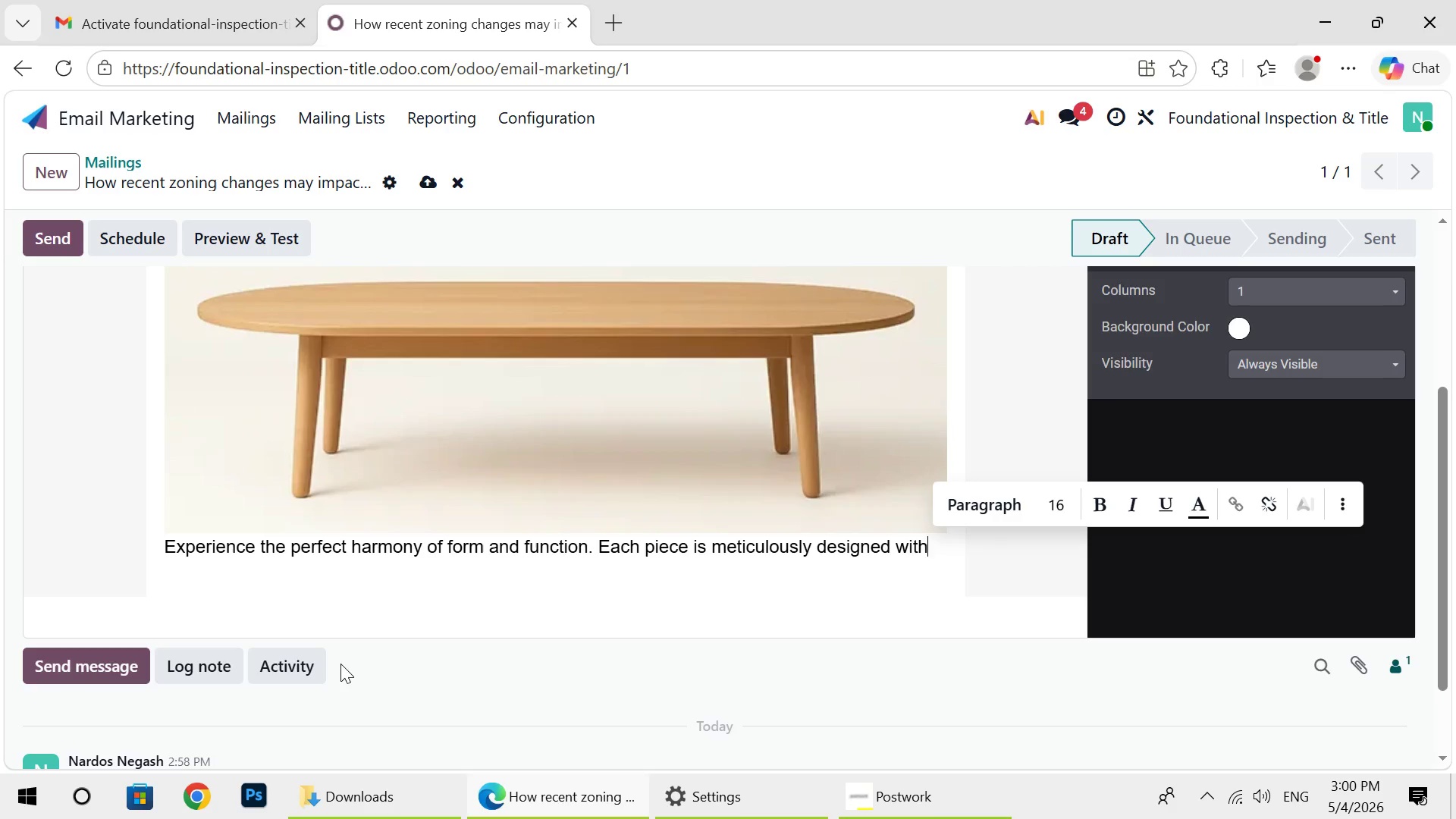 
key(Backspace)
 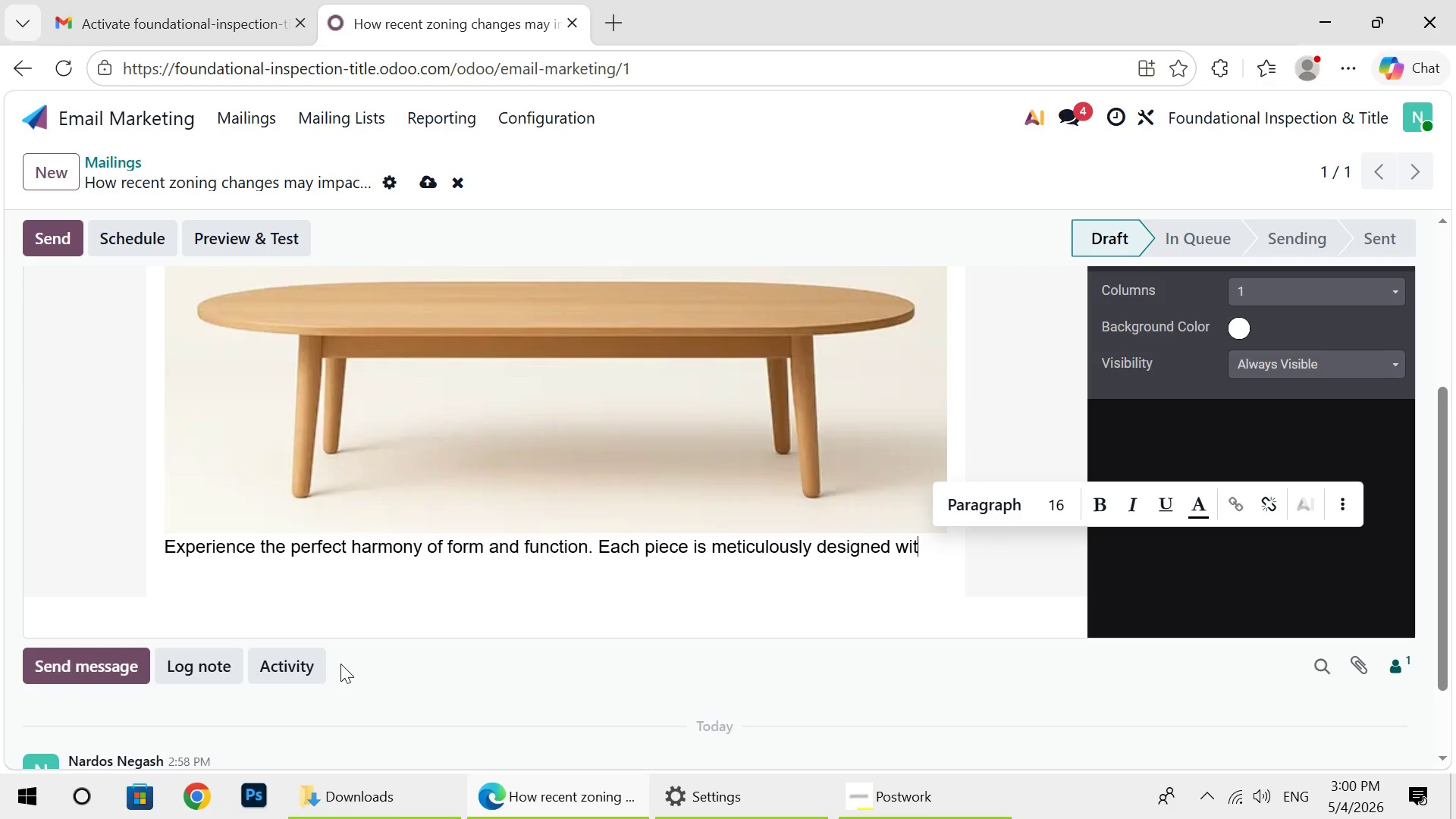 
key(Backspace)
 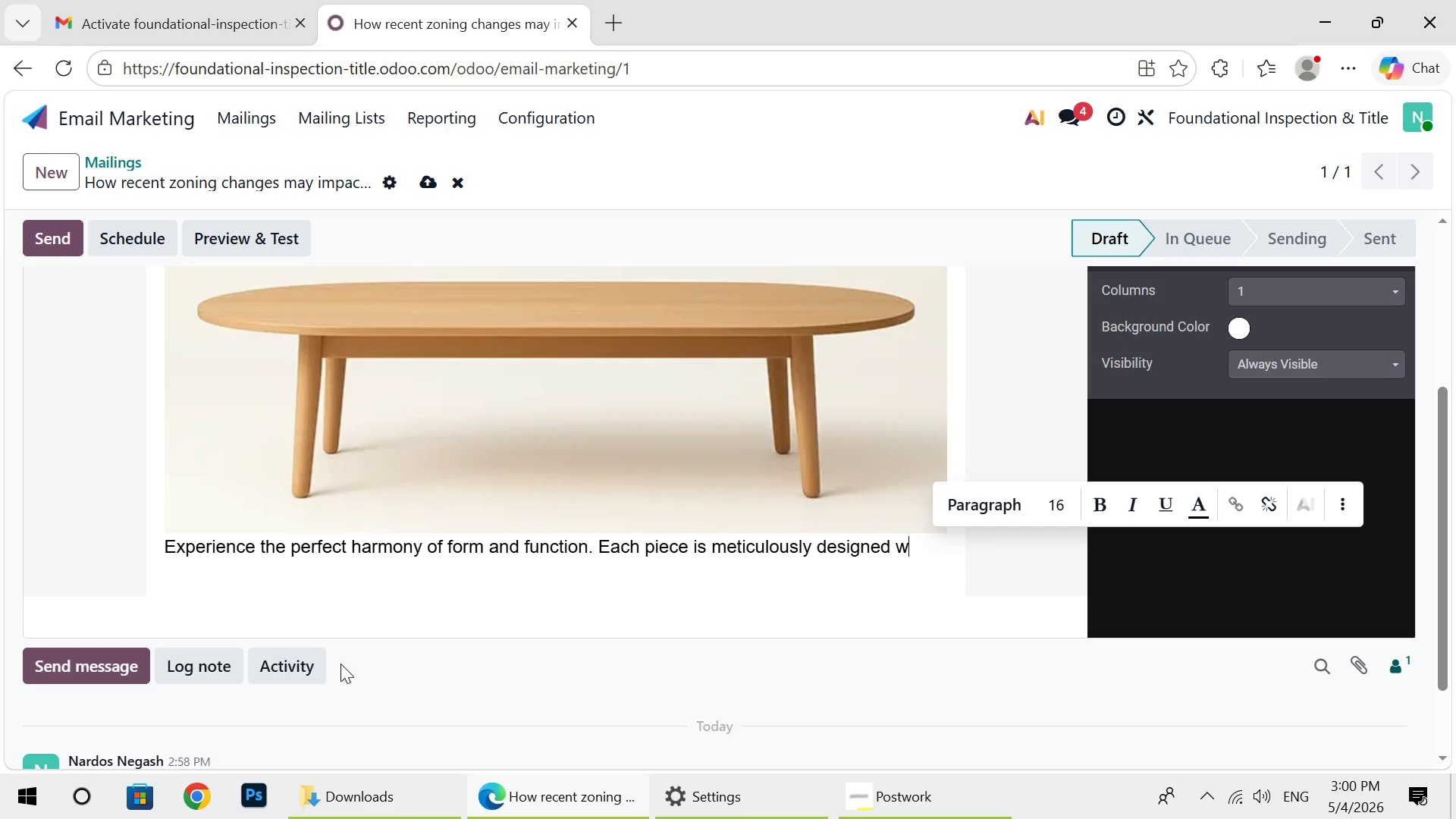 
key(Backspace)
 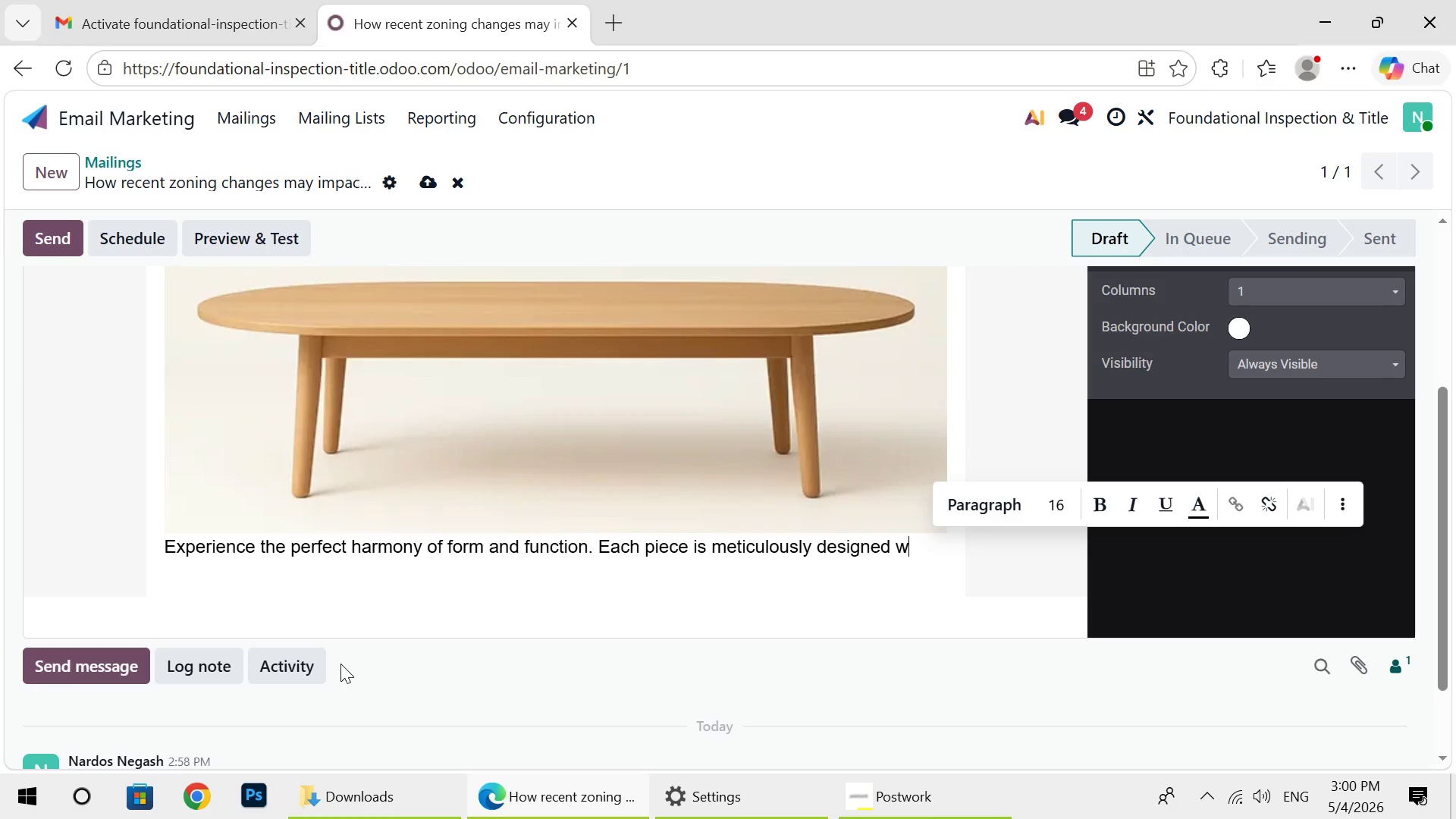 
key(Backspace)
 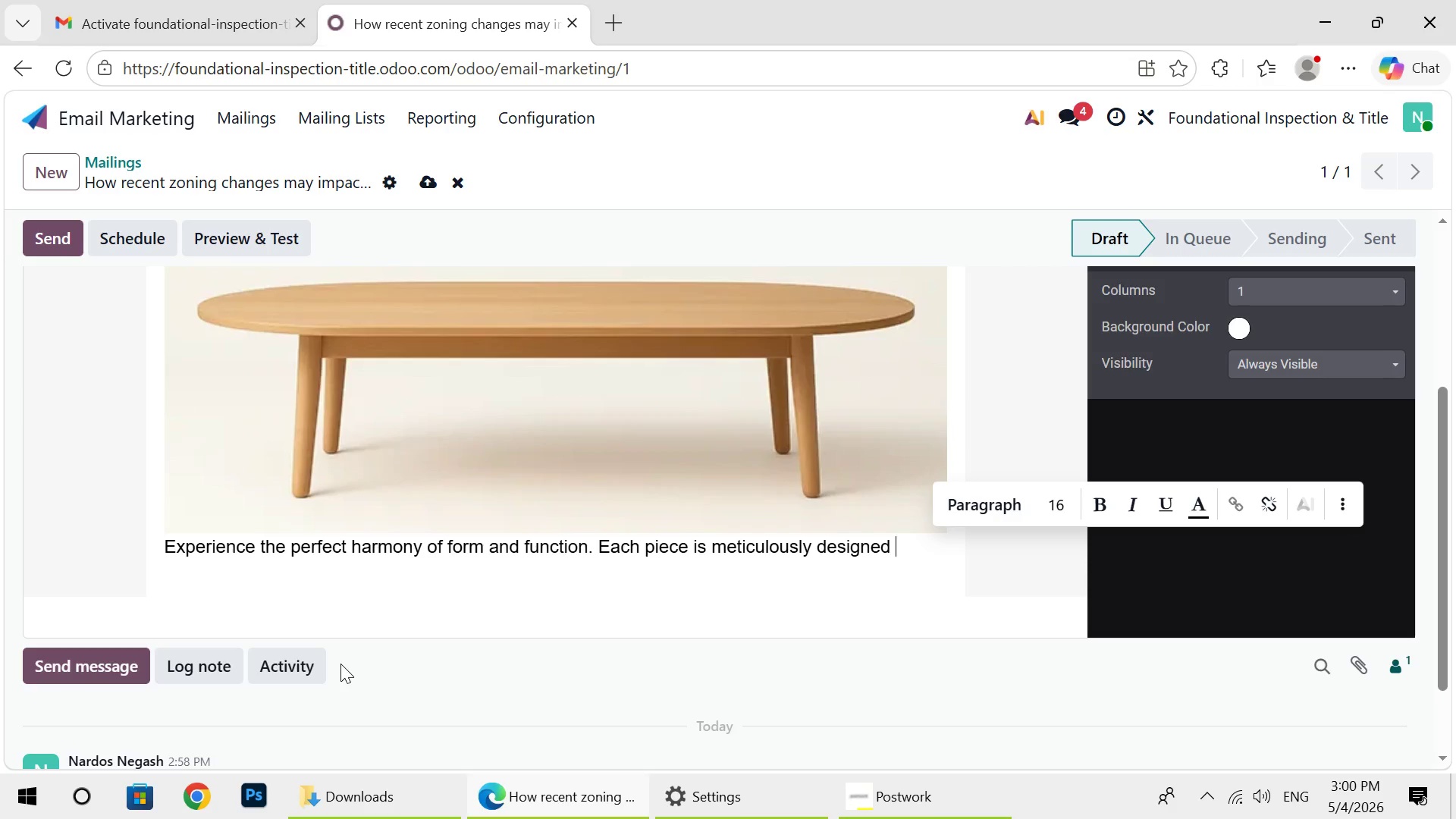 
key(Backspace)
 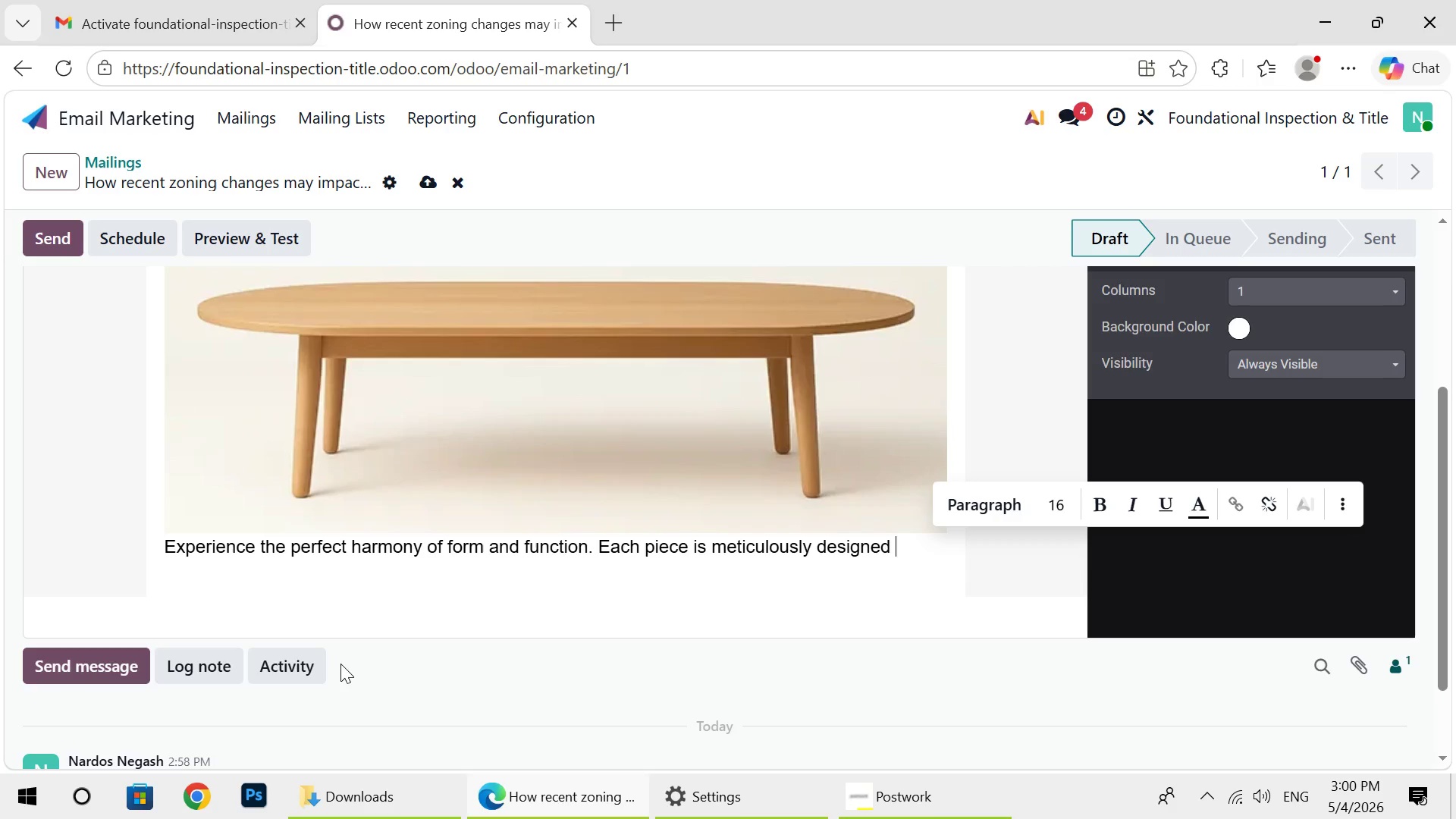 
key(Backspace)
 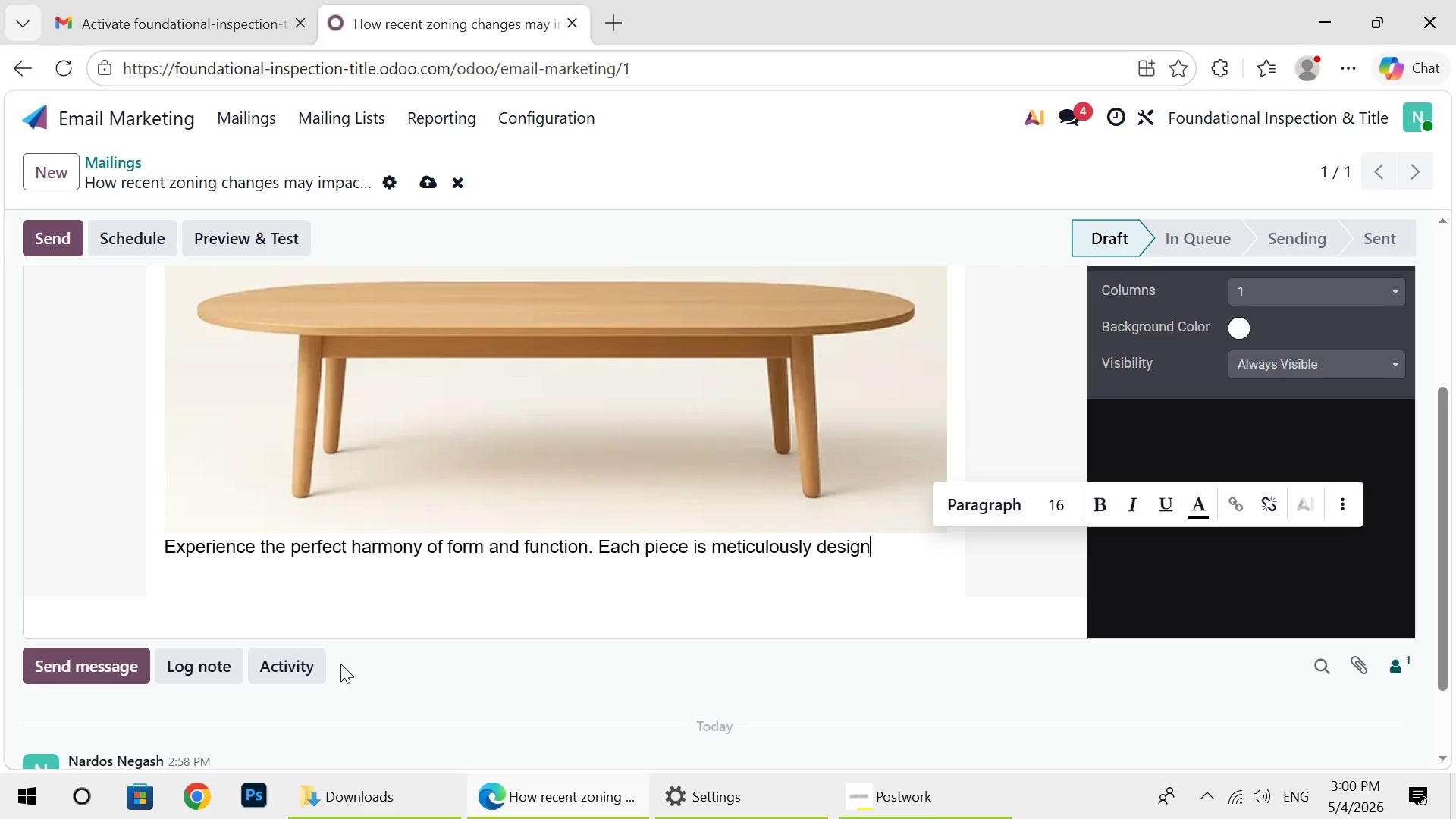 
key(Backspace)
 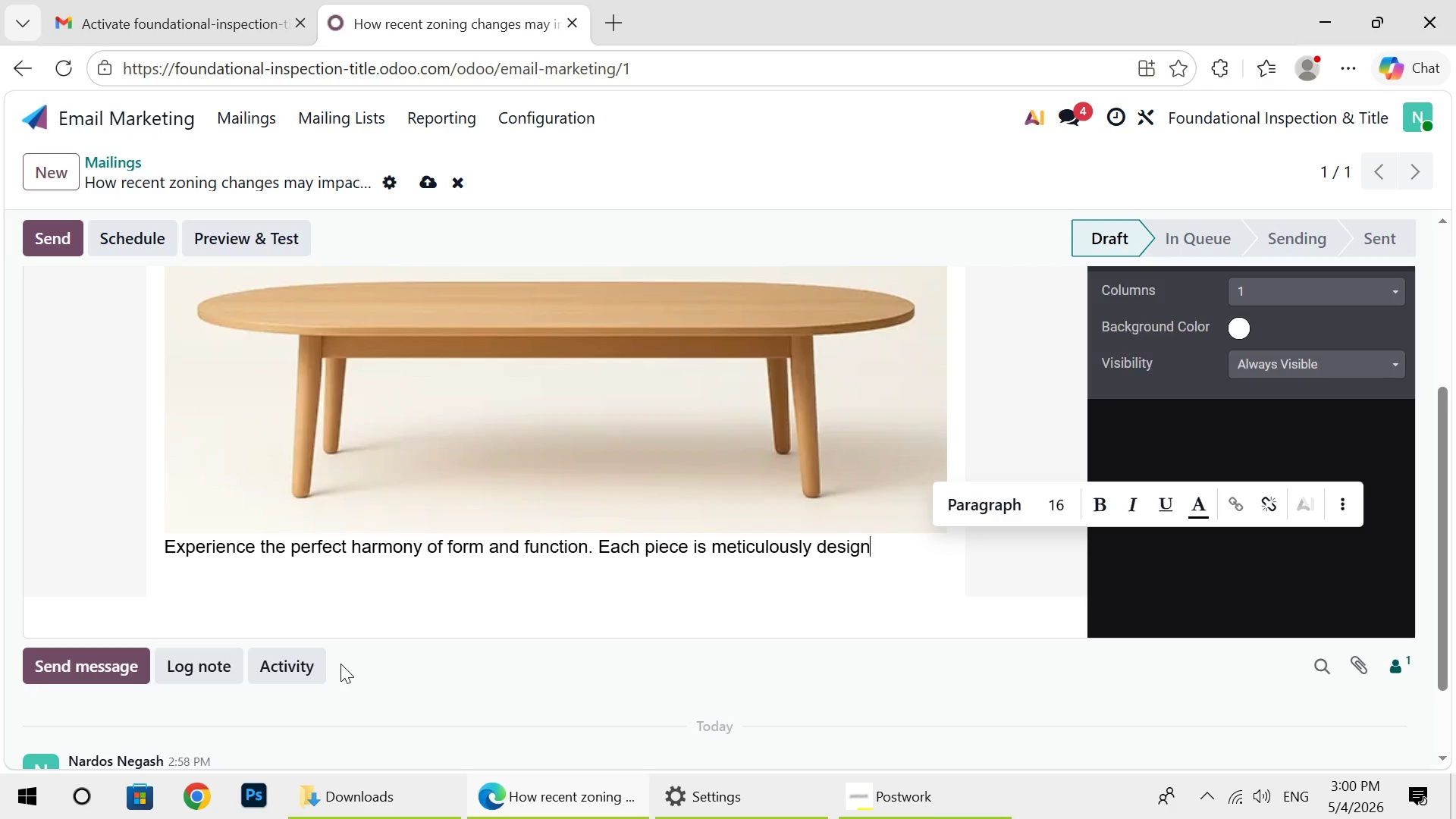 
key(Backspace)
 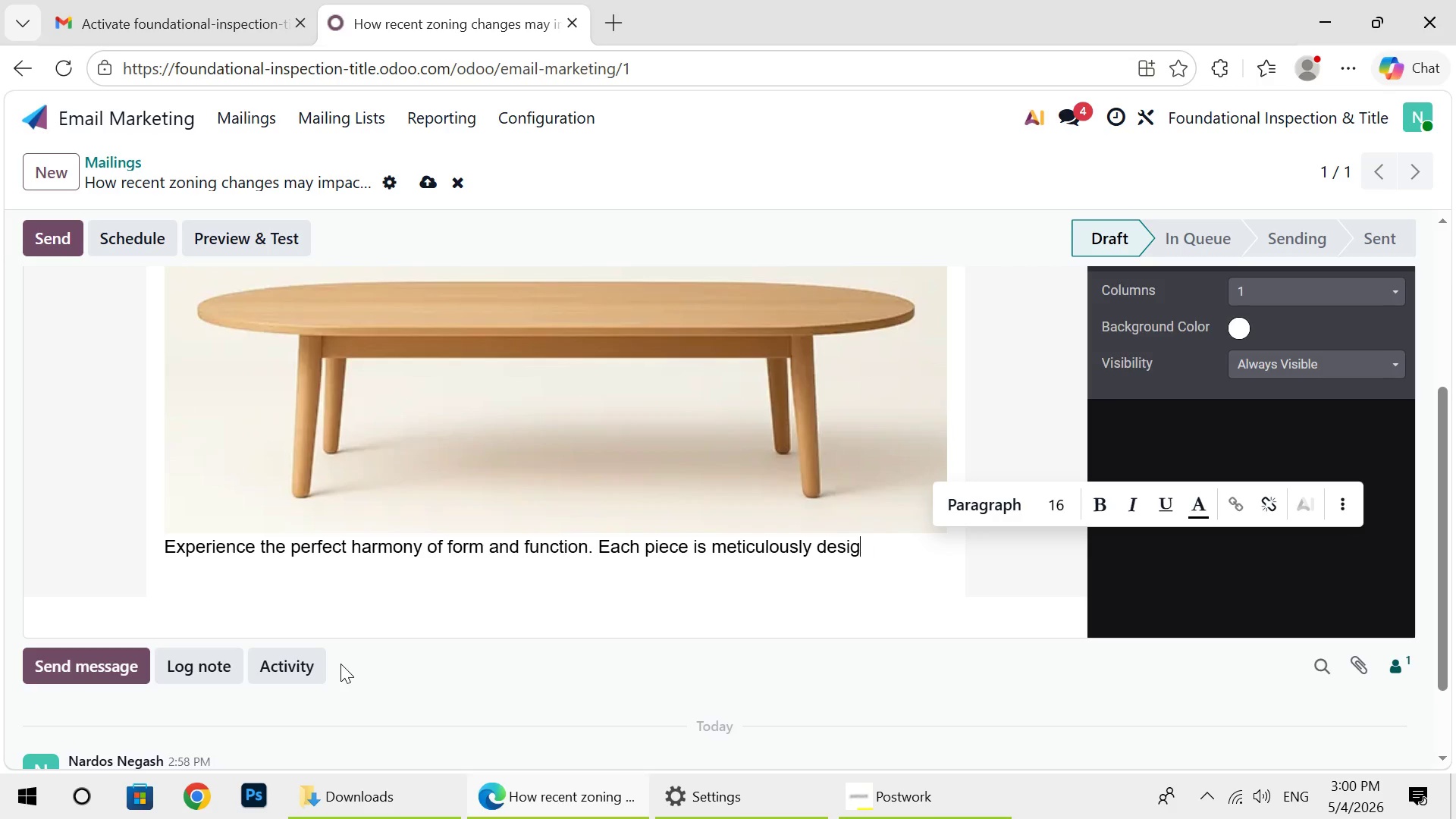 
key(Backspace)
 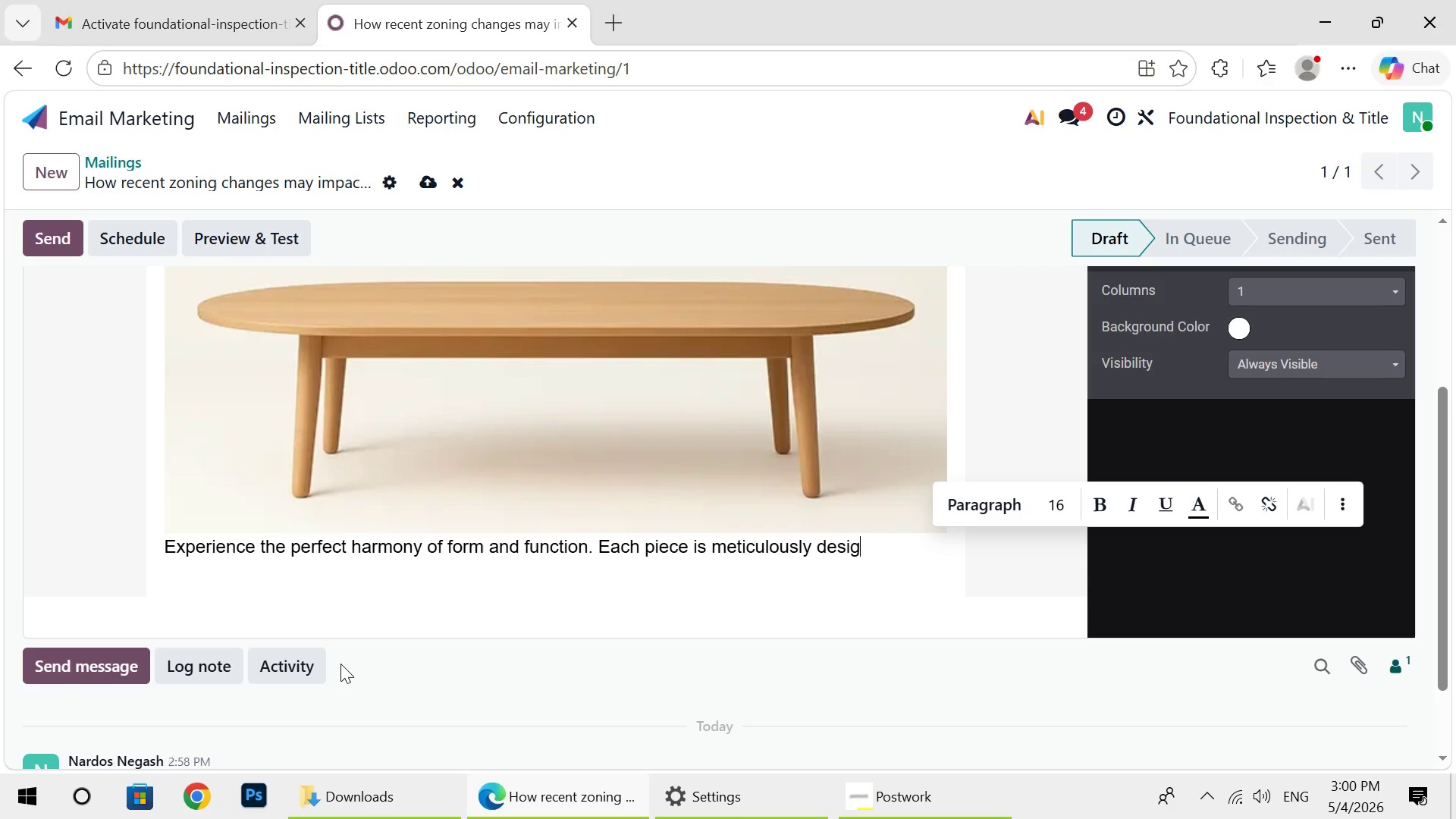 
key(Backspace)
 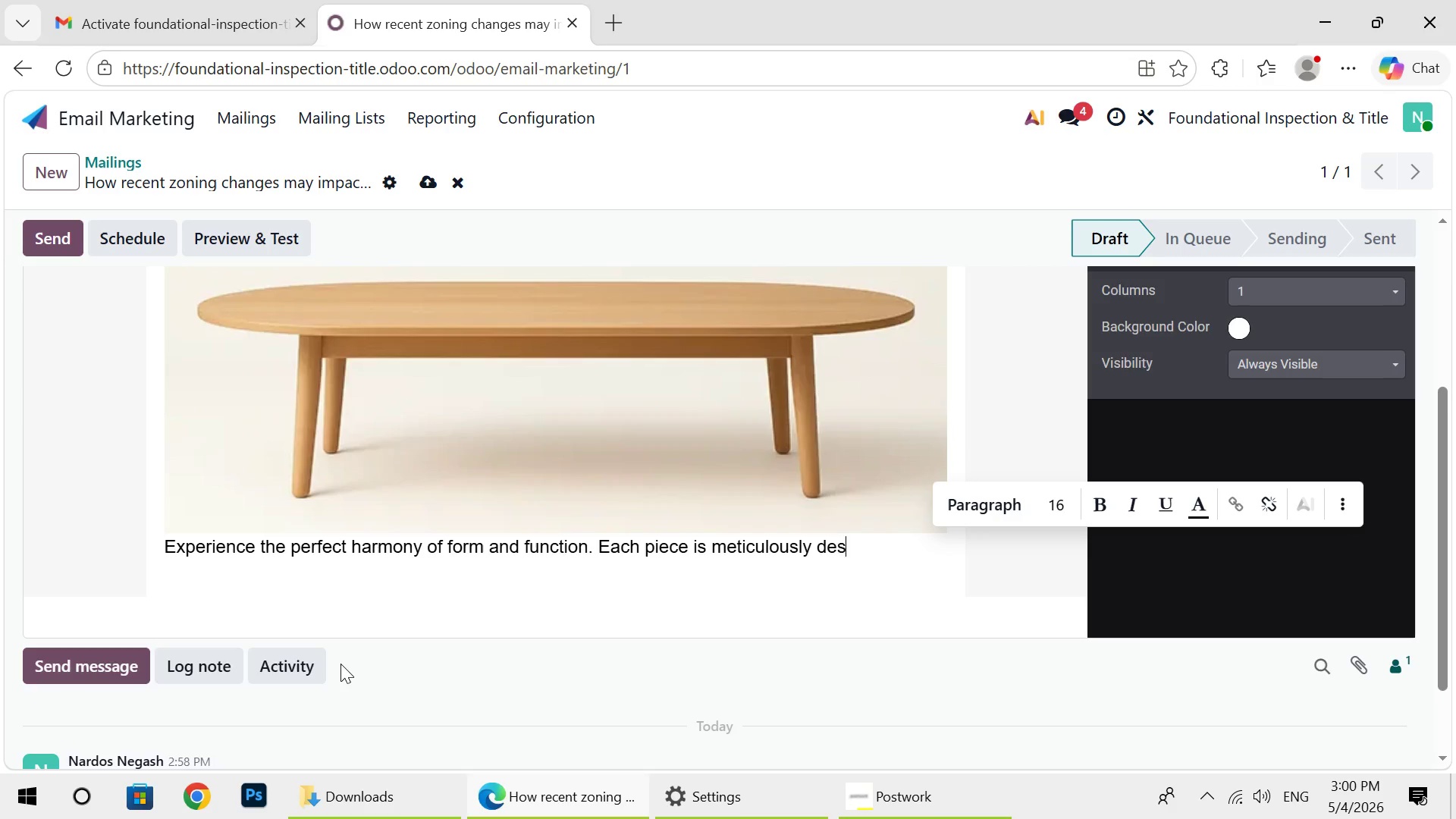 
key(Backspace)
 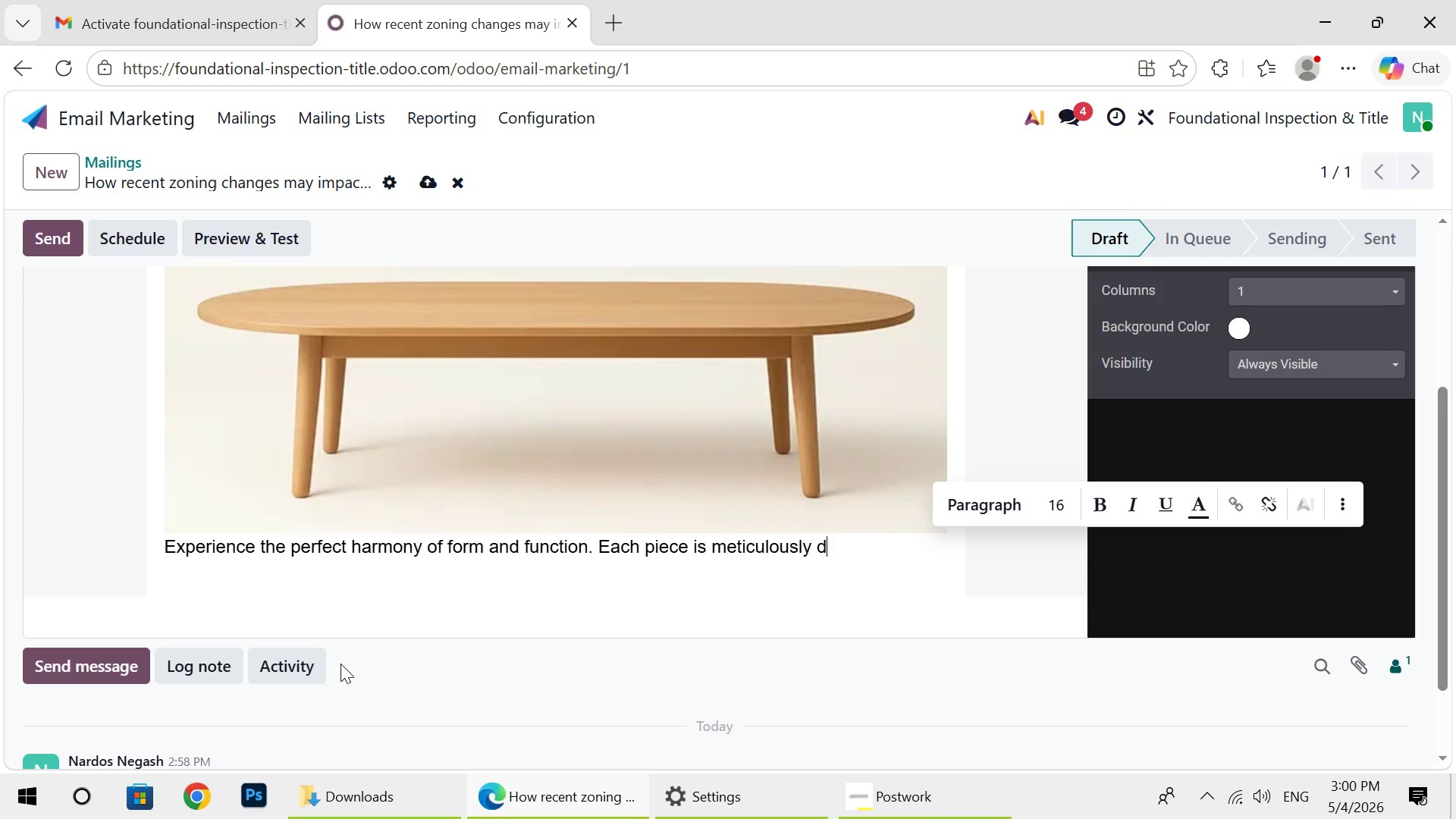 
key(Backspace)
 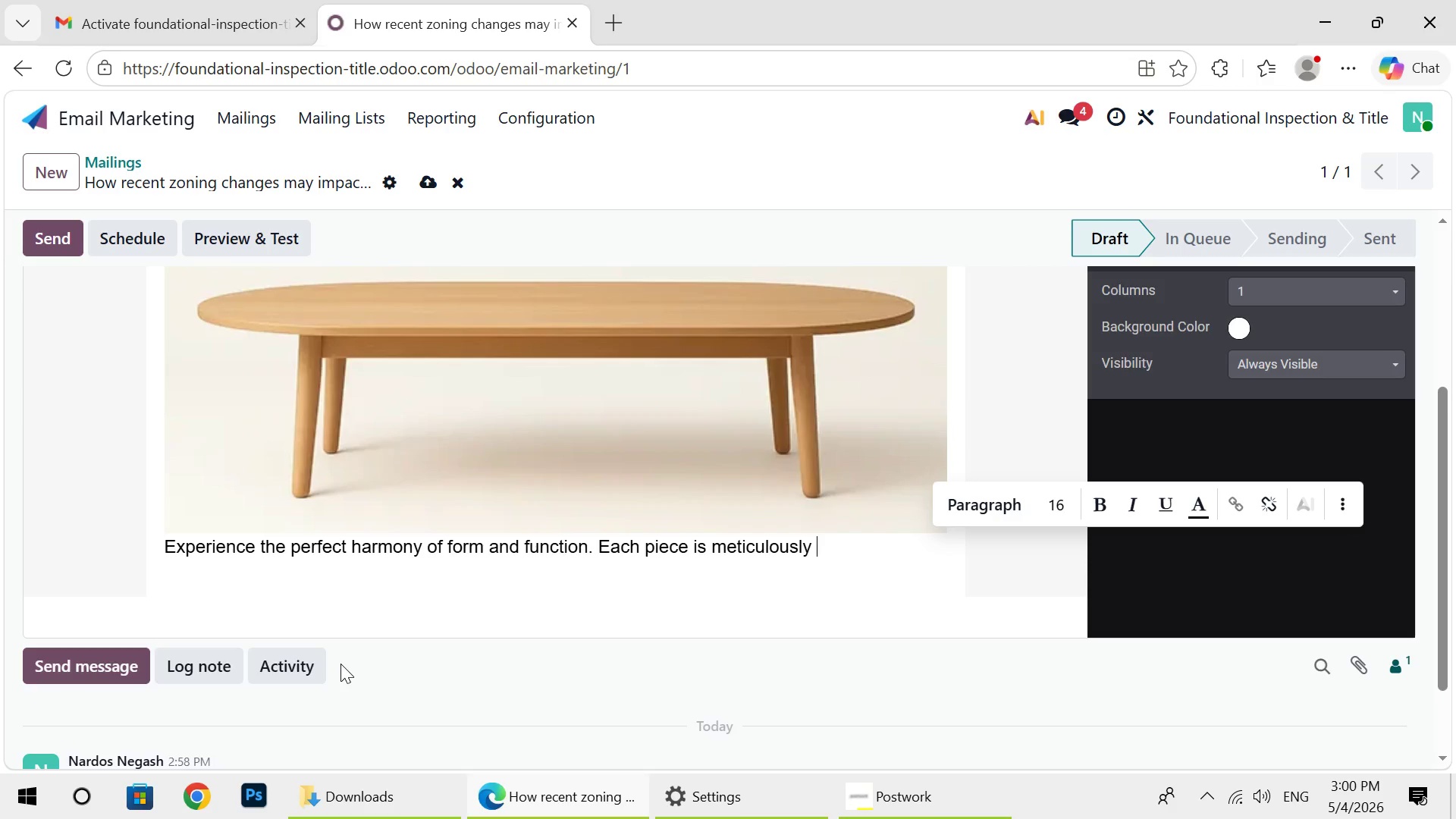 
key(Backspace)
 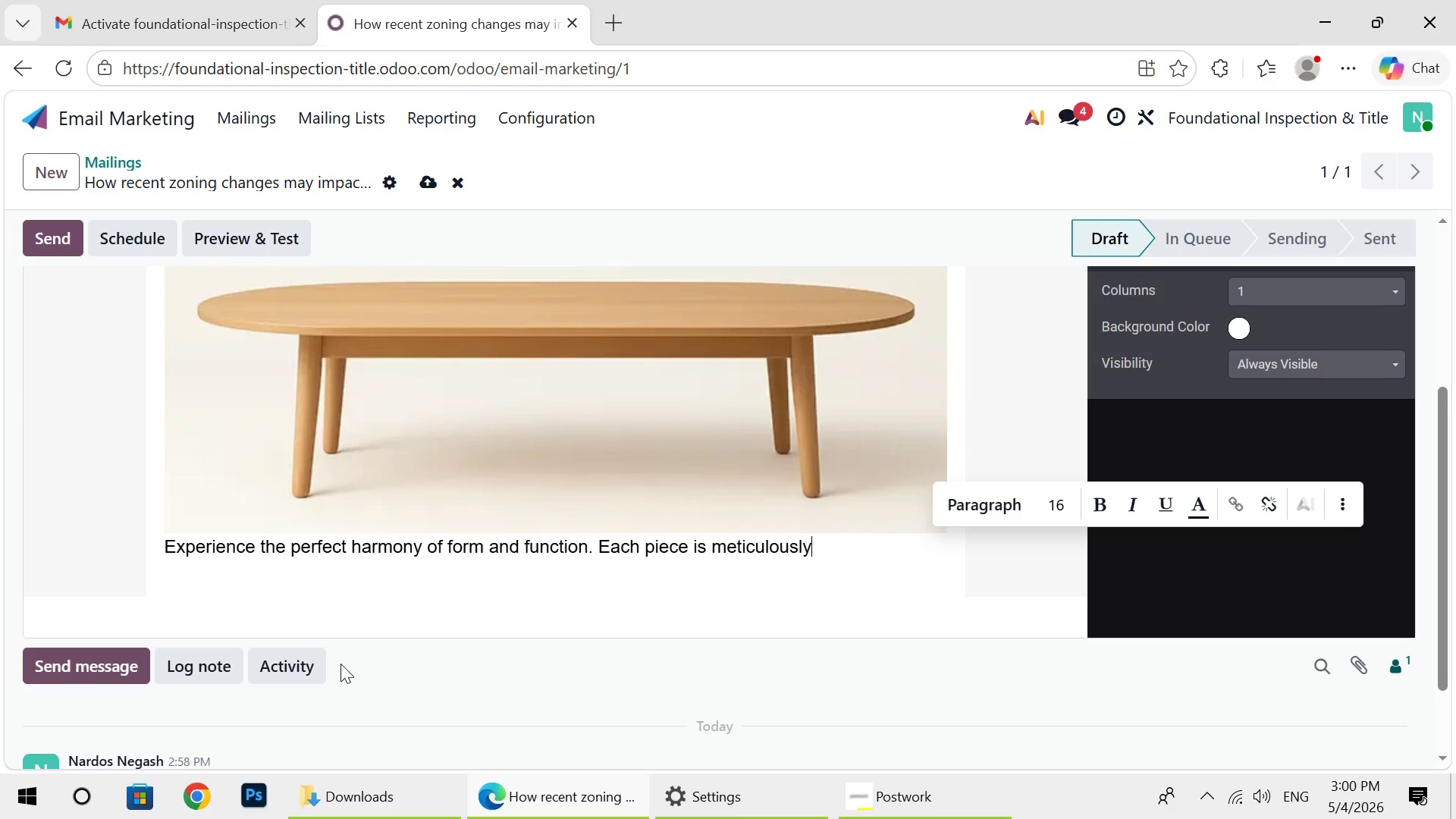 
hold_key(key=Backspace, duration=1.5)
 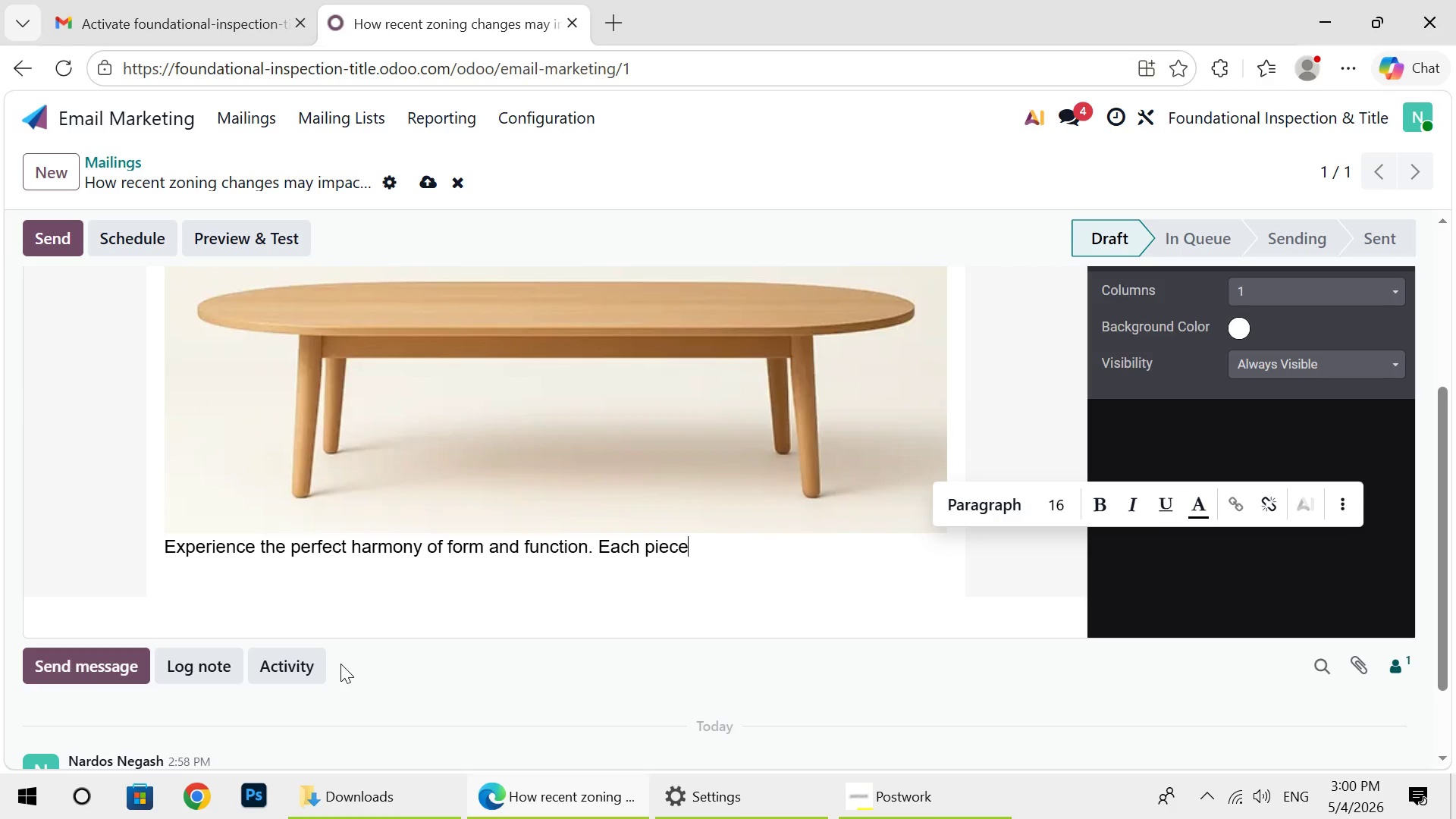 
hold_key(key=Backspace, duration=0.88)
 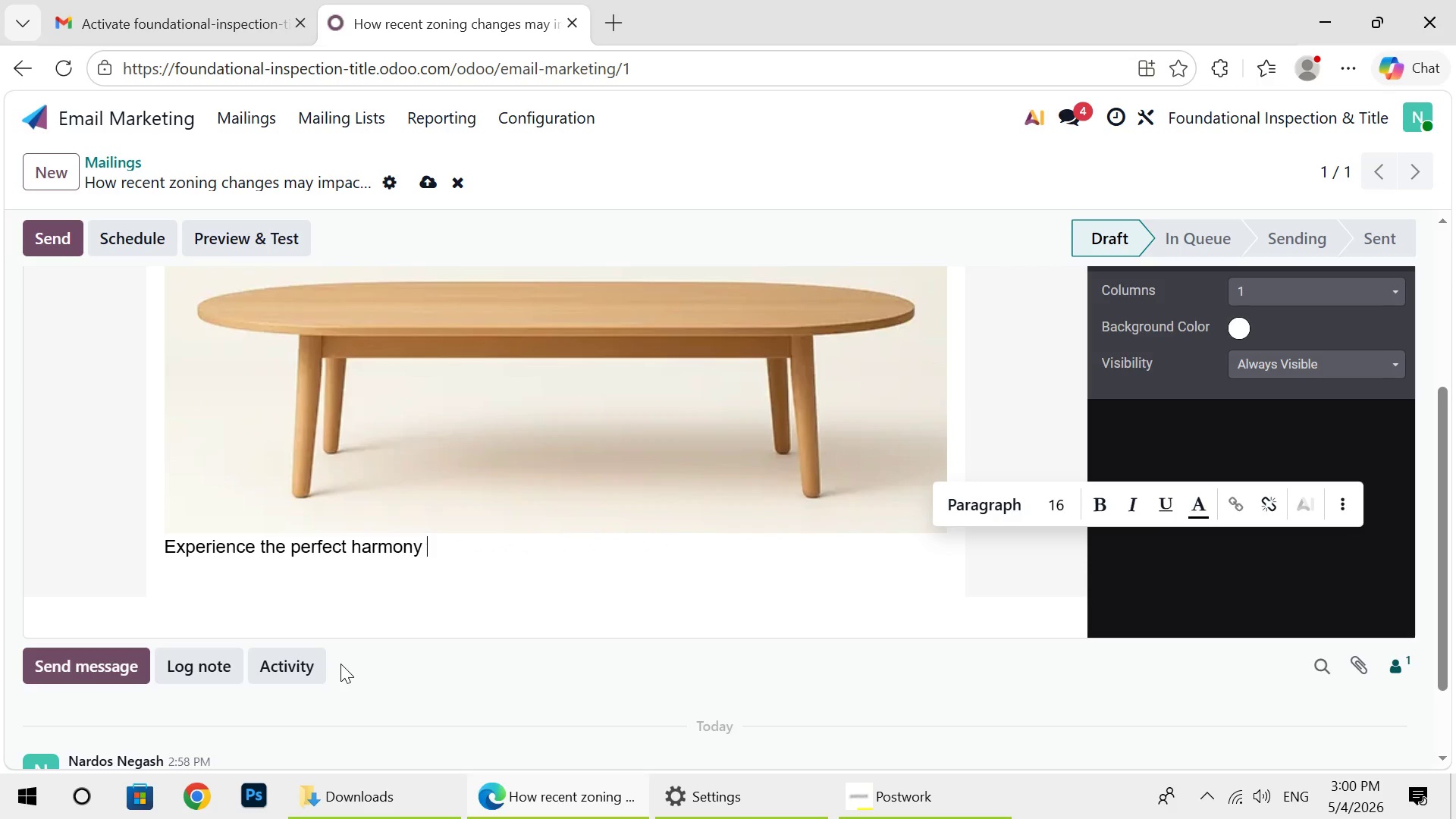 
key(Backspace)
 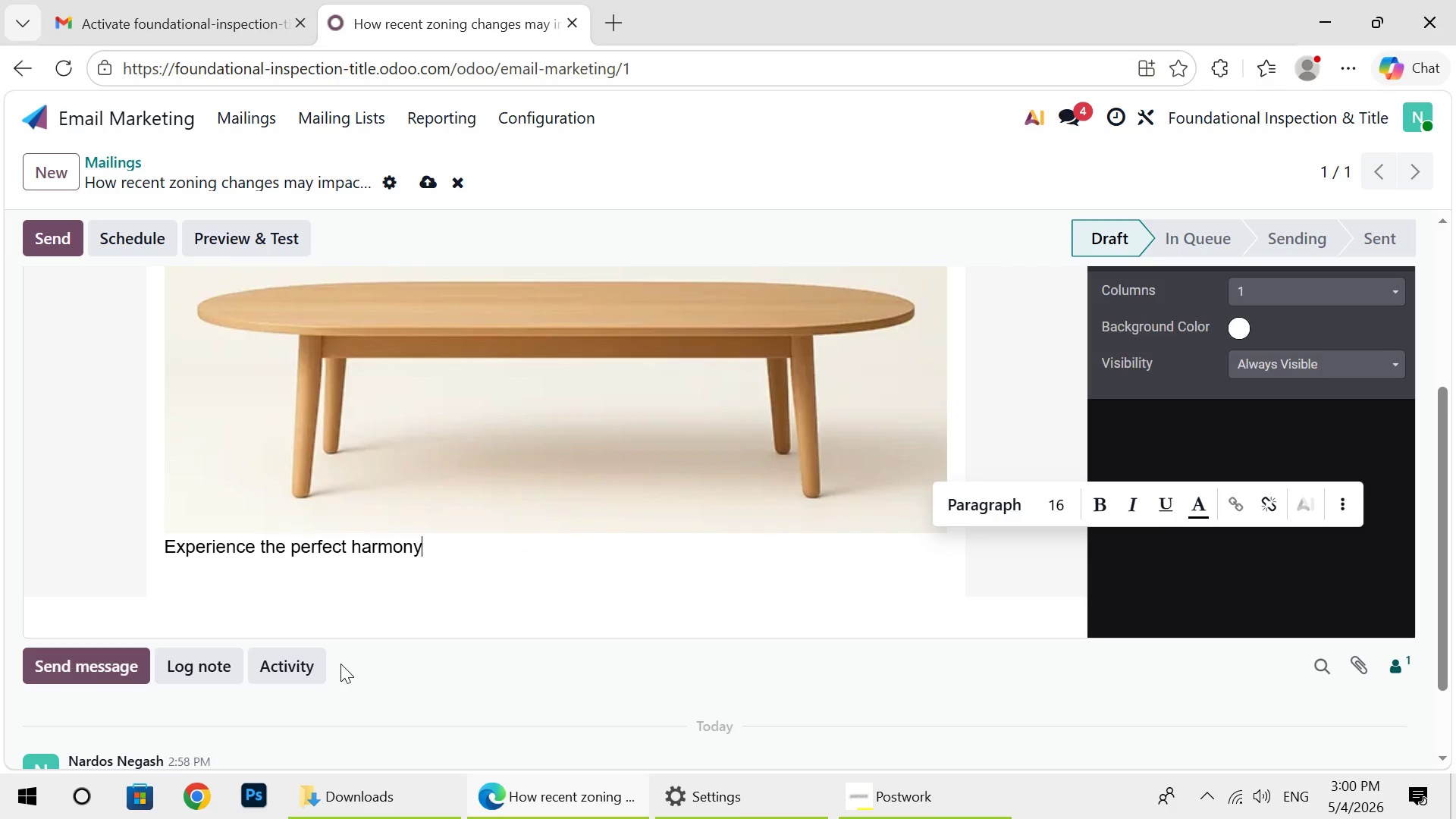 
key(Backspace)
 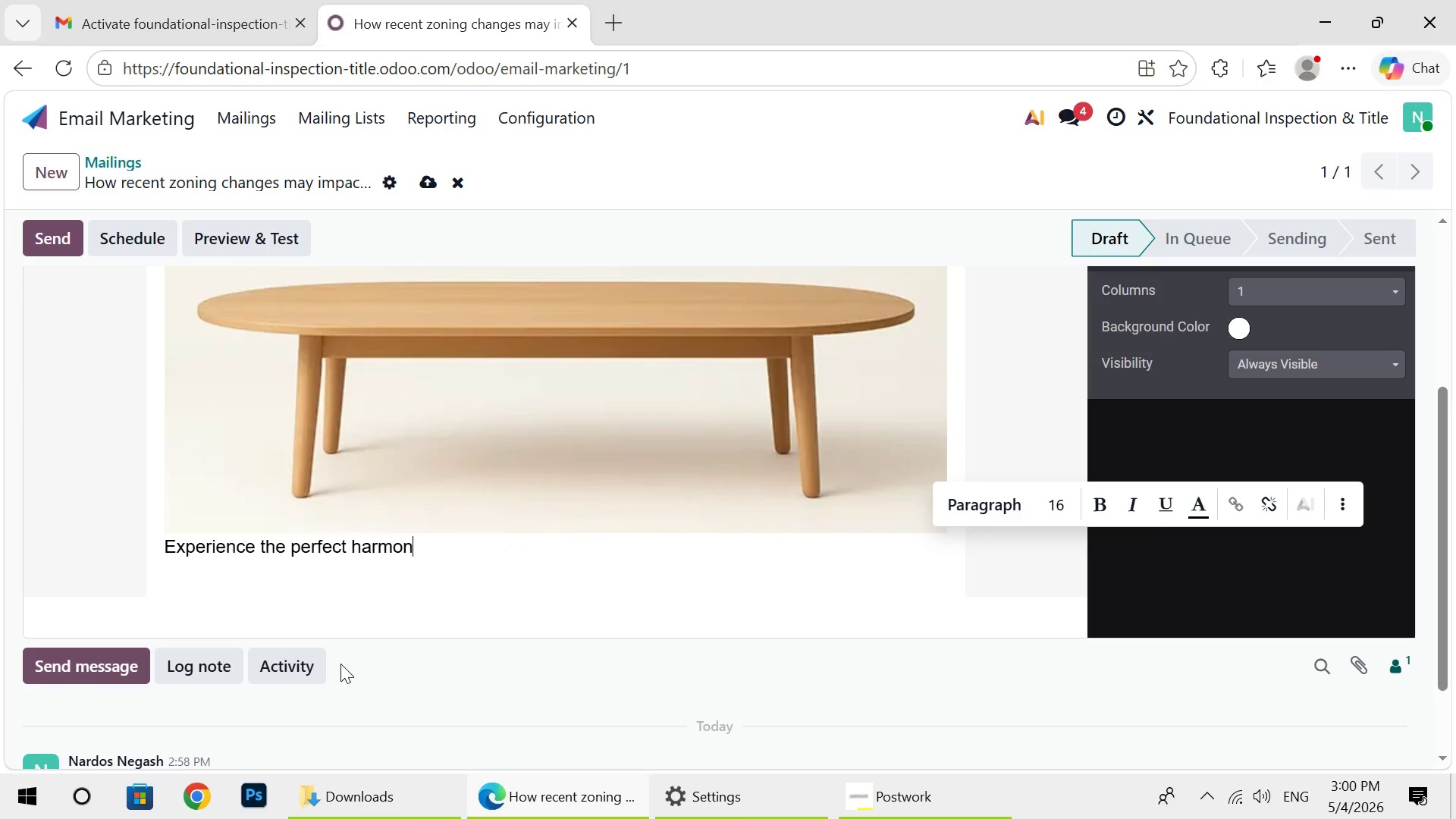 
key(Backspace)
 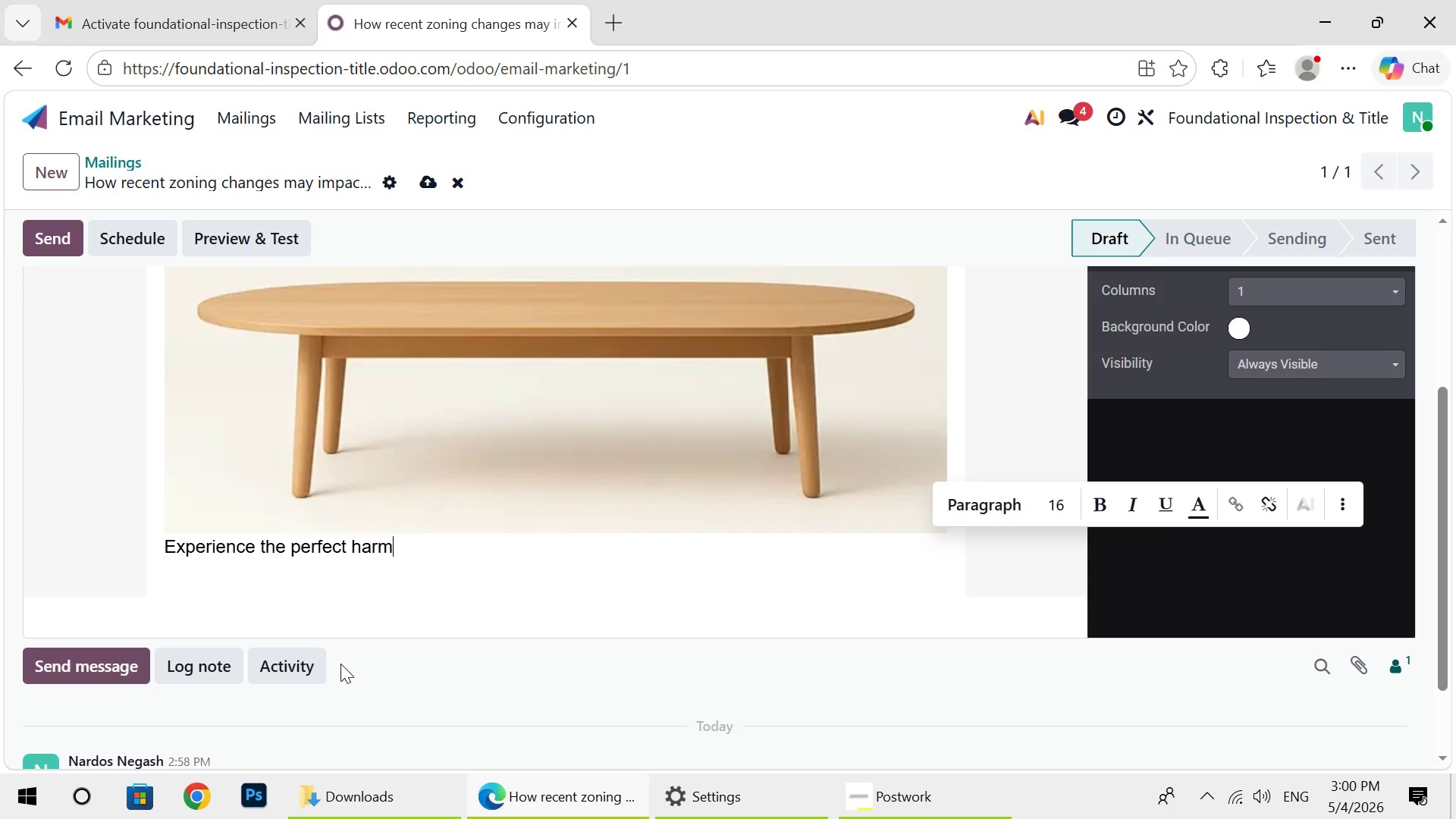 
key(Backspace)
 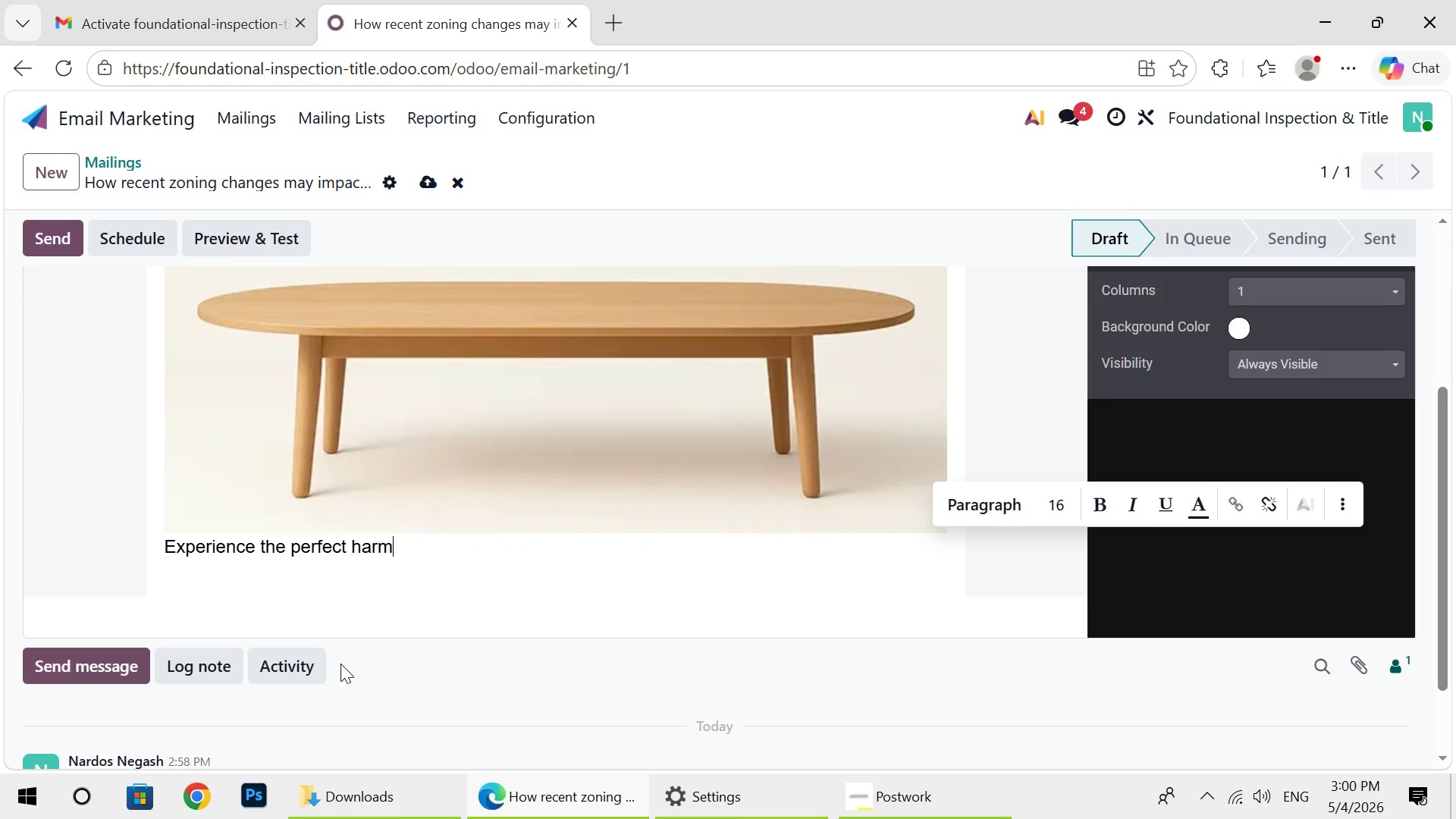 
key(Backspace)
 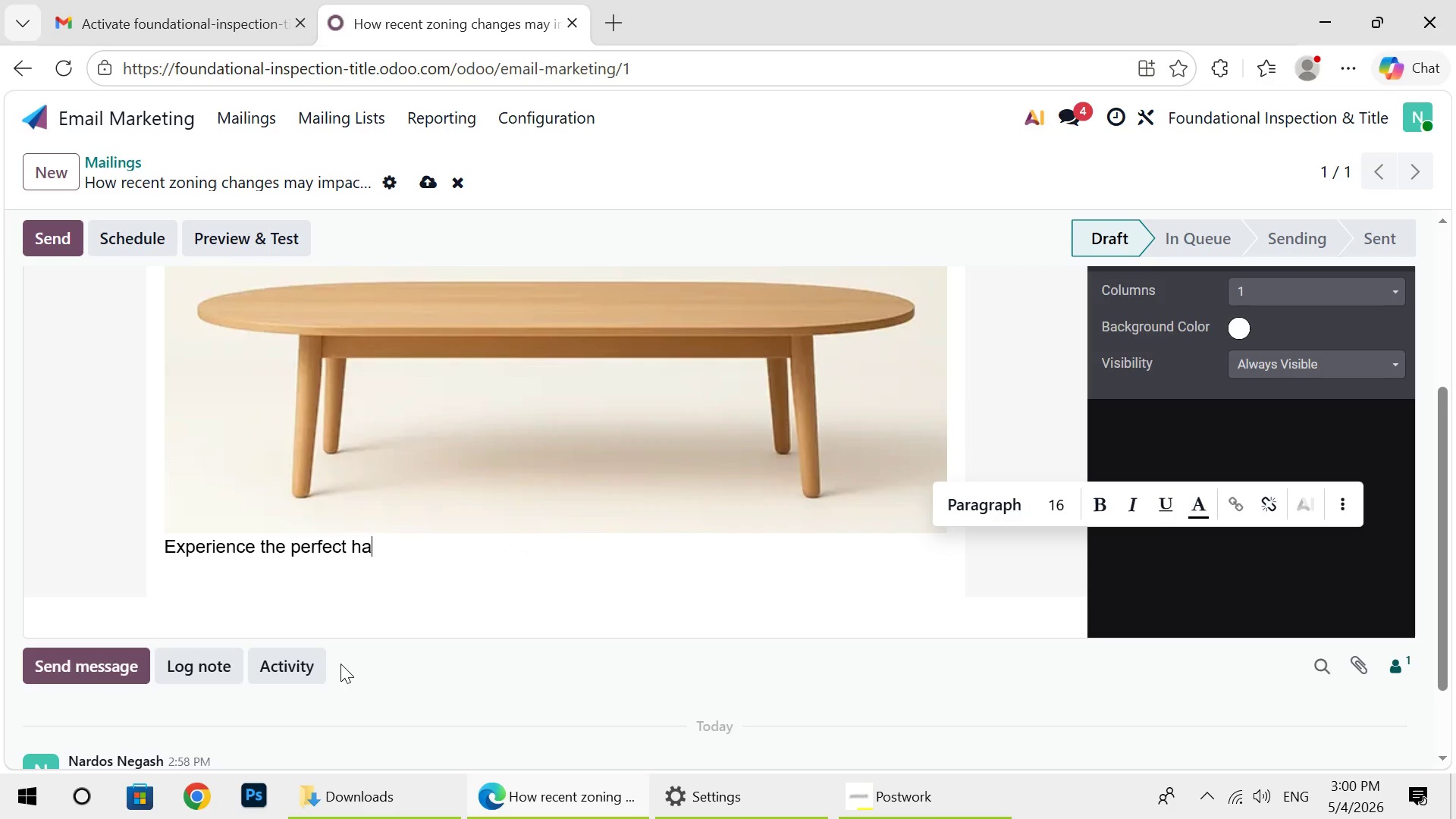 
key(Backspace)
 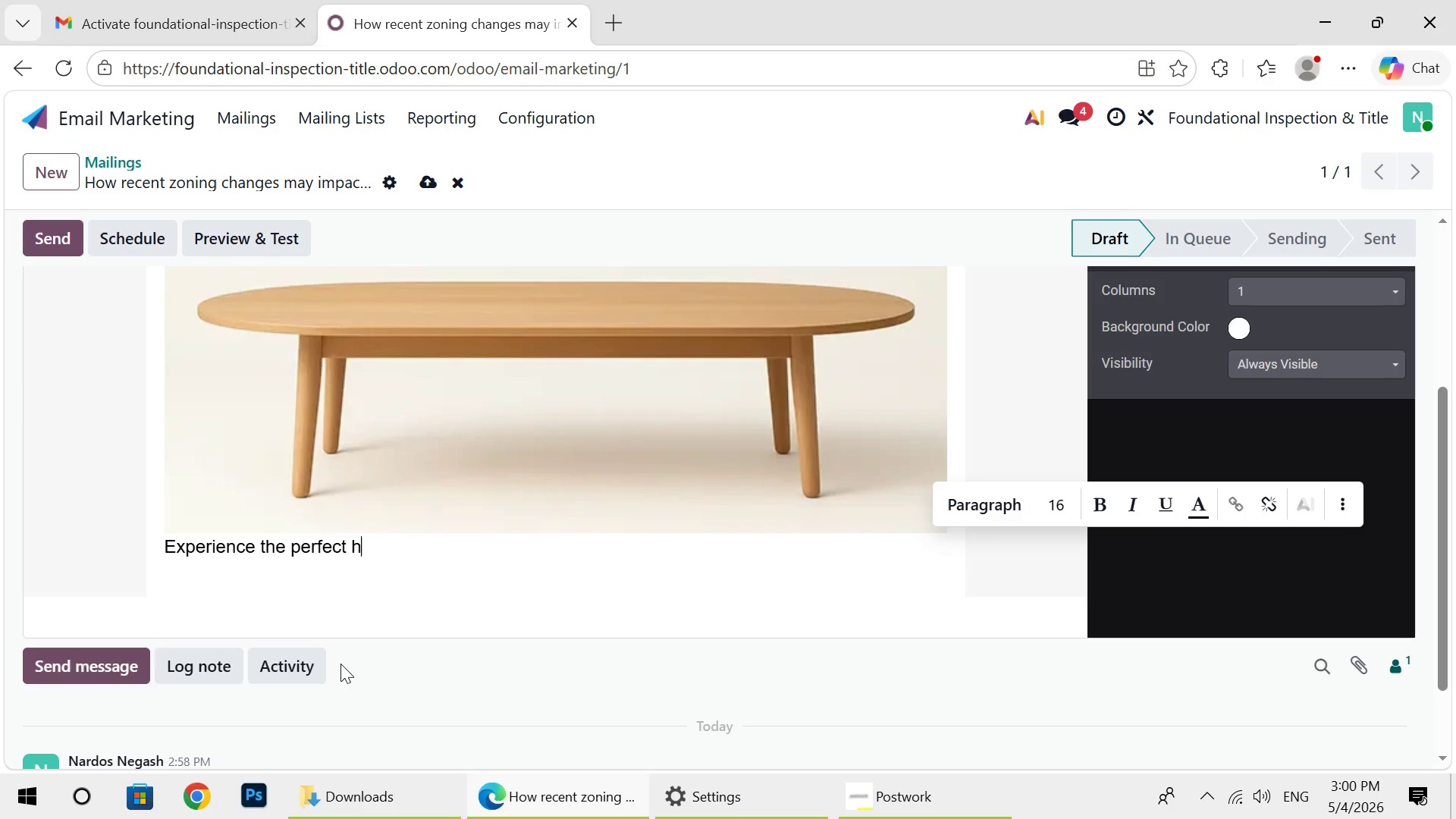 
key(Backspace)
 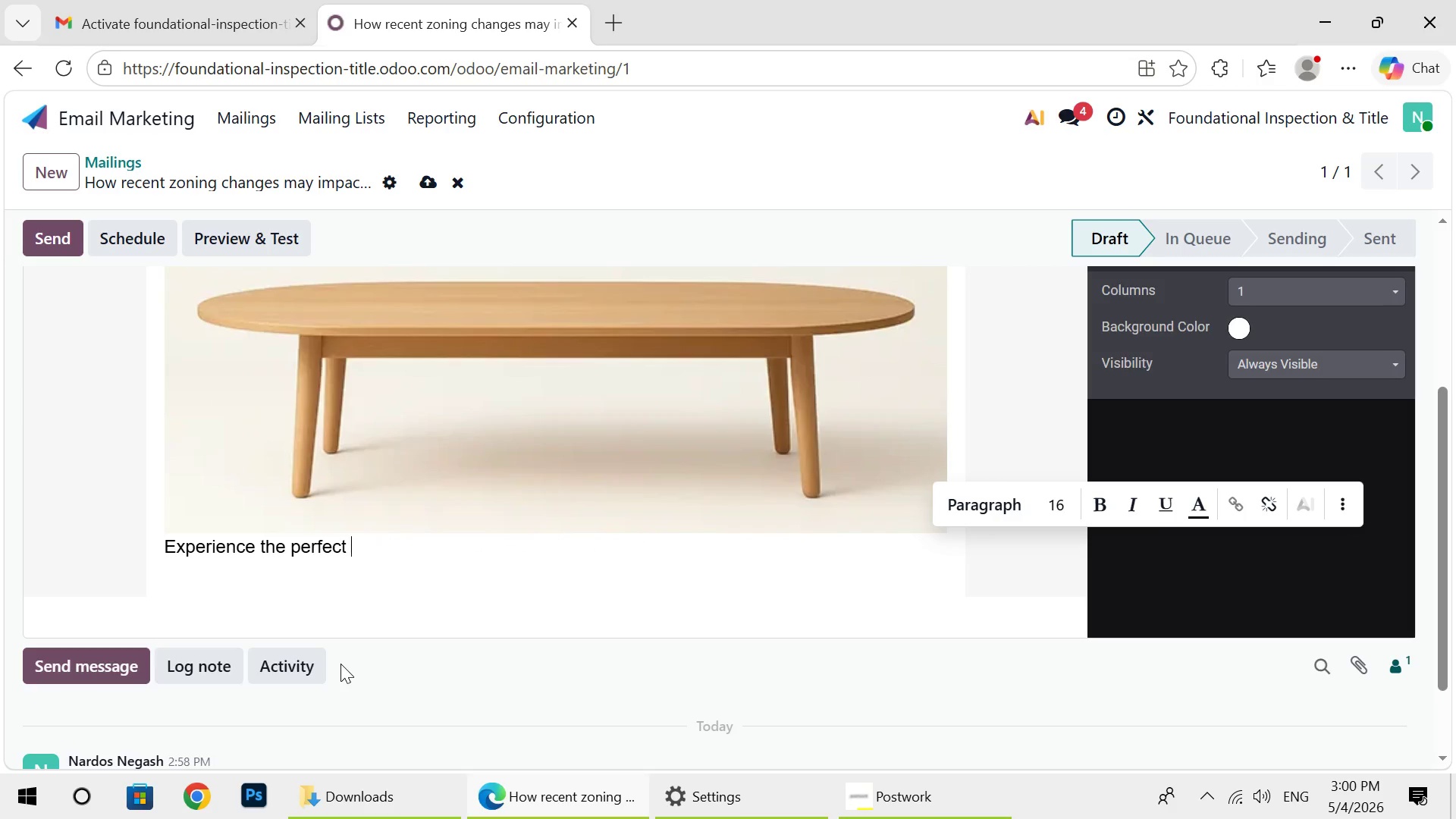 
key(Backspace)
 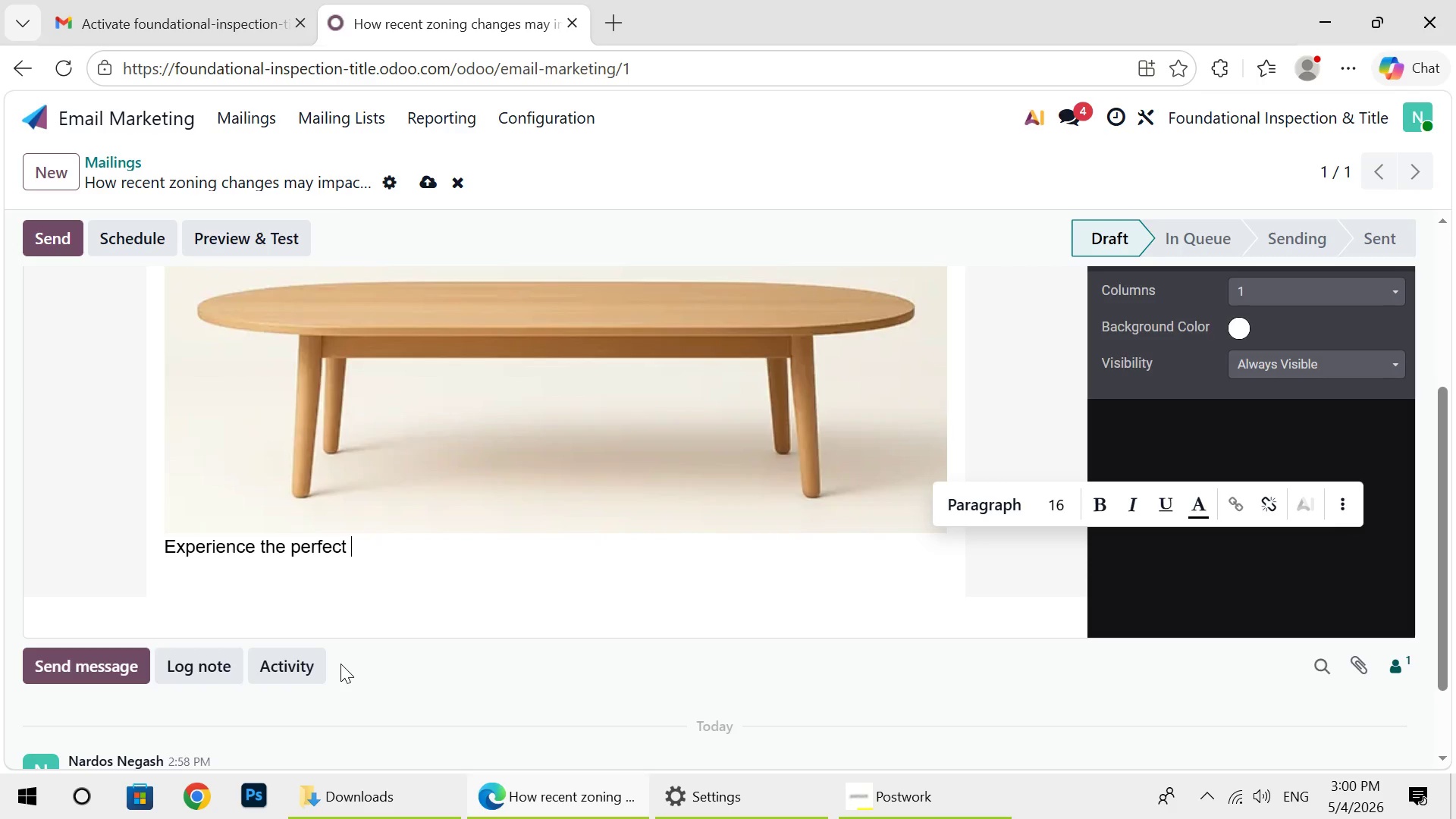 
key(Backspace)
 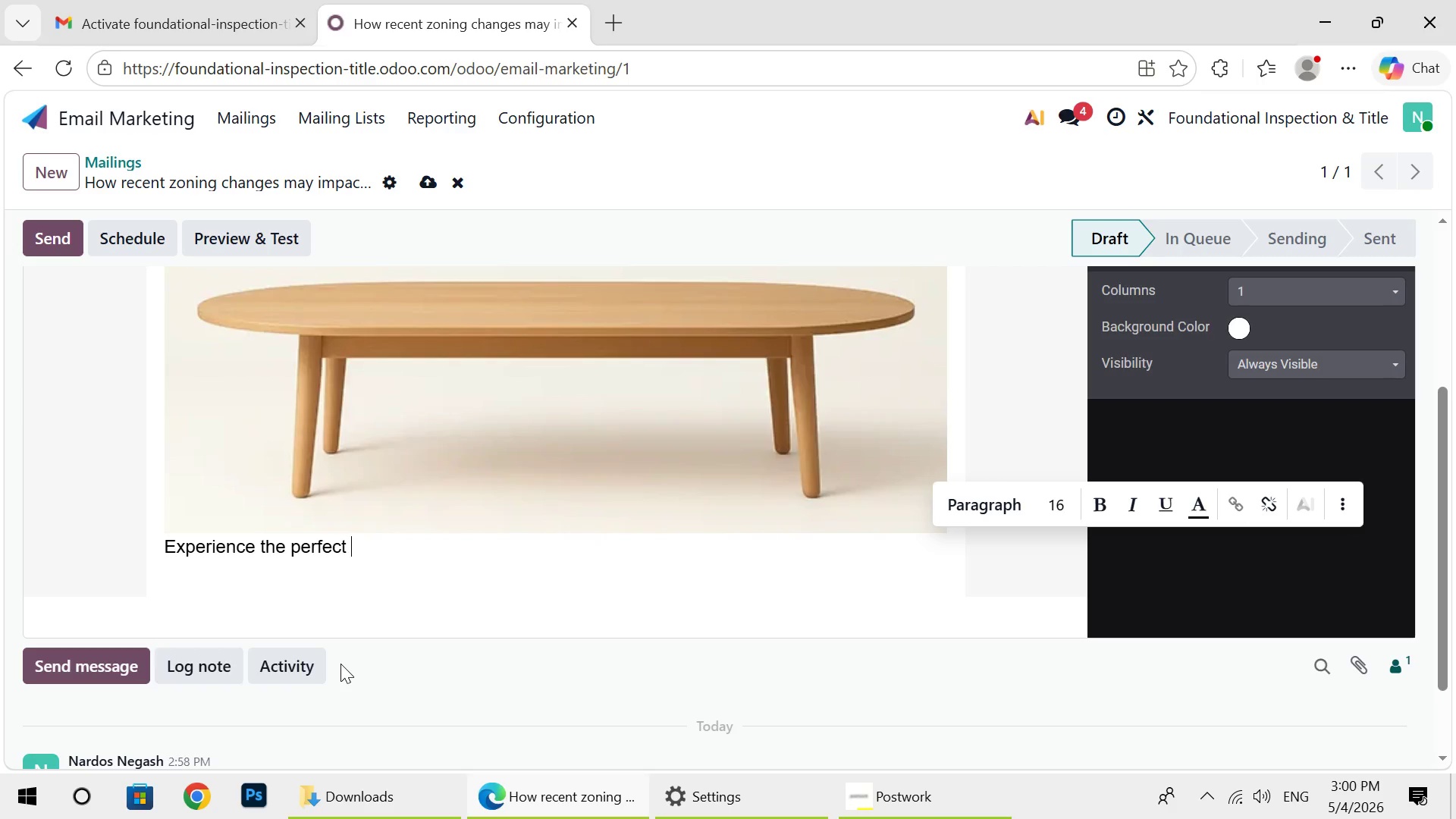 
key(Backspace)
 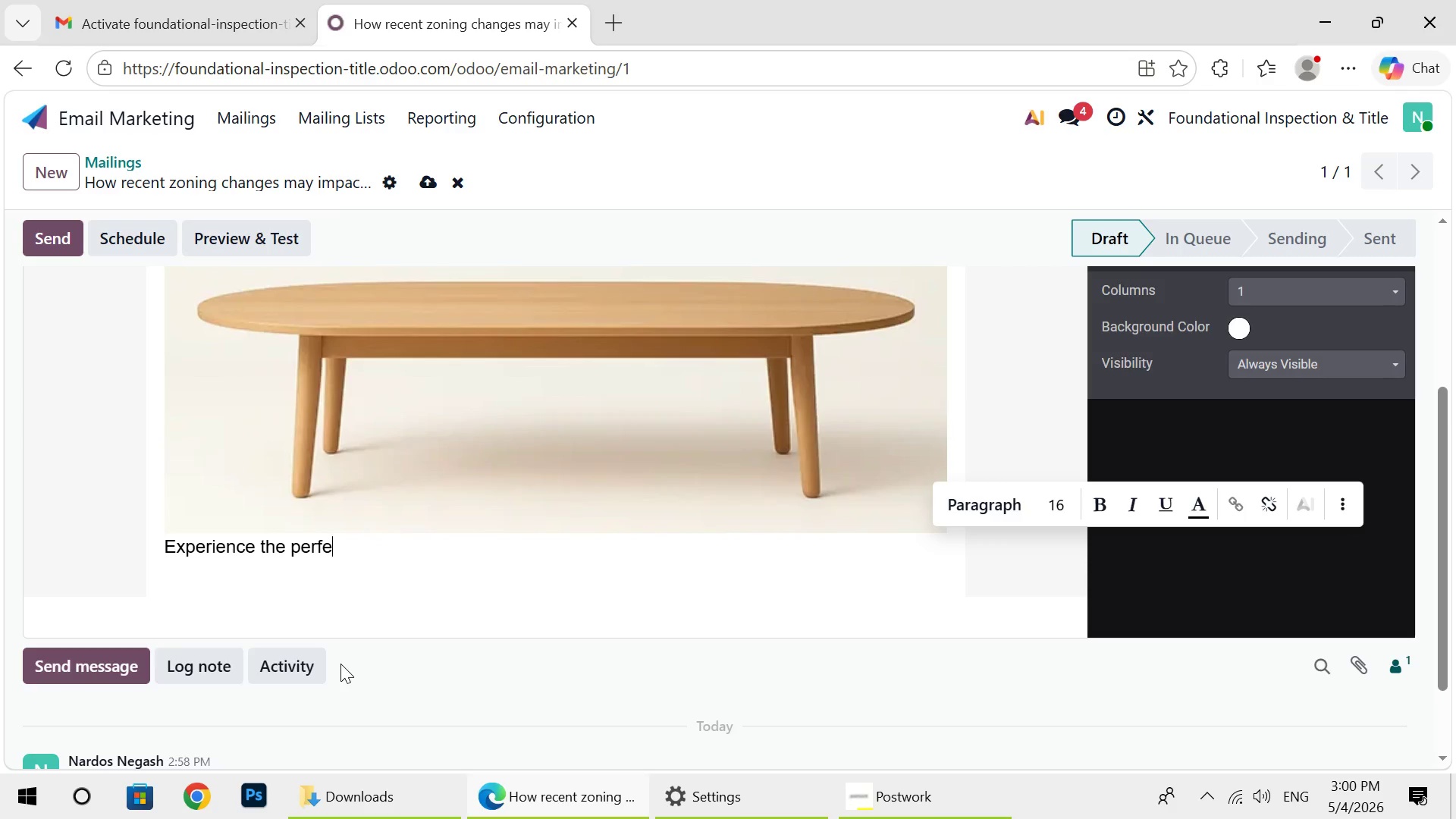 
key(Backspace)
 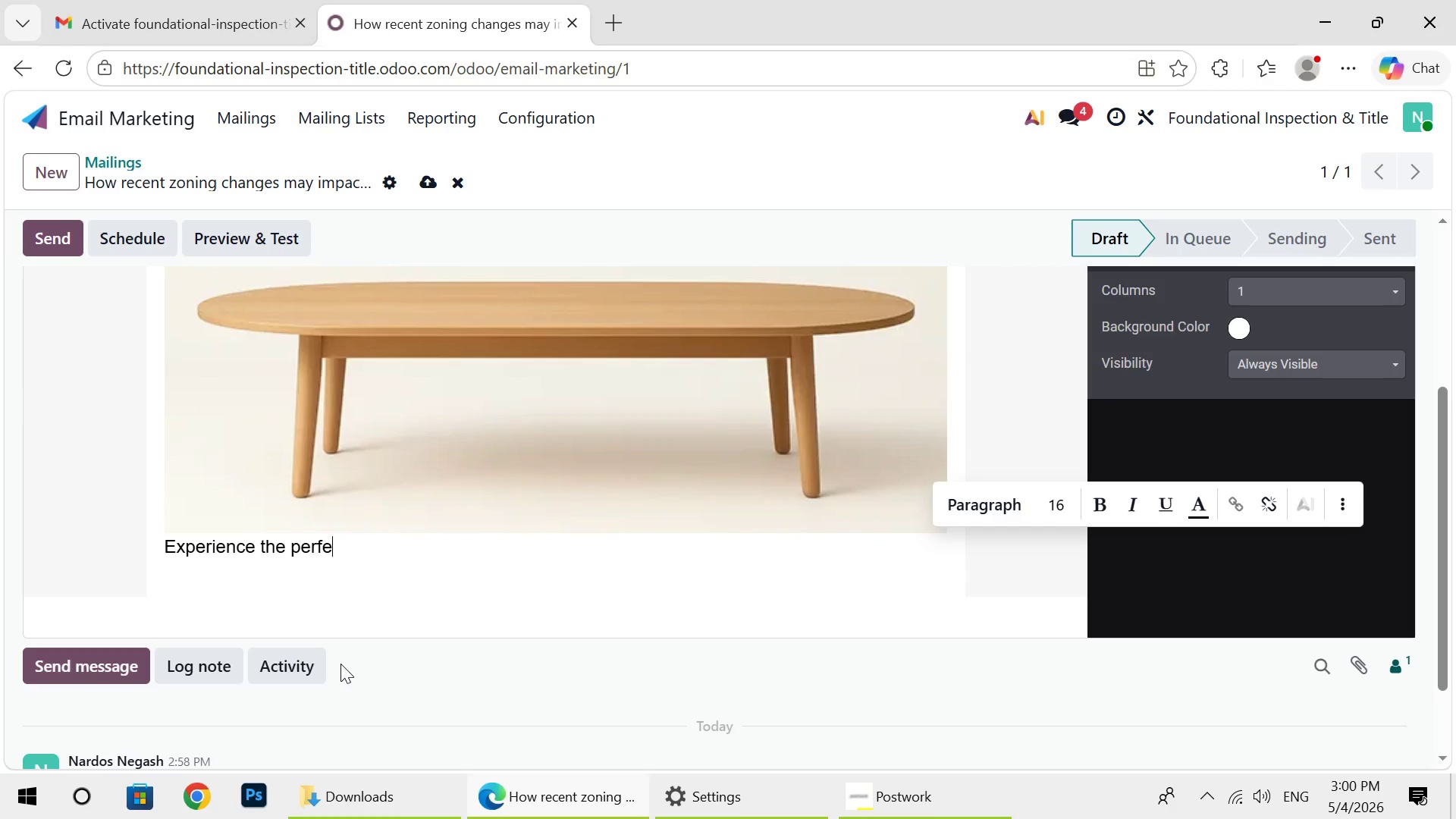 
key(Backspace)
 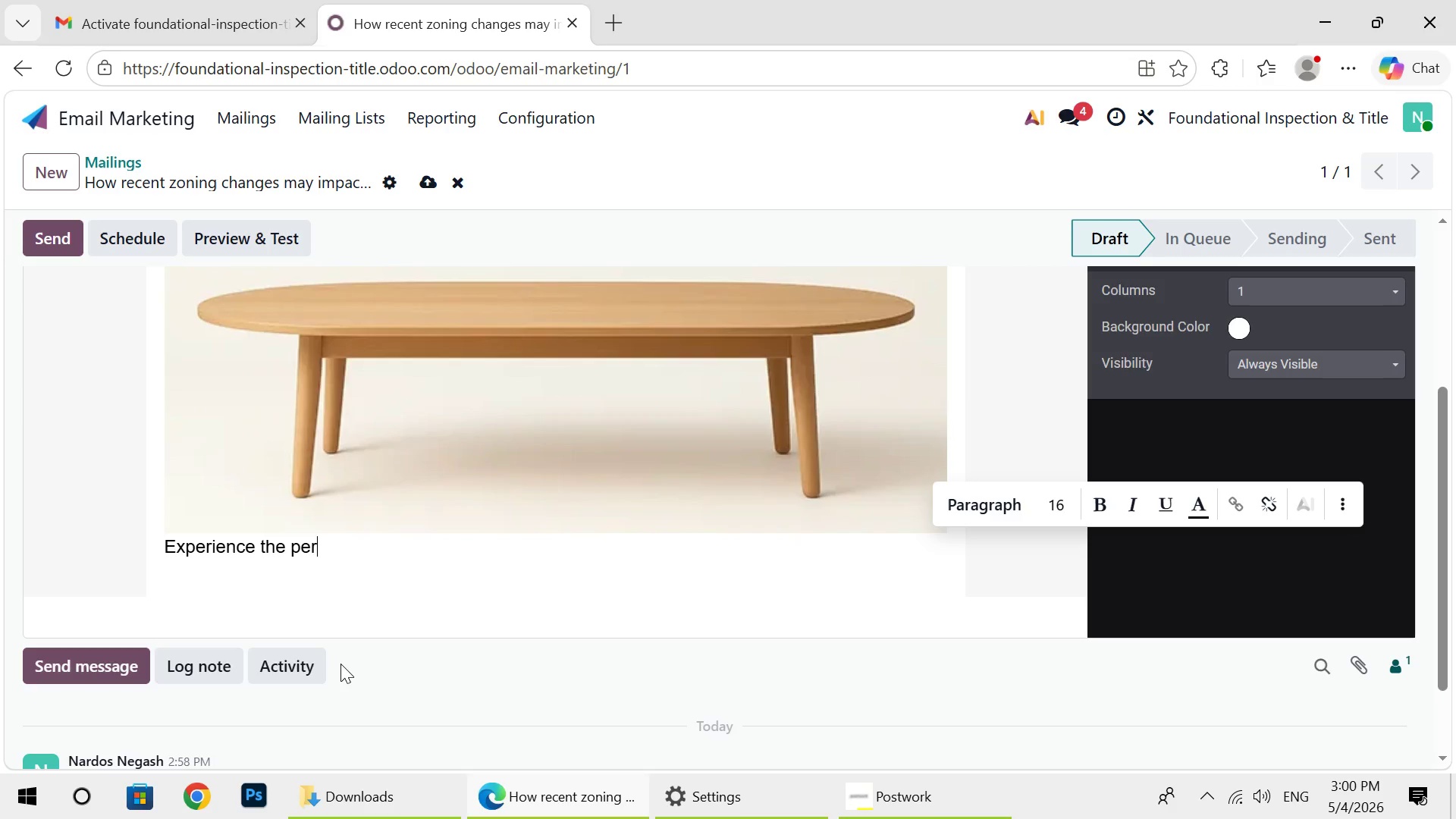 
hold_key(key=Backspace, duration=0.34)
 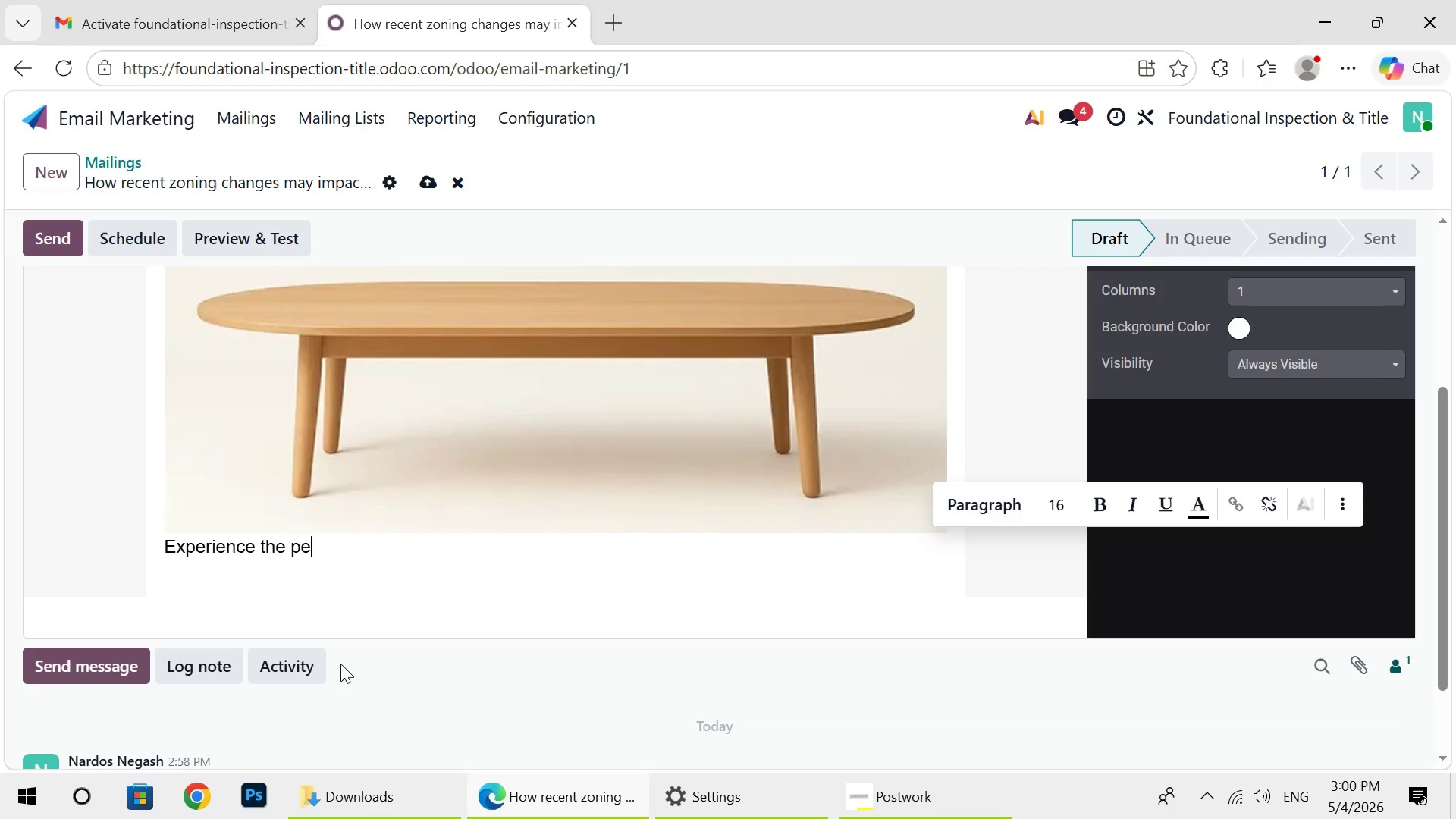 
key(Backspace)
 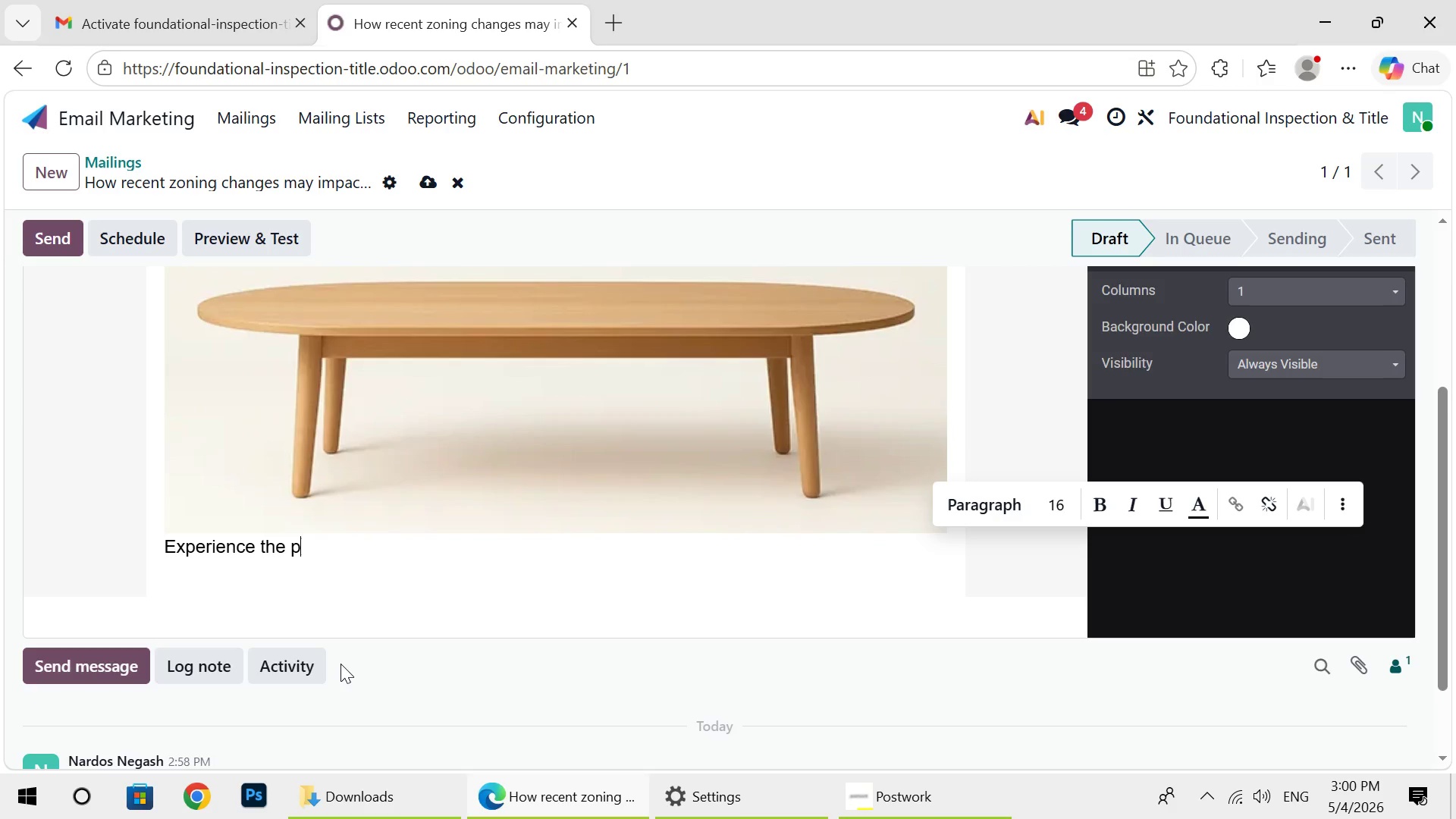 
key(Backspace)
 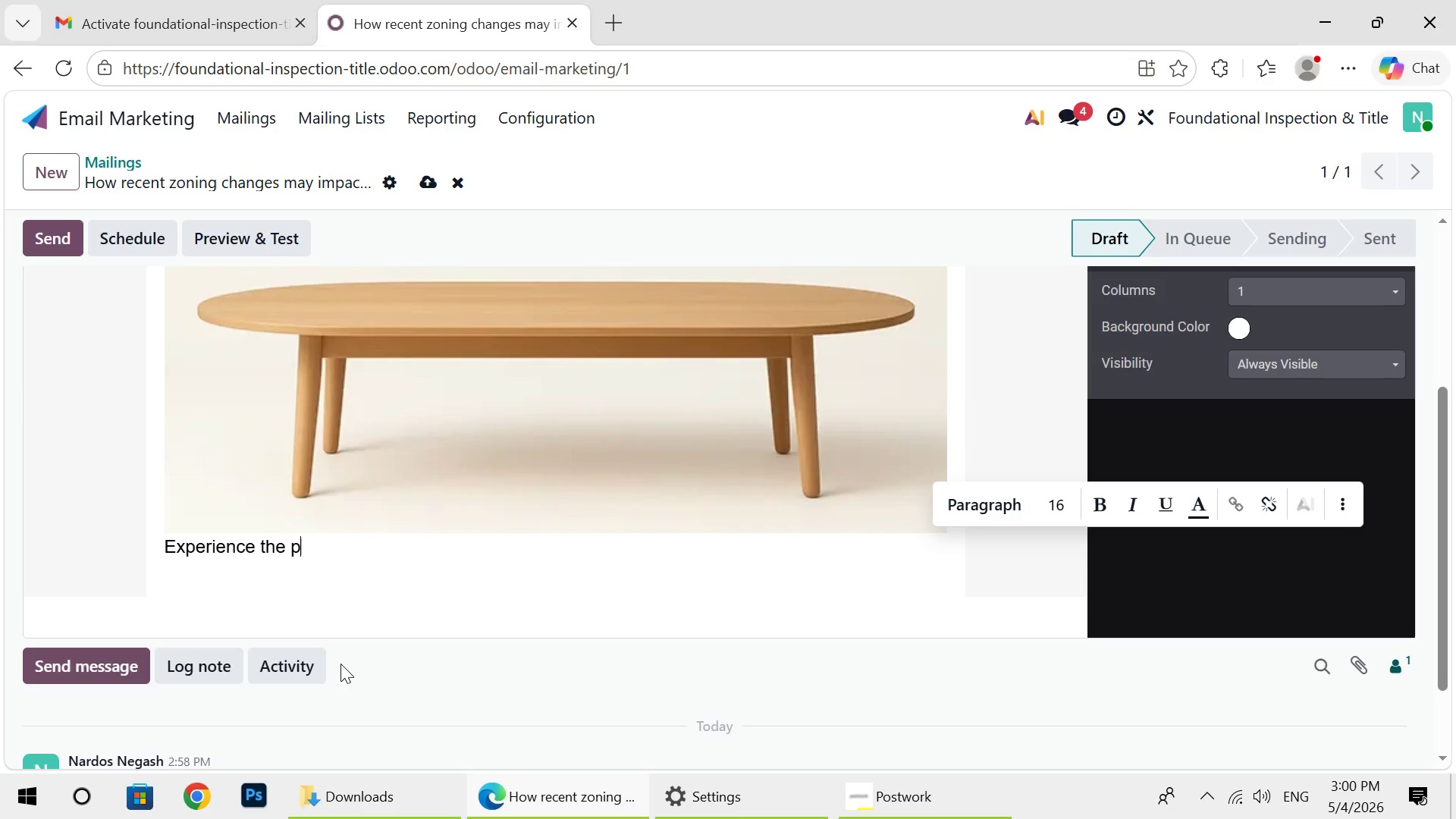 
key(Backspace)
 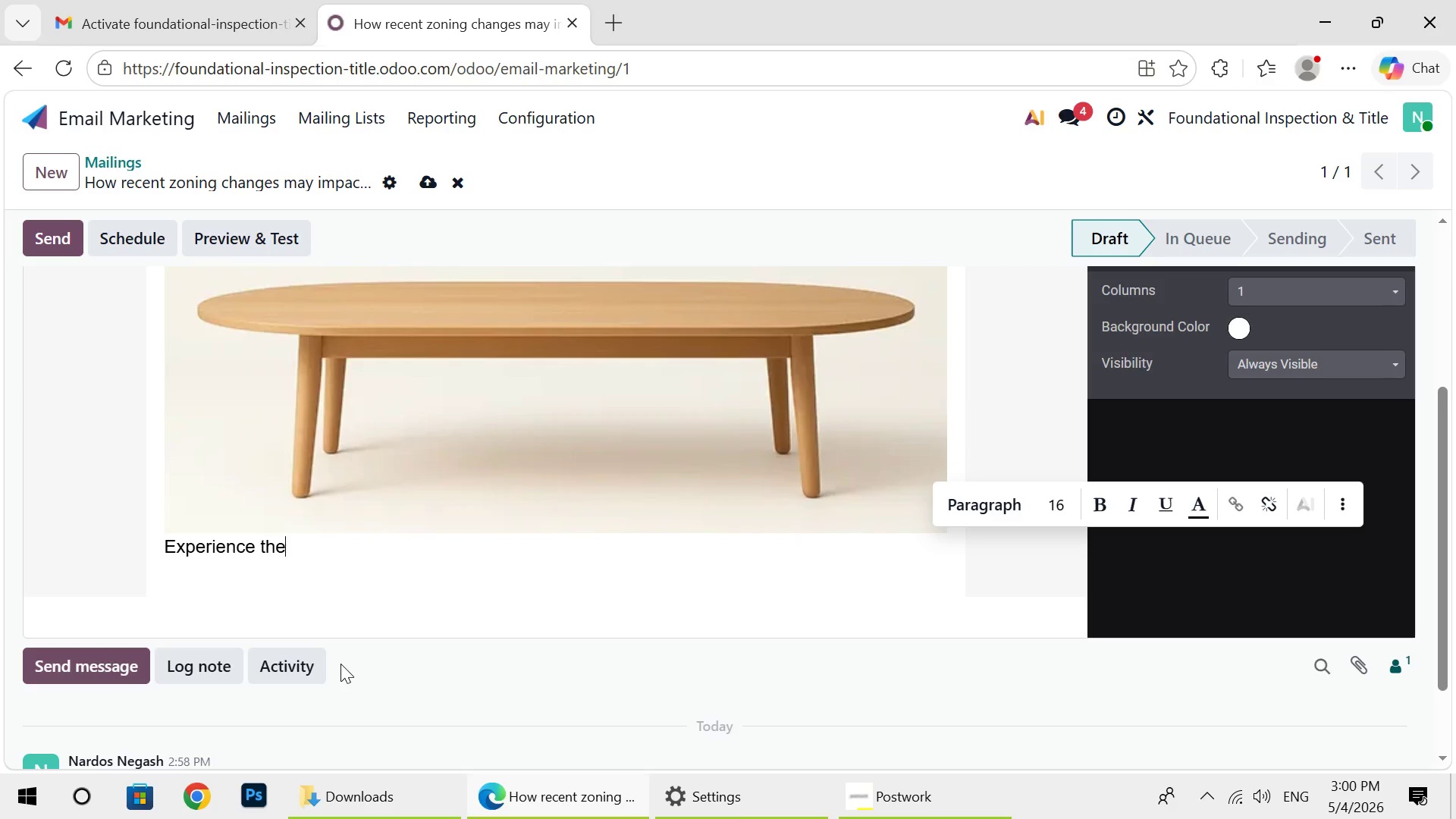 
key(Backspace)
 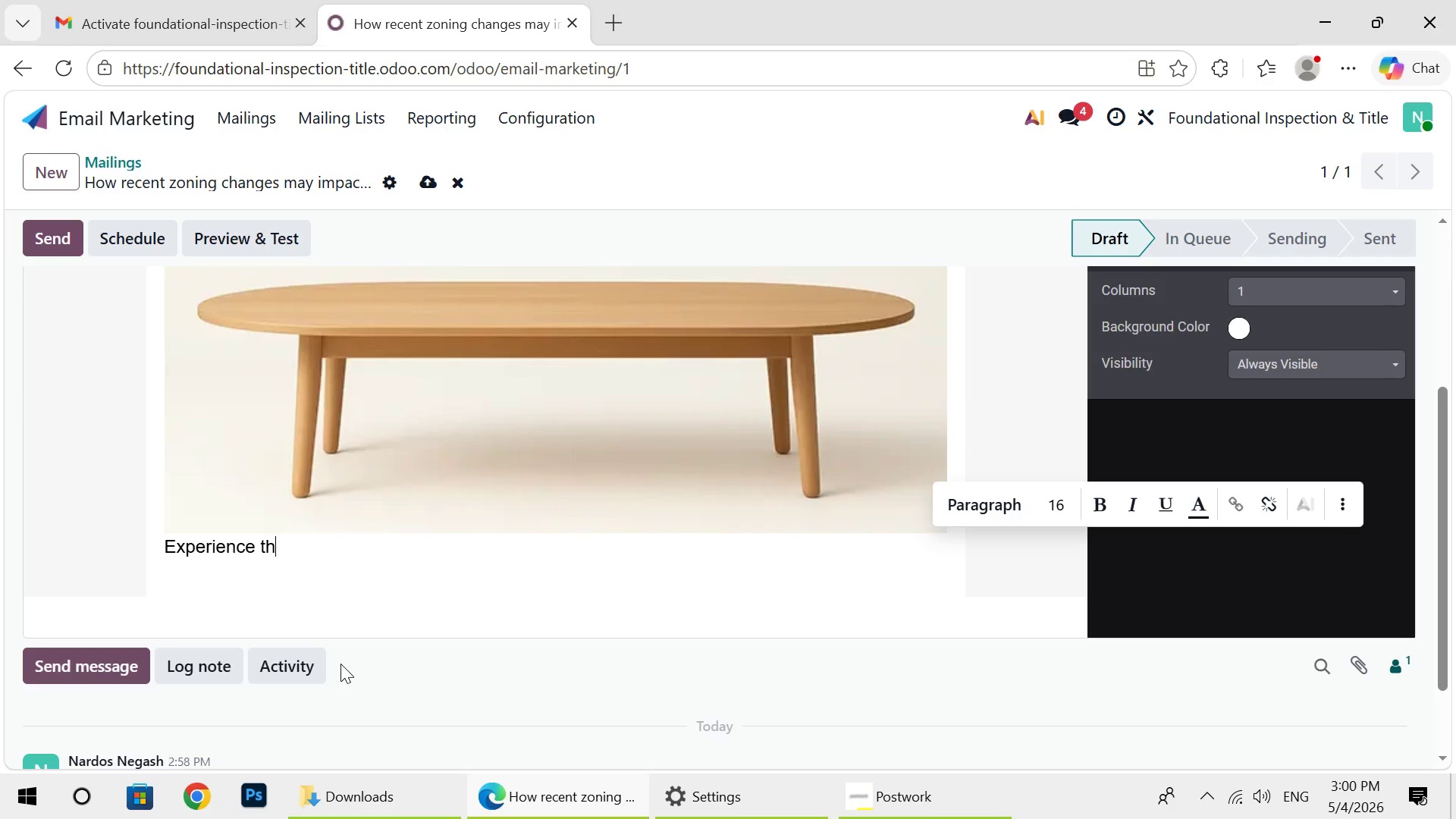 
key(Backspace)
 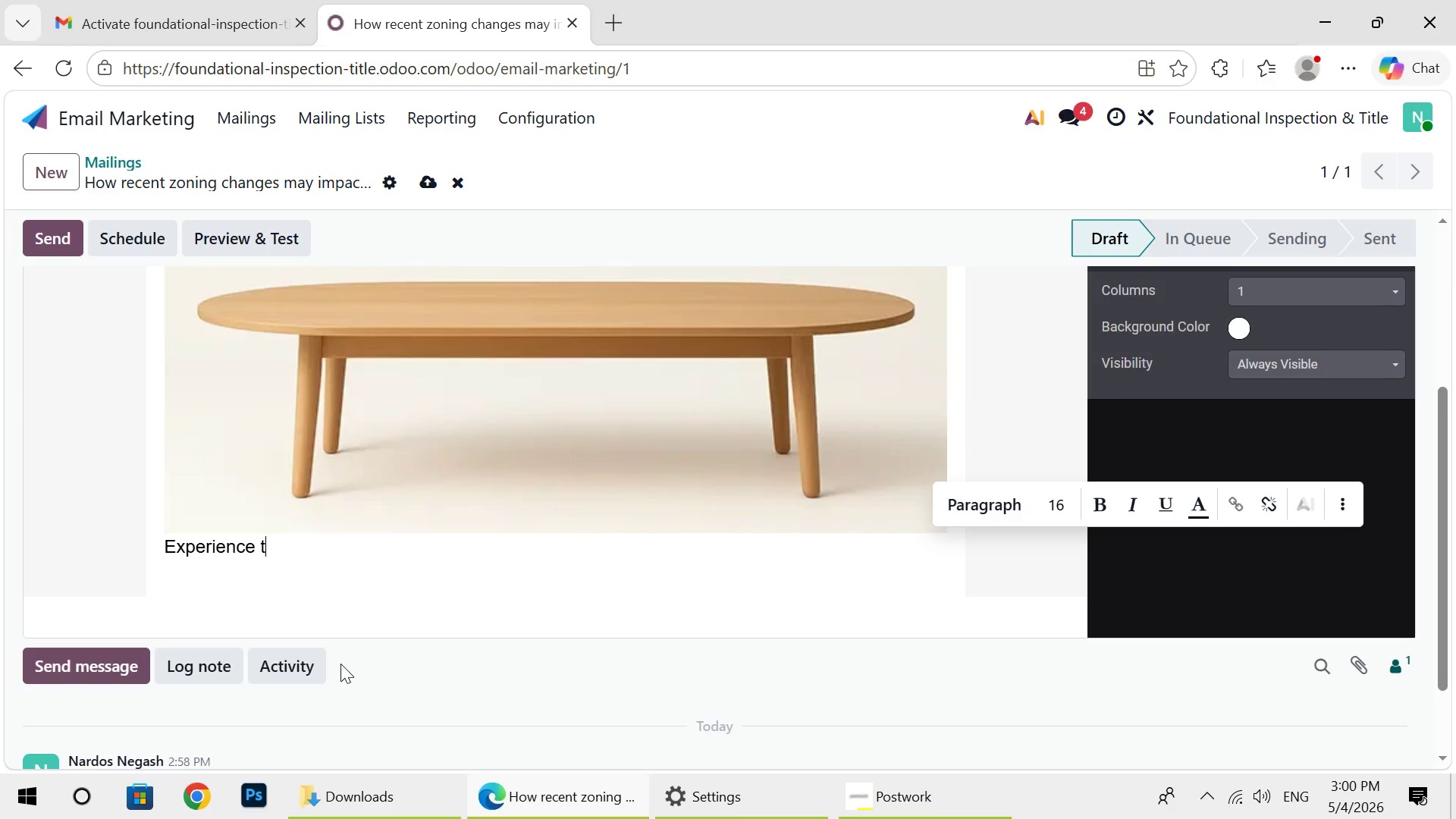 
key(Backspace)
 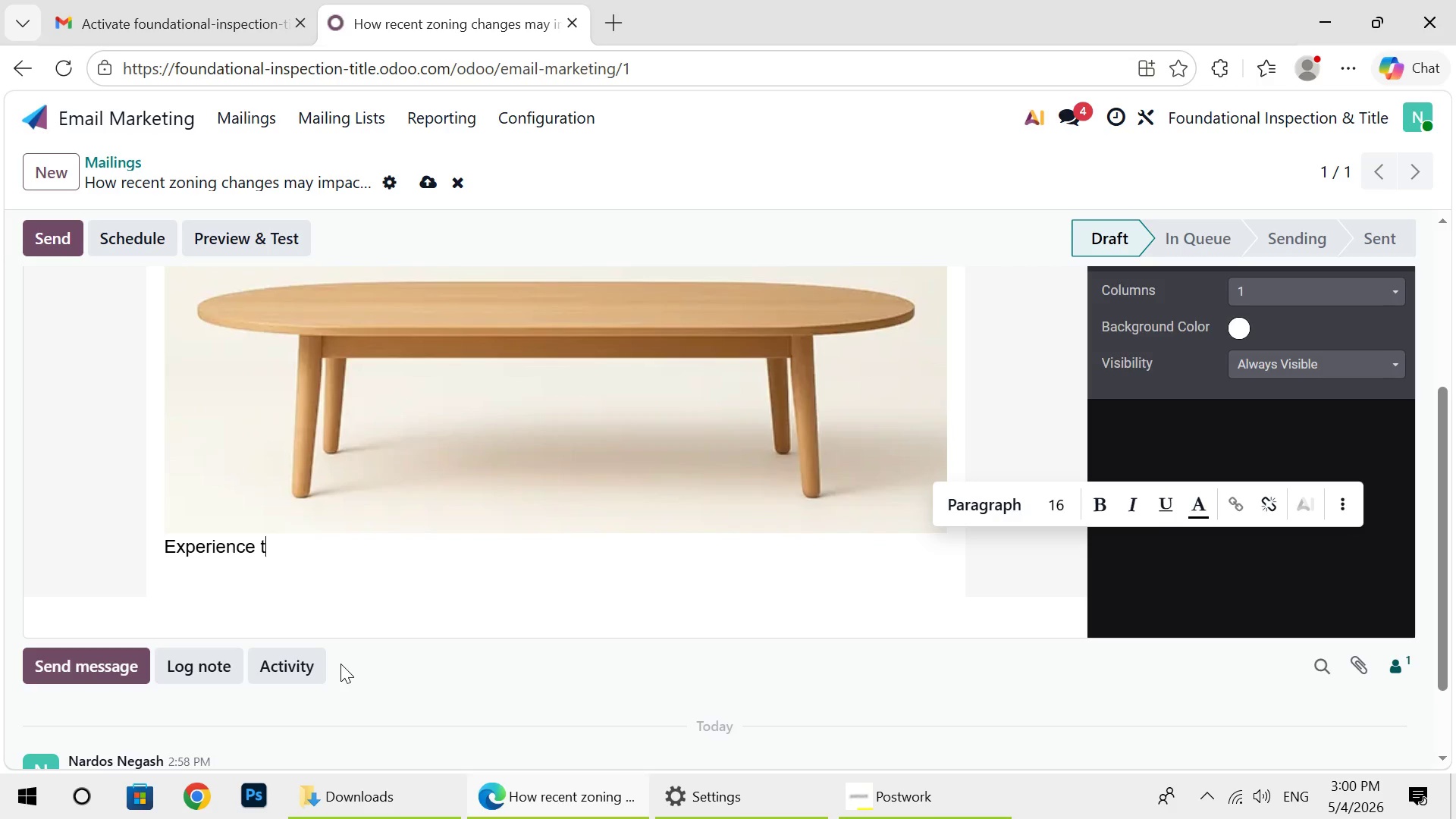 
key(Backspace)
 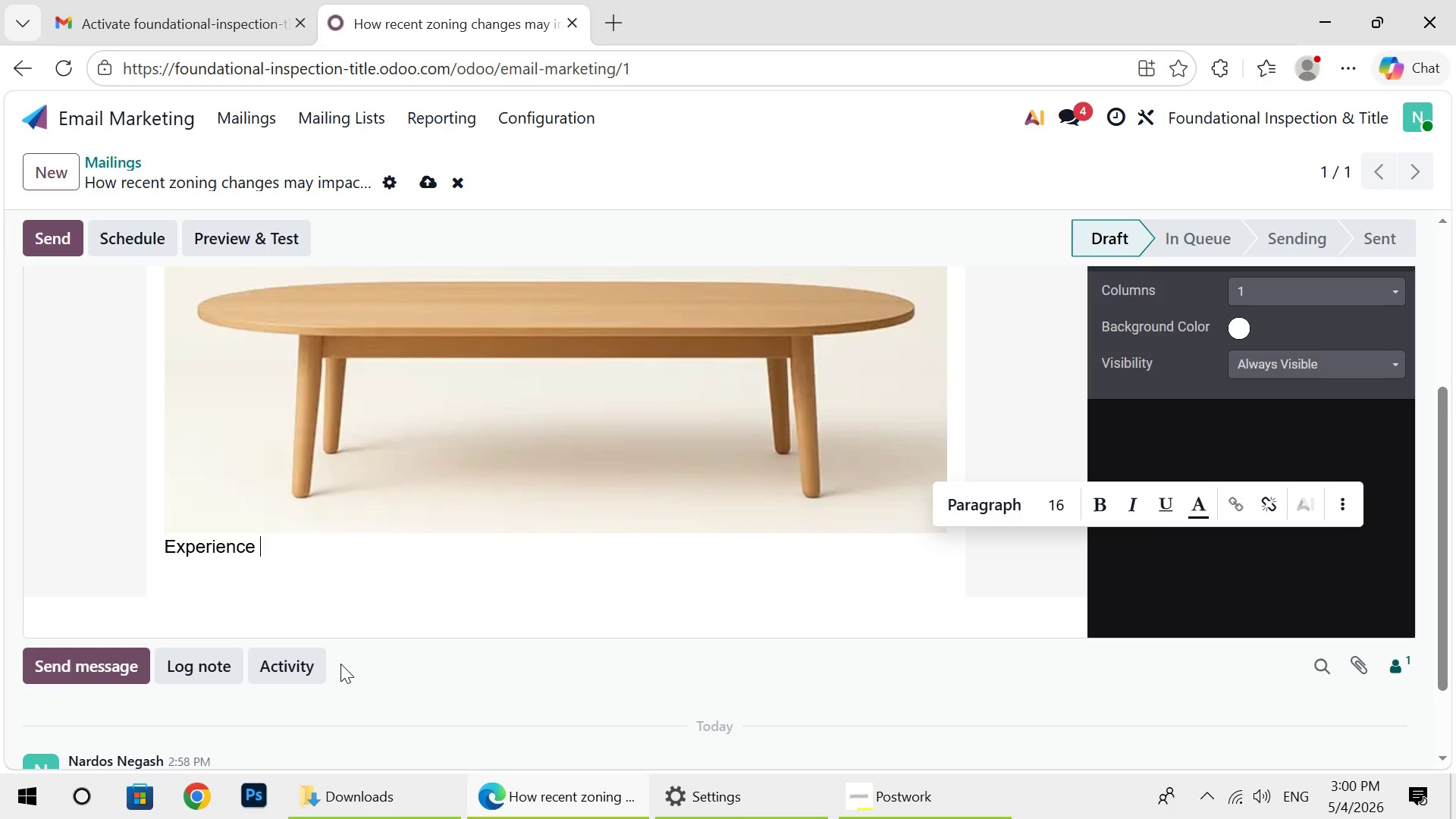 
key(Backspace)
 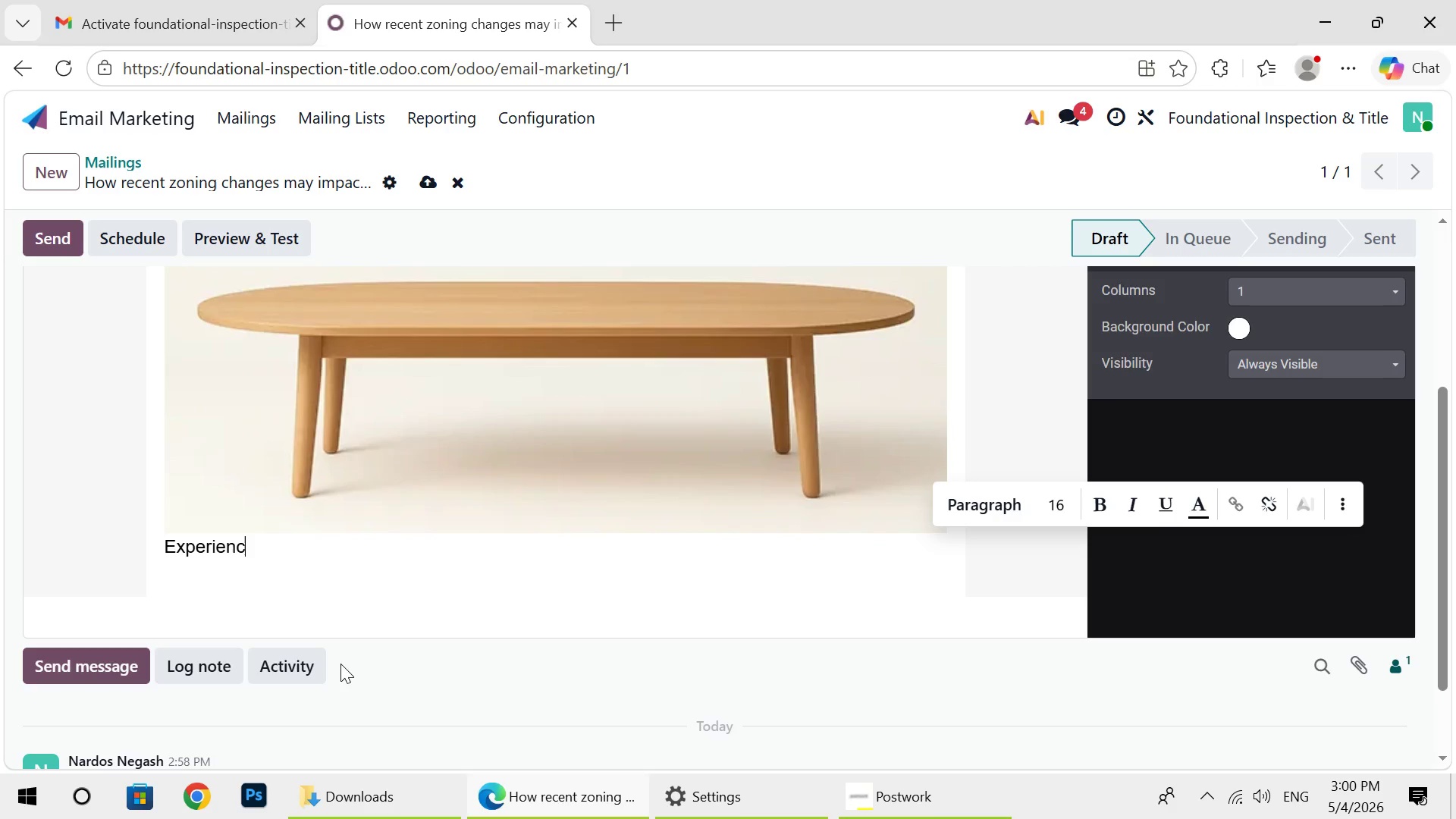 
key(Backspace)
 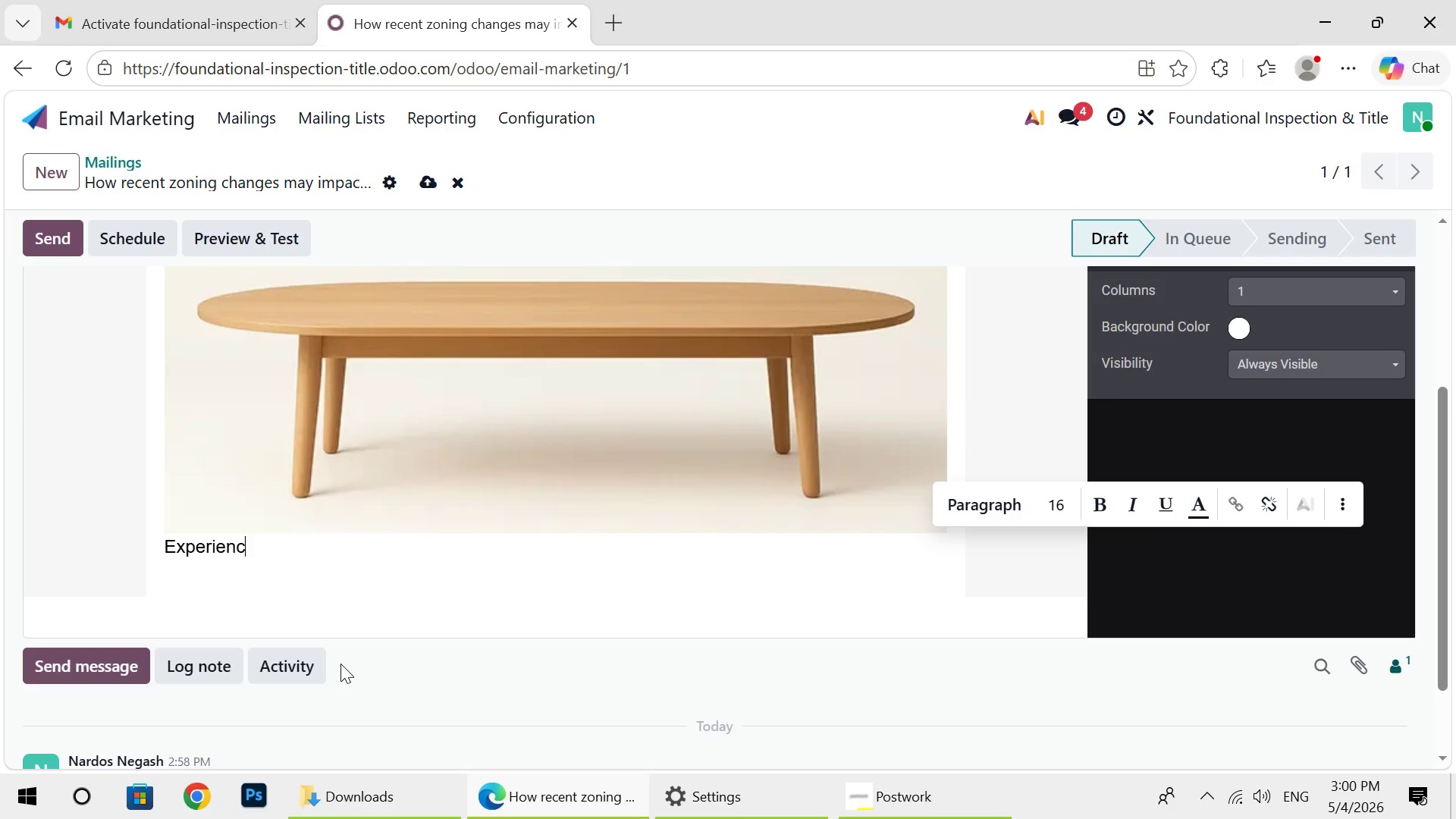 
key(Backspace)
 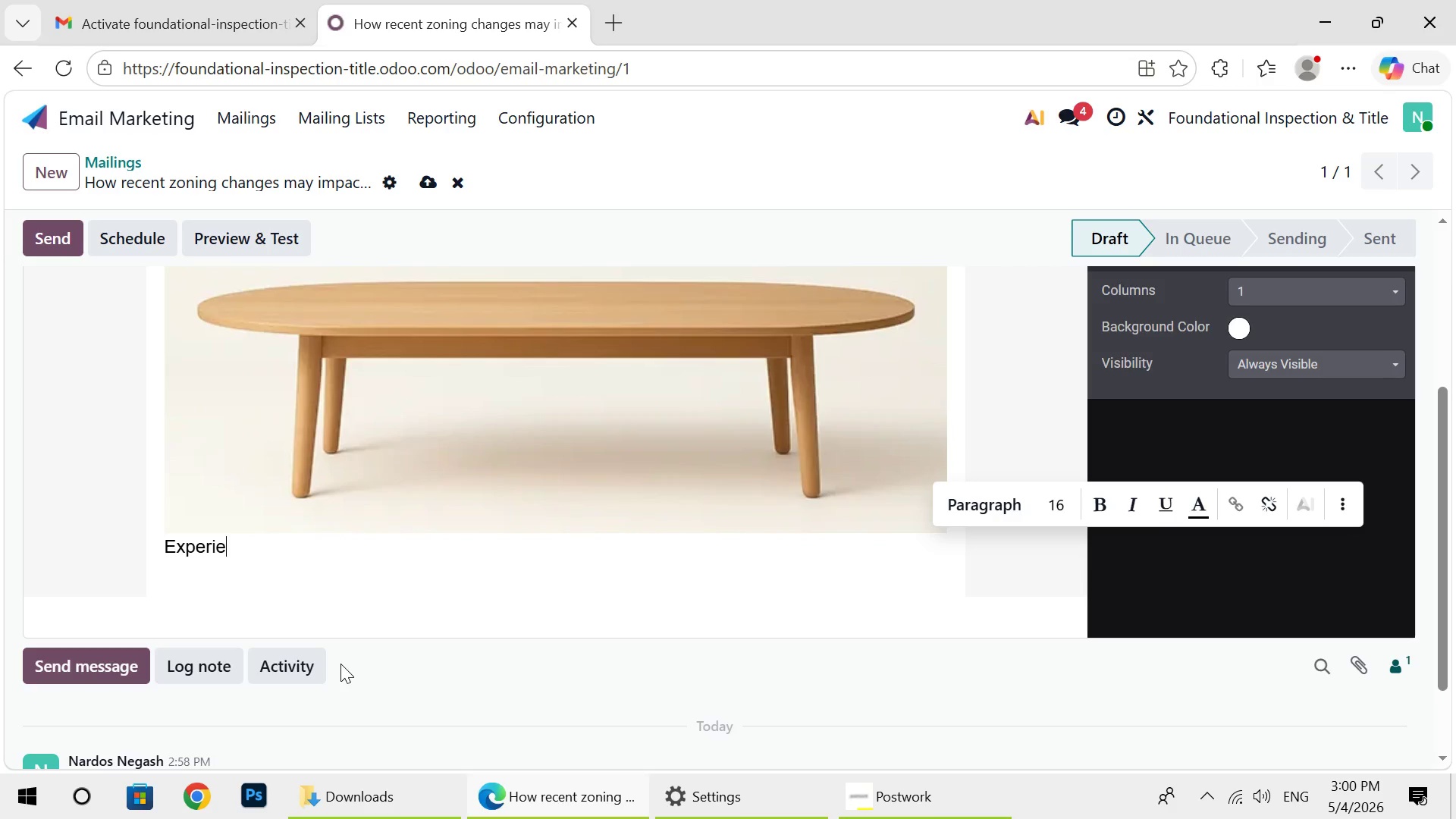 
key(Backspace)
 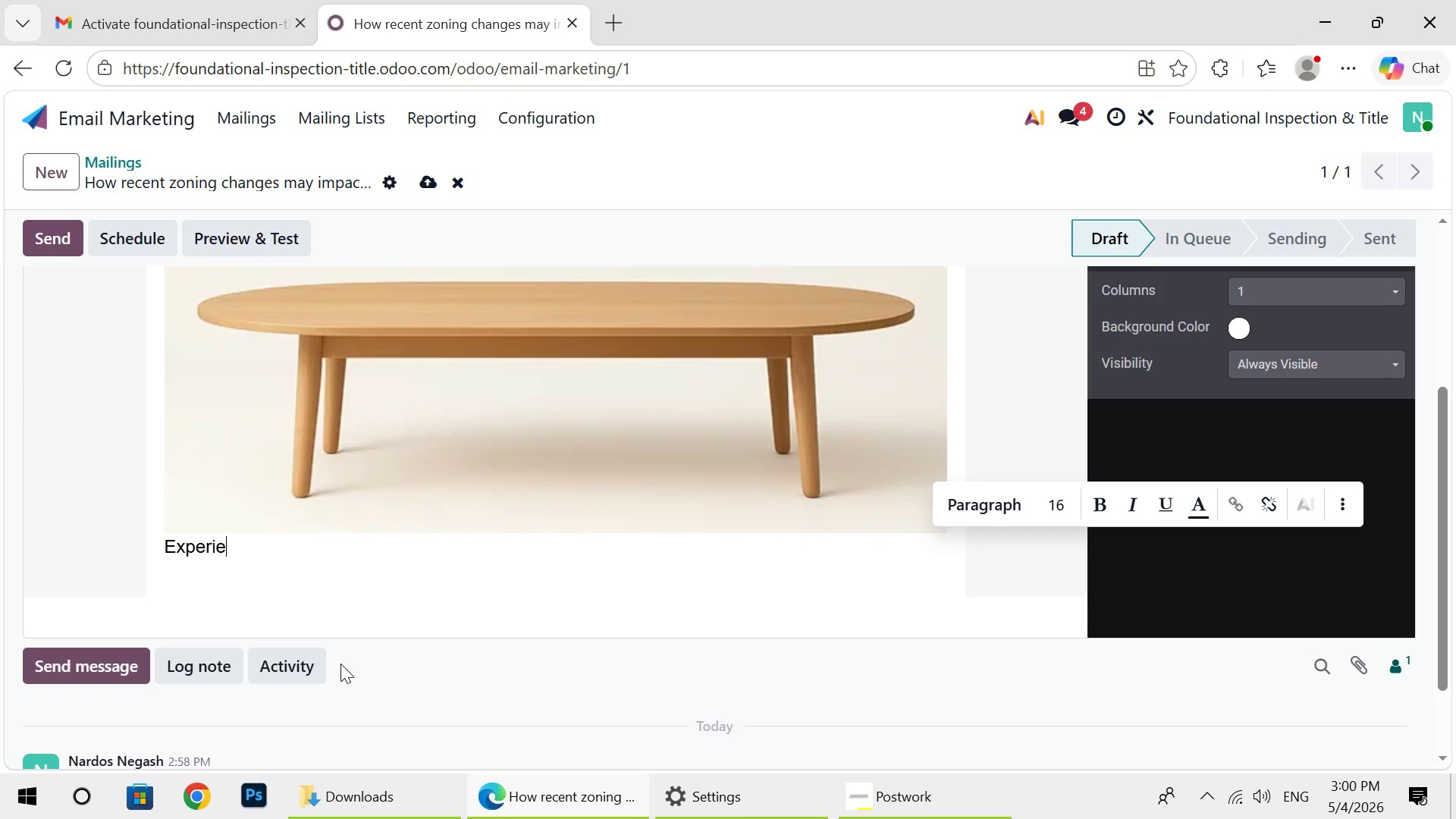 
key(Backspace)
 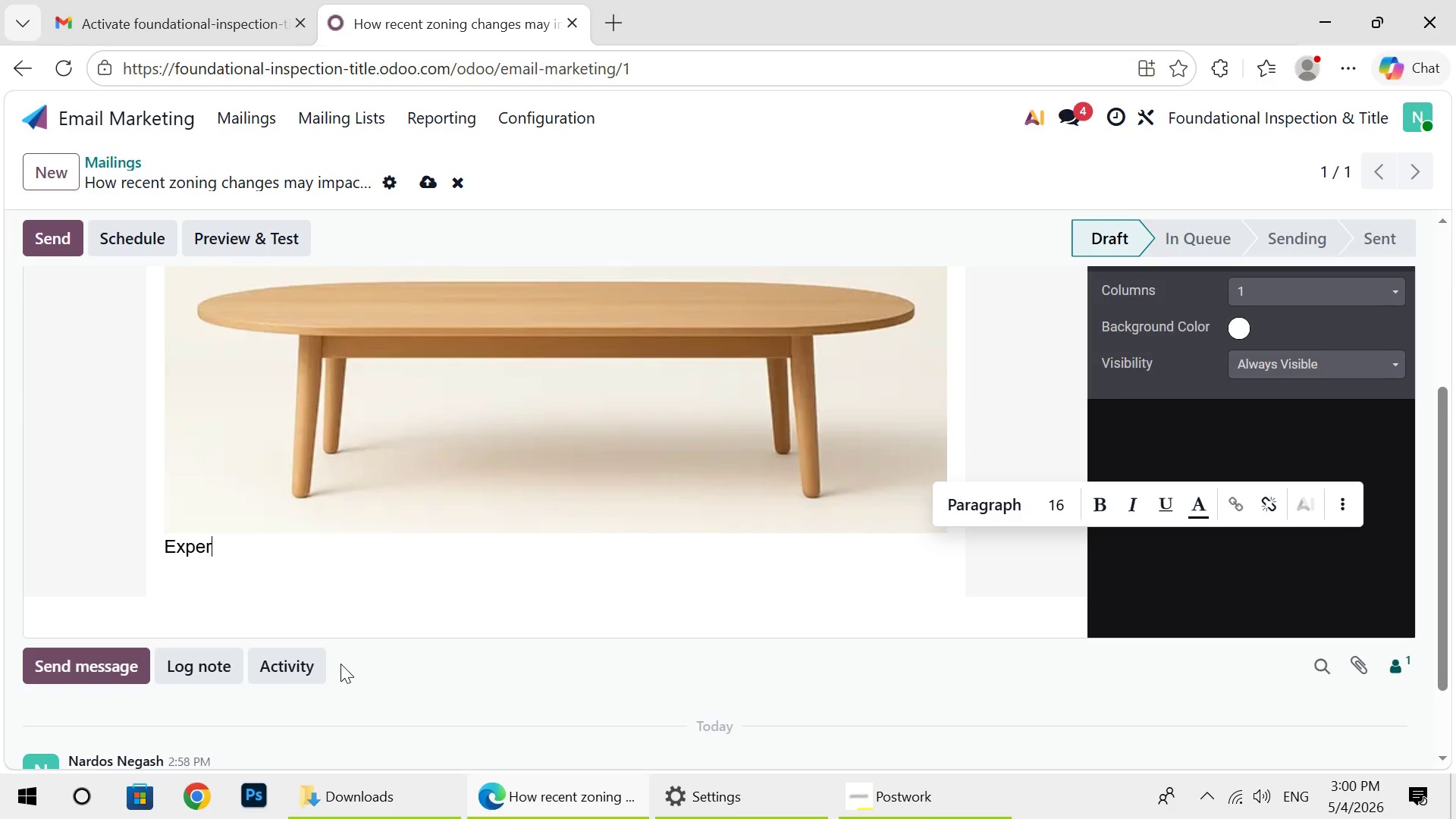 
key(Backspace)
 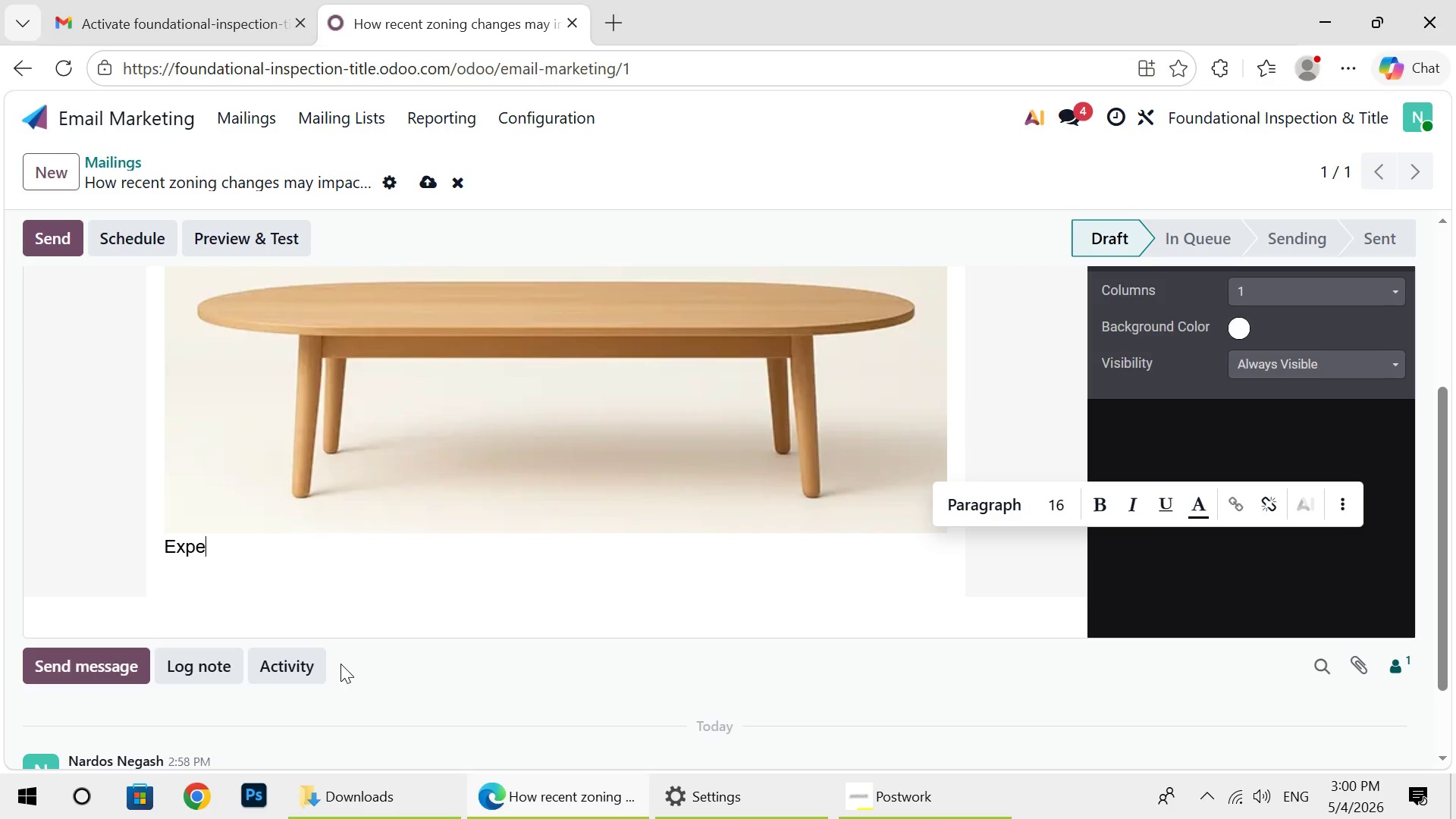 
key(Backspace)
 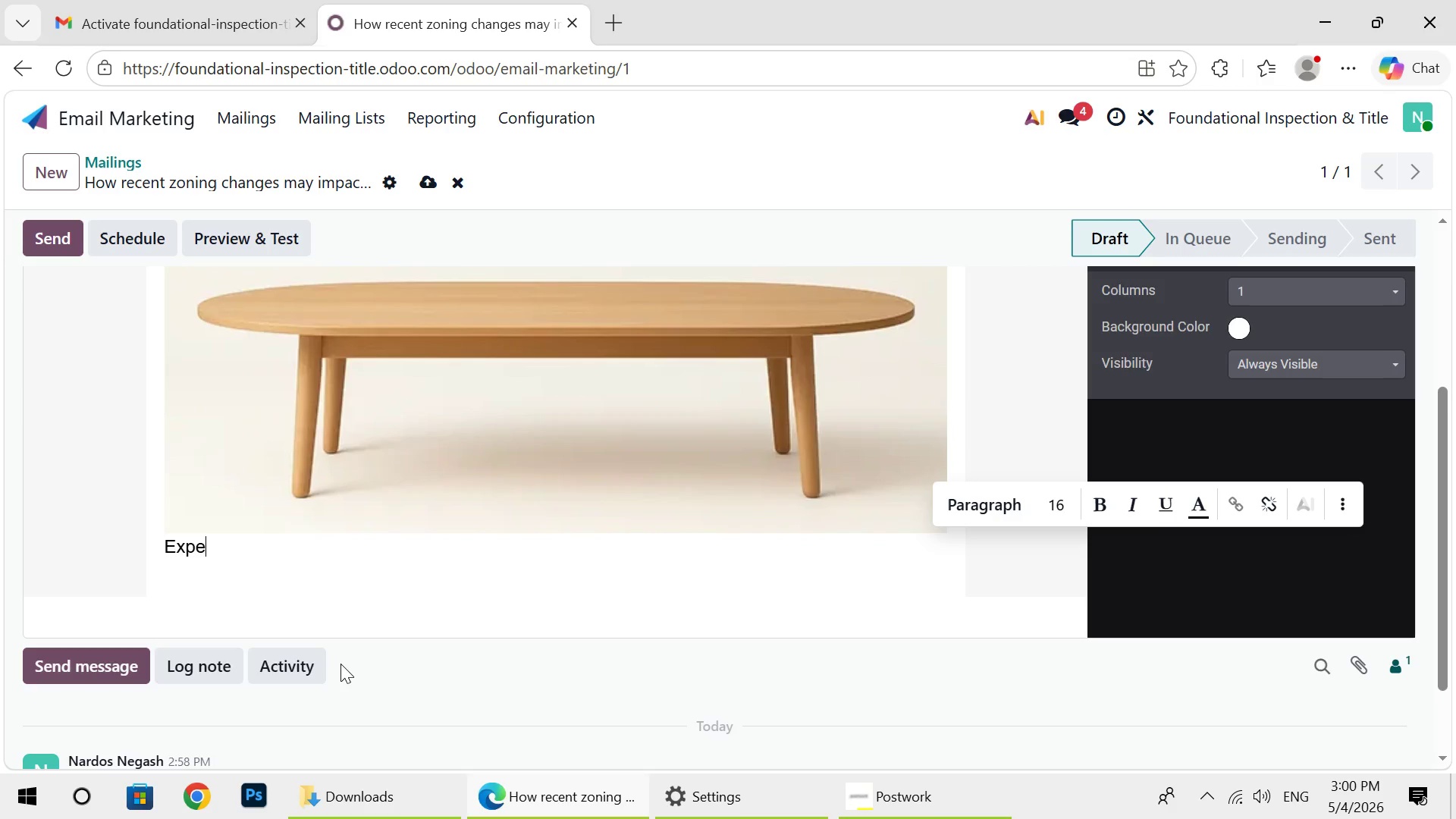 
key(Backspace)
 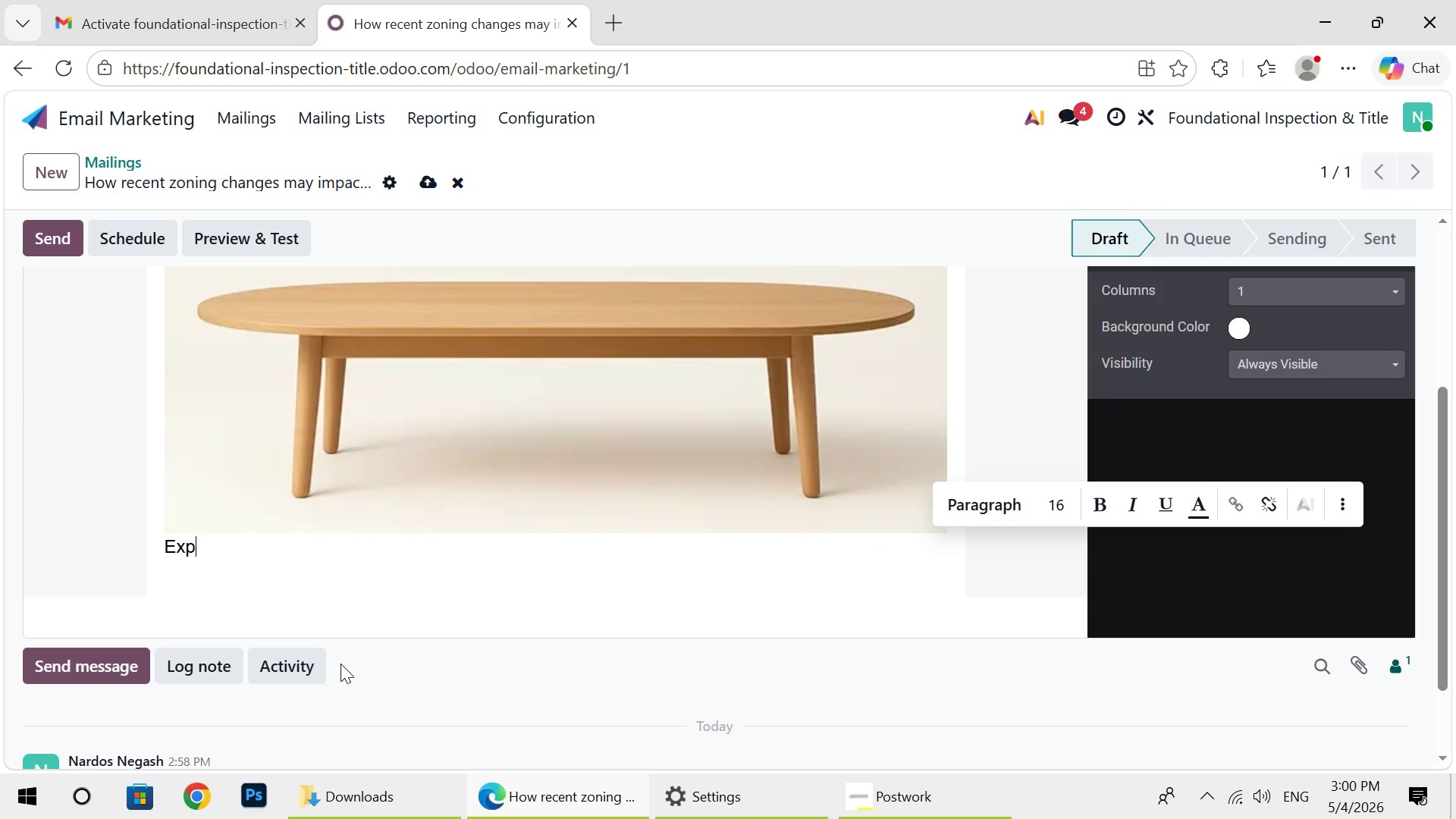 
key(Backspace)
 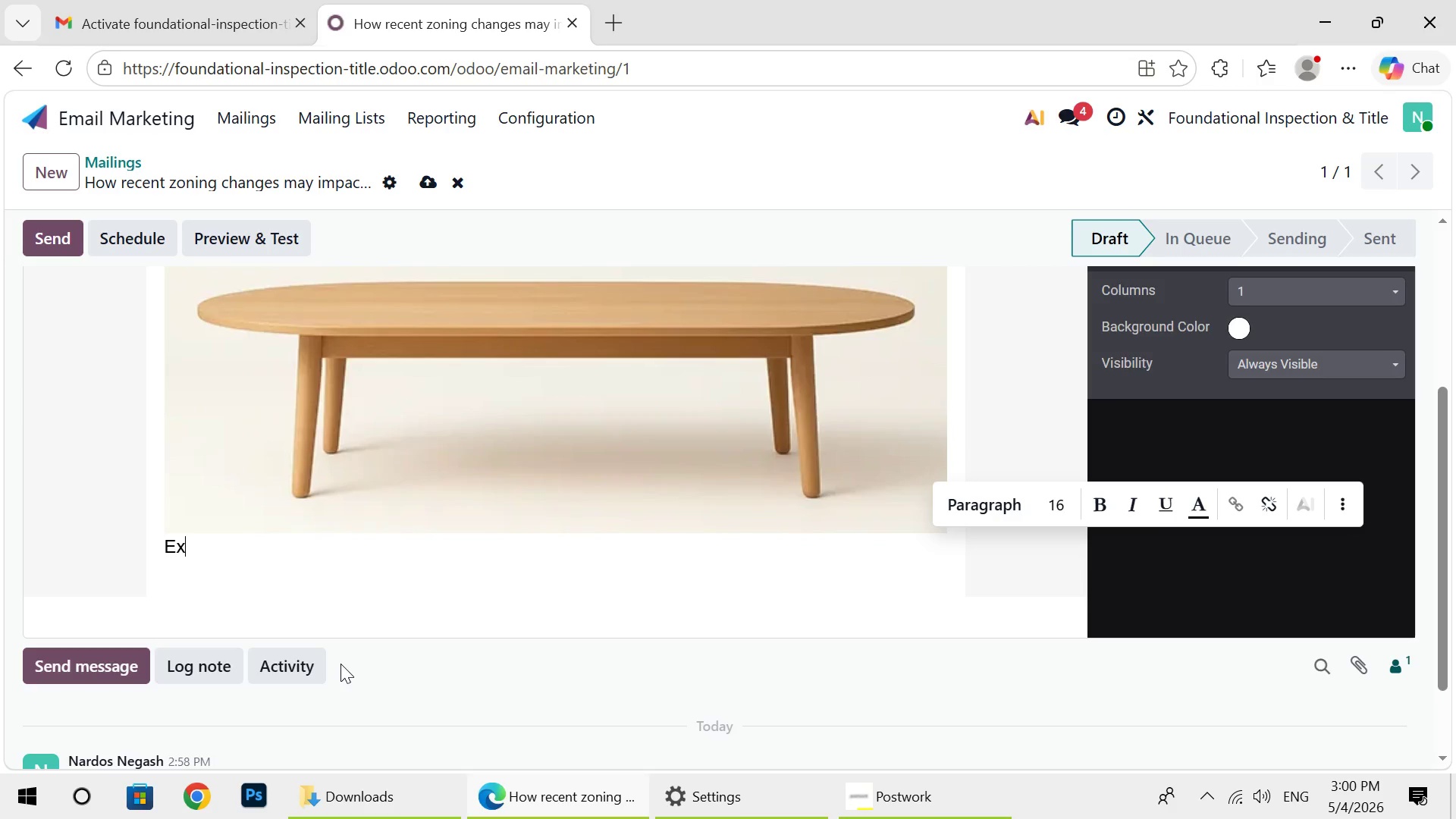 
key(Backspace)
 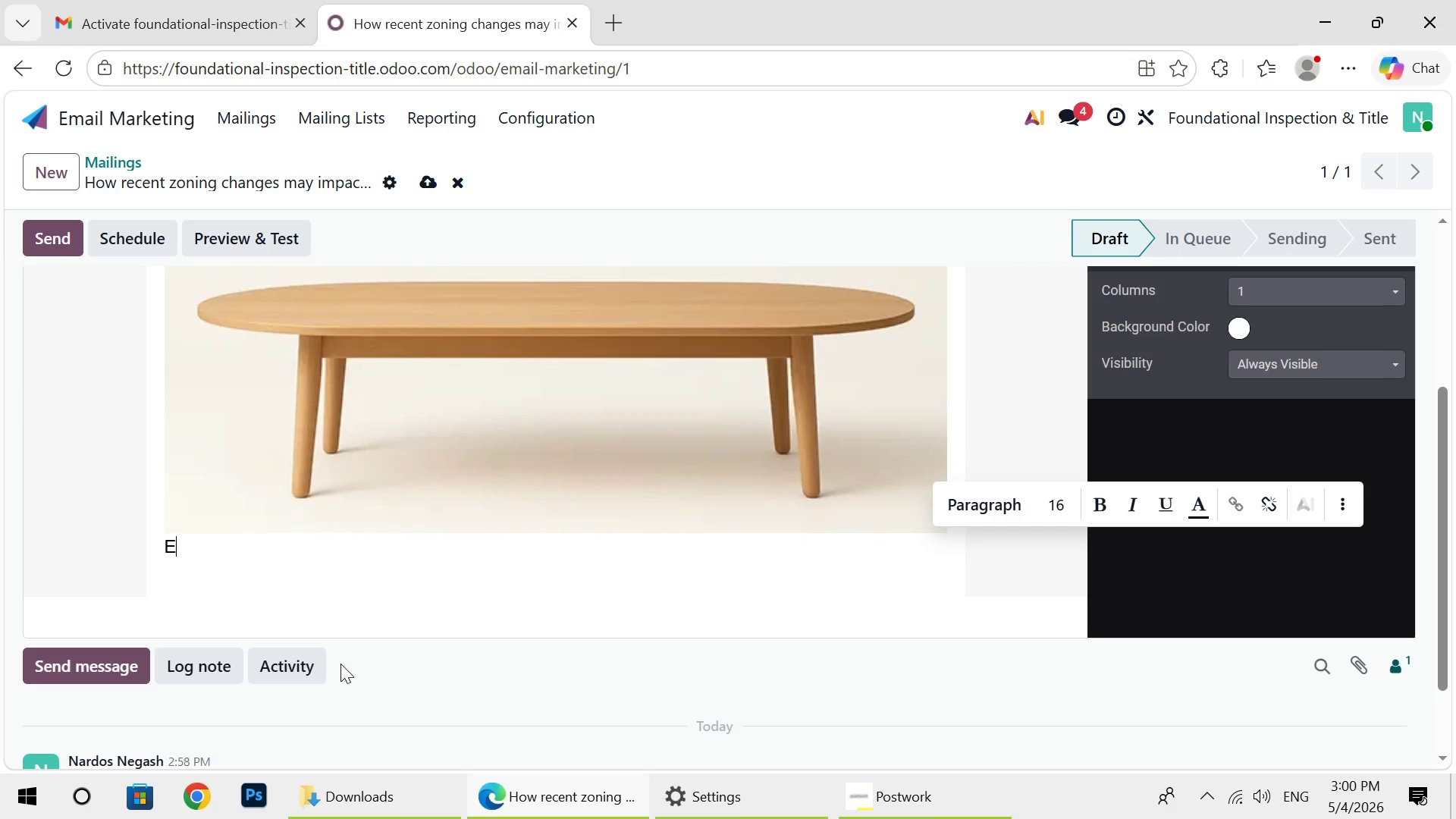 
key(Backspace)
 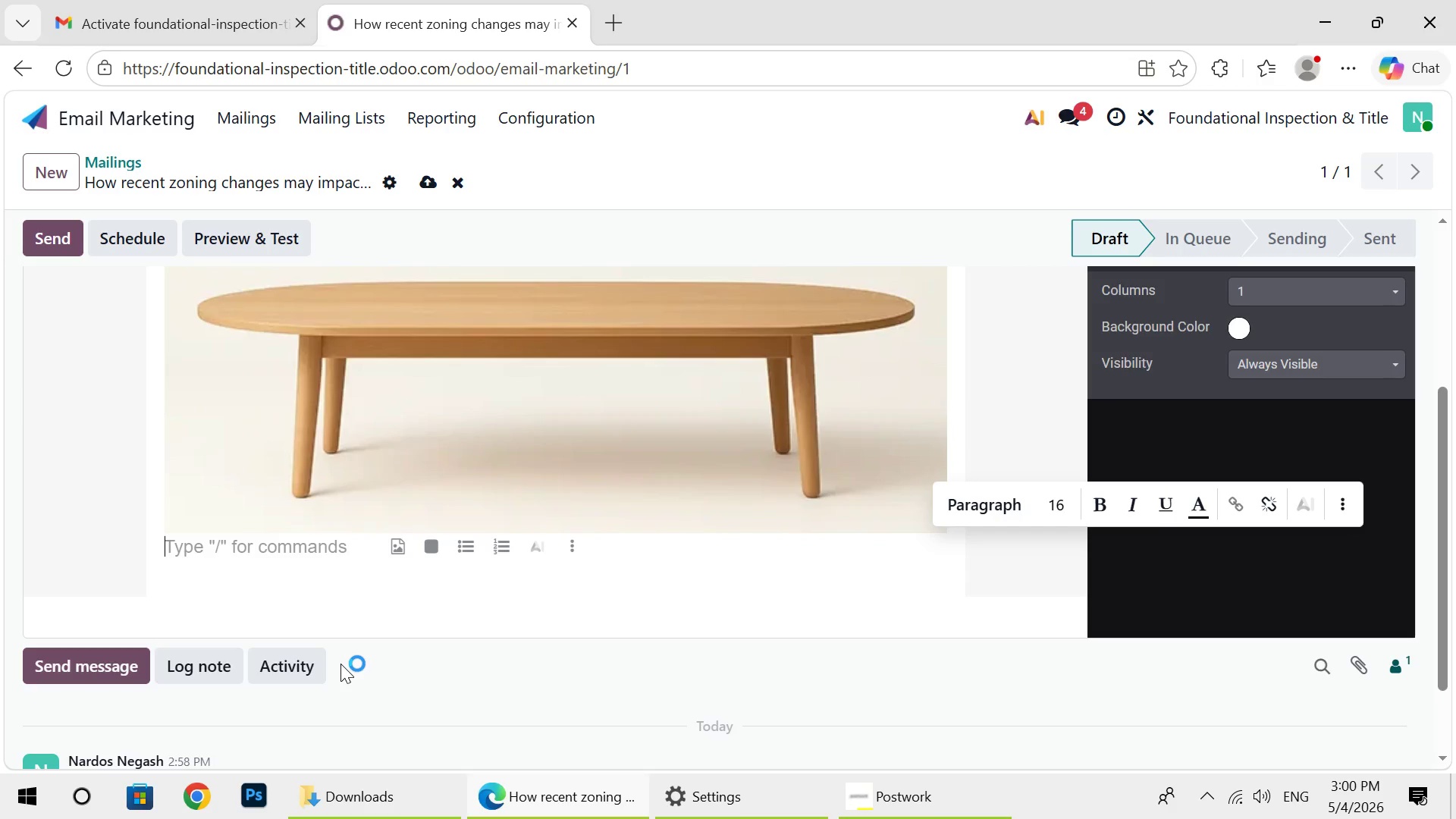 
key(Shift+Enter)
 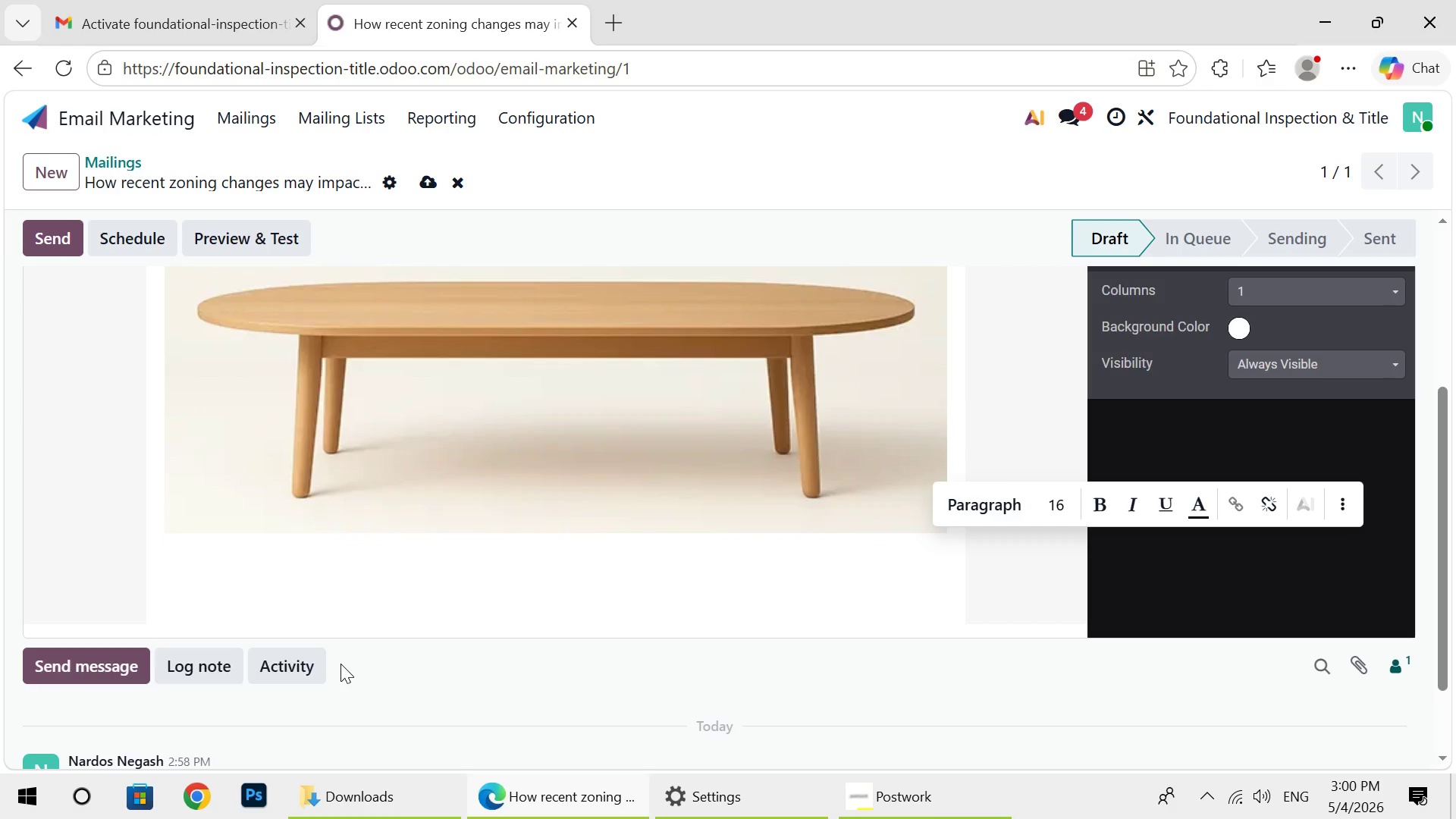 
wait(6.89)
 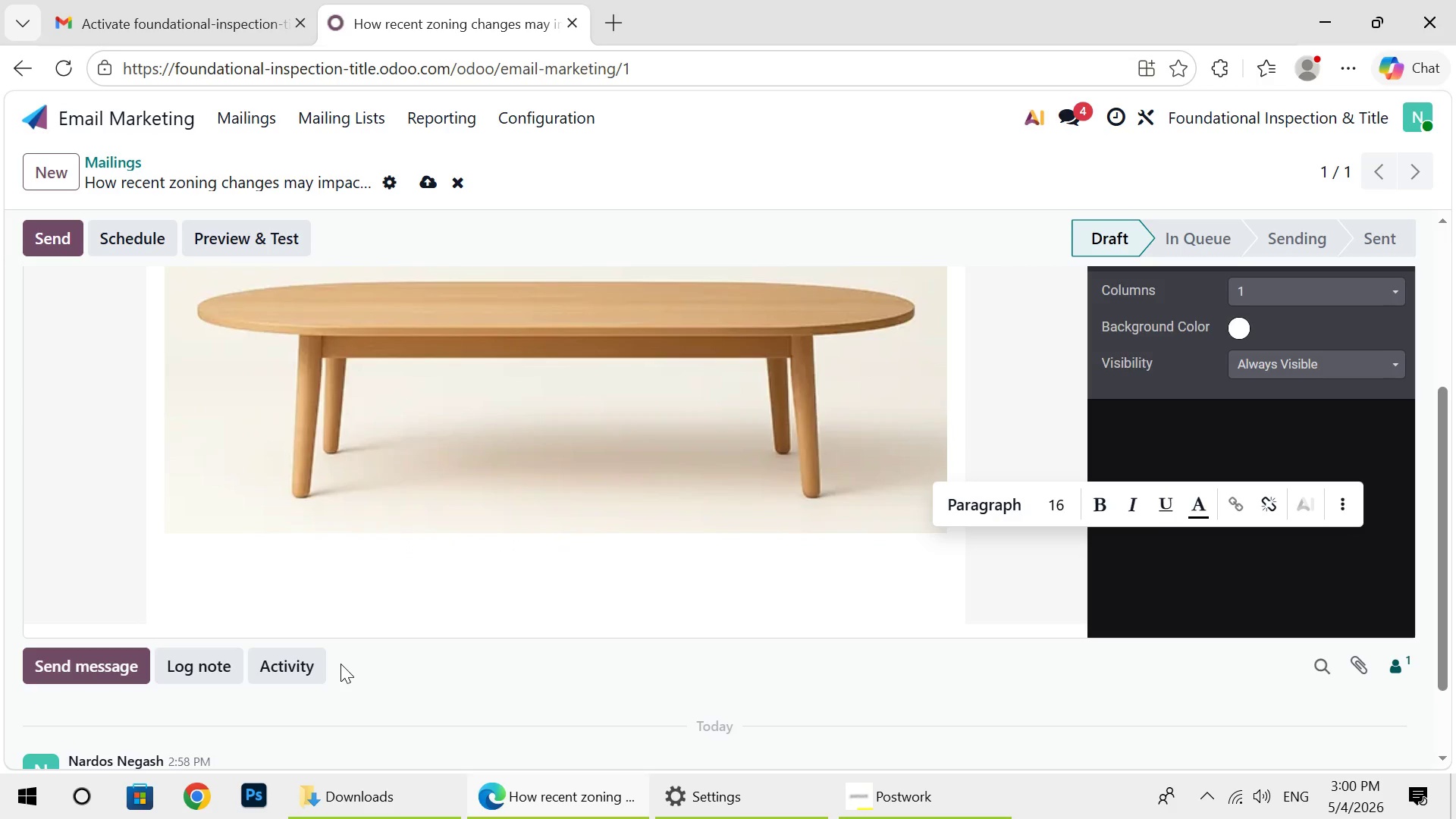 
type(Dear )
 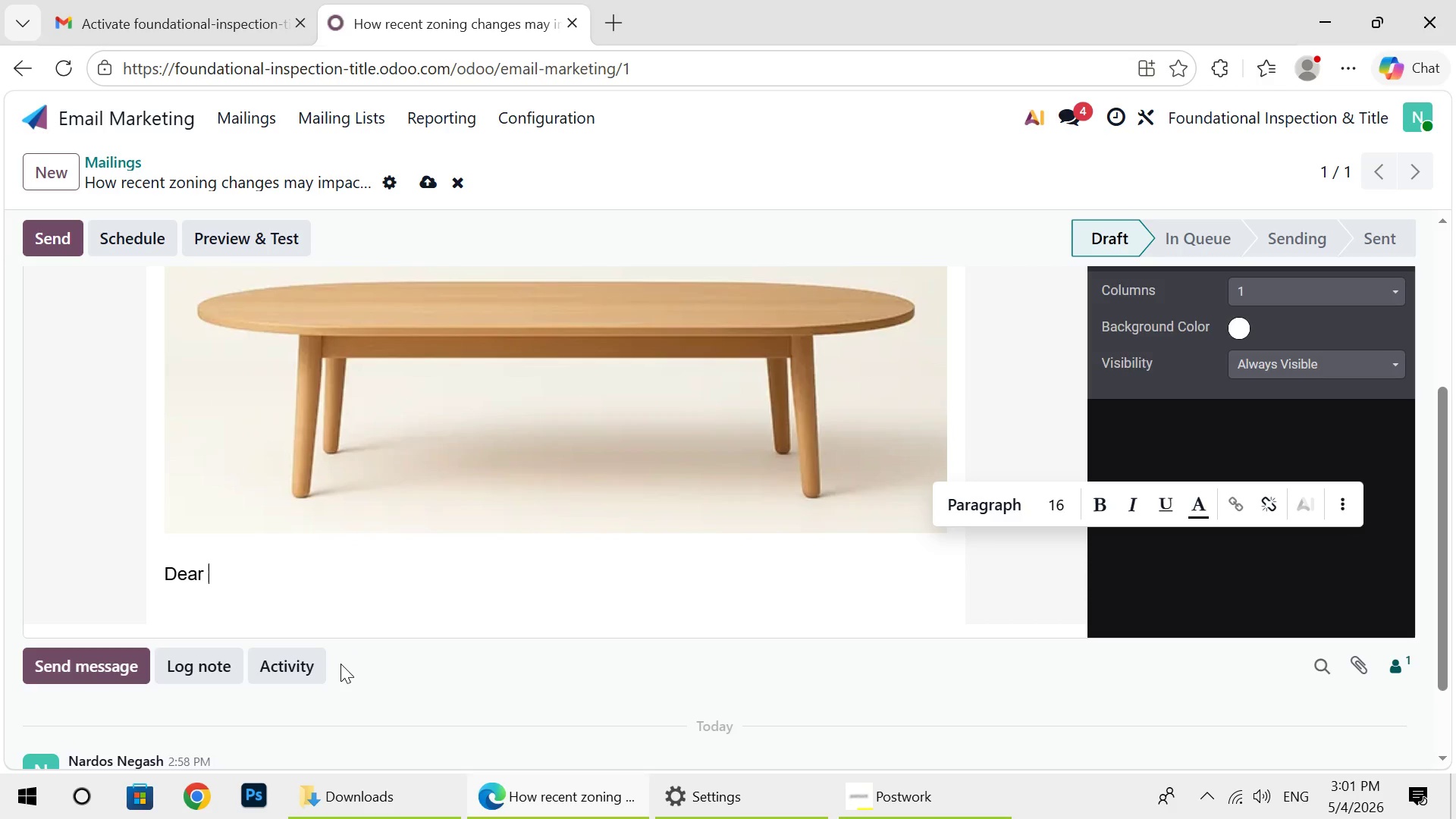 
wait(30.8)
 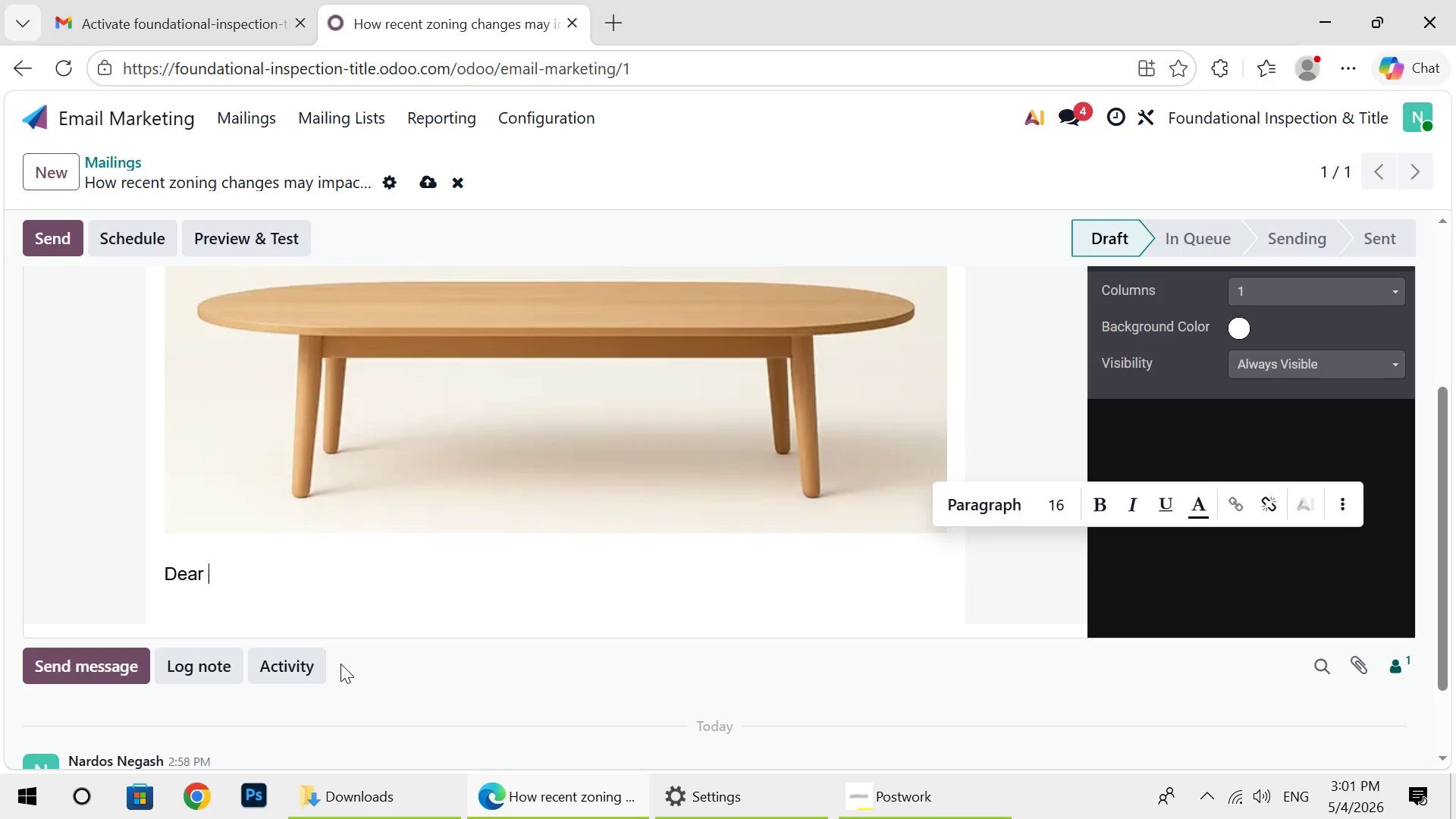 
type({{object.name}})
 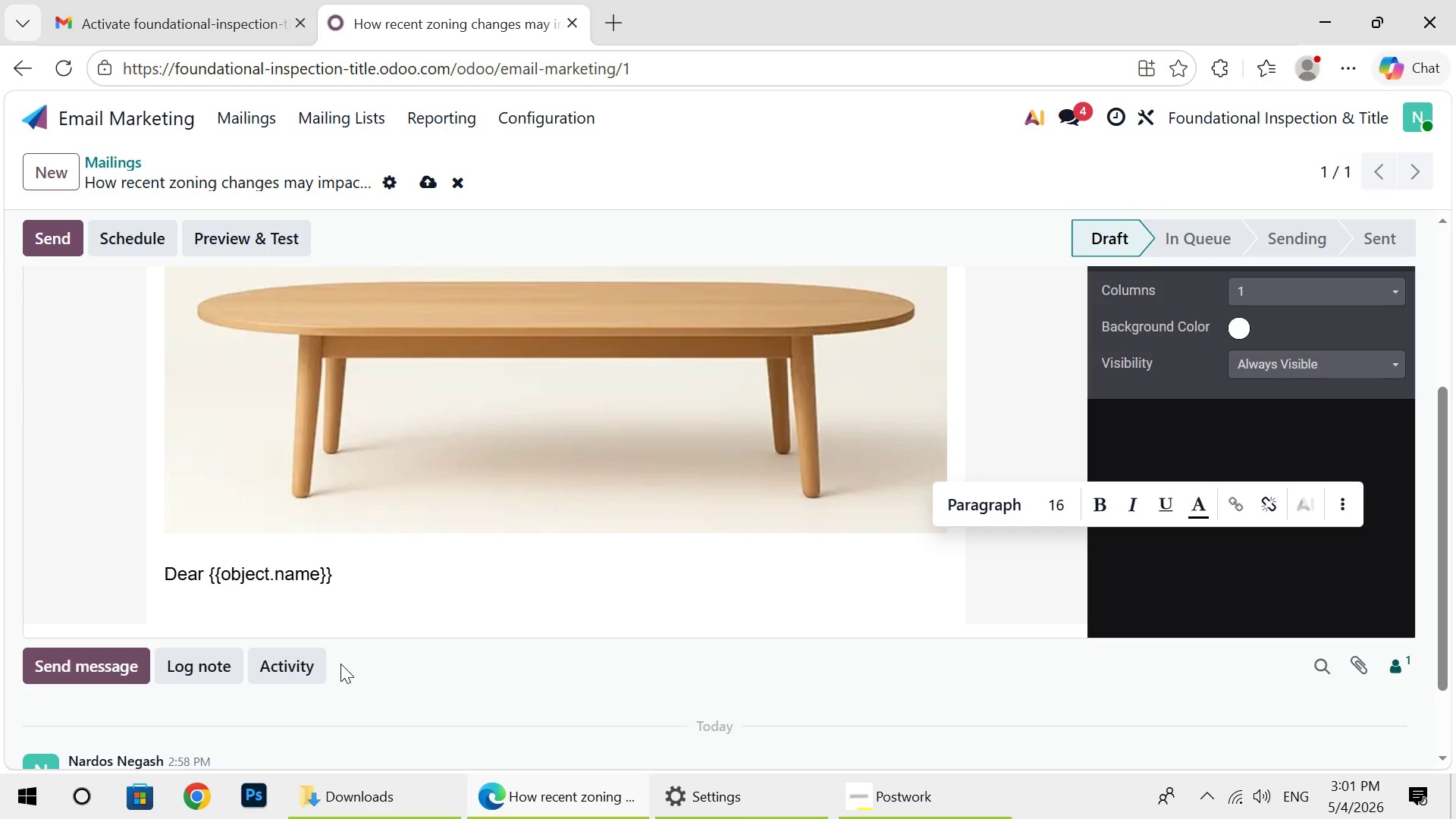 
wait(5.41)
 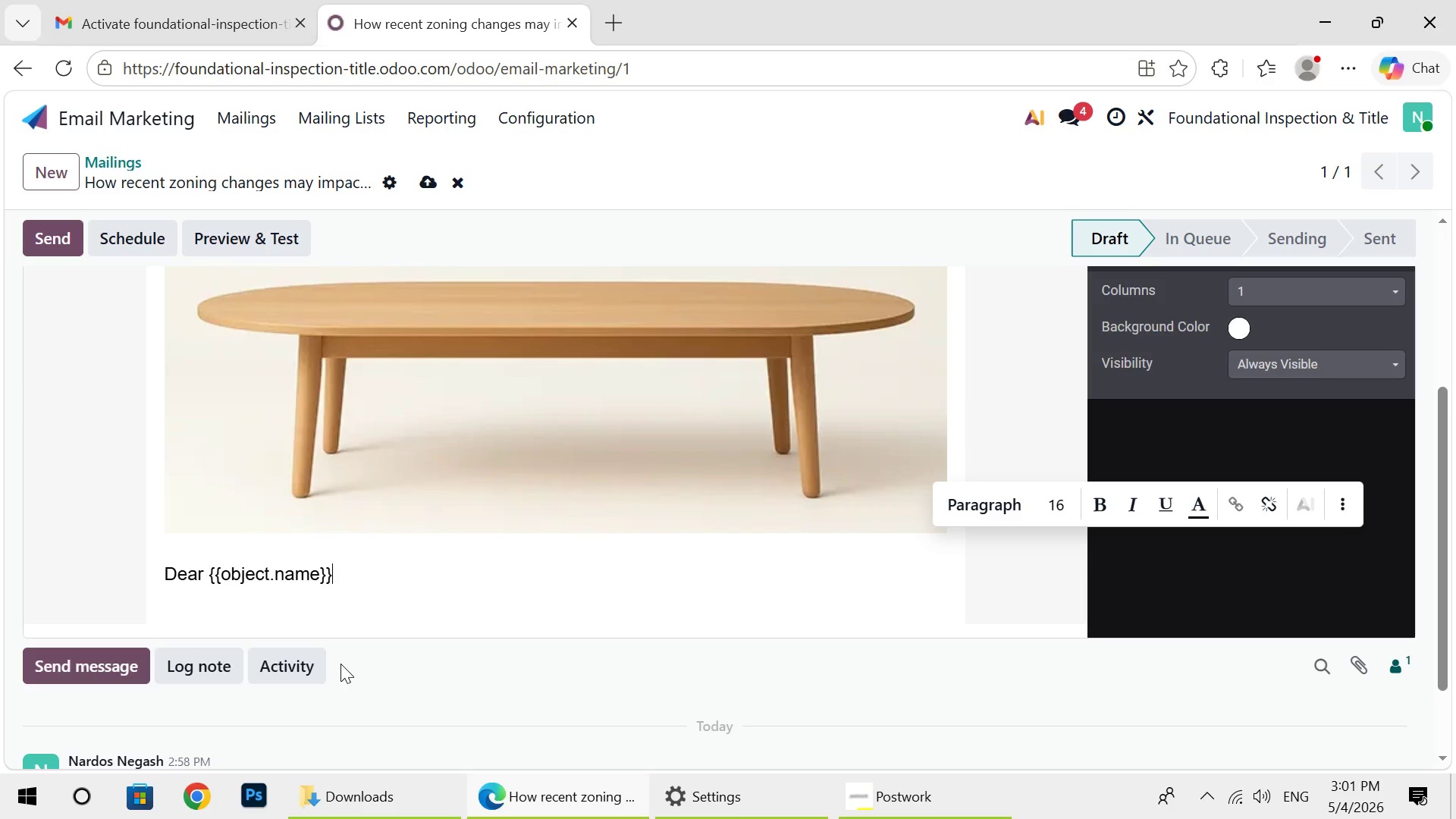 
key(Backspace)
 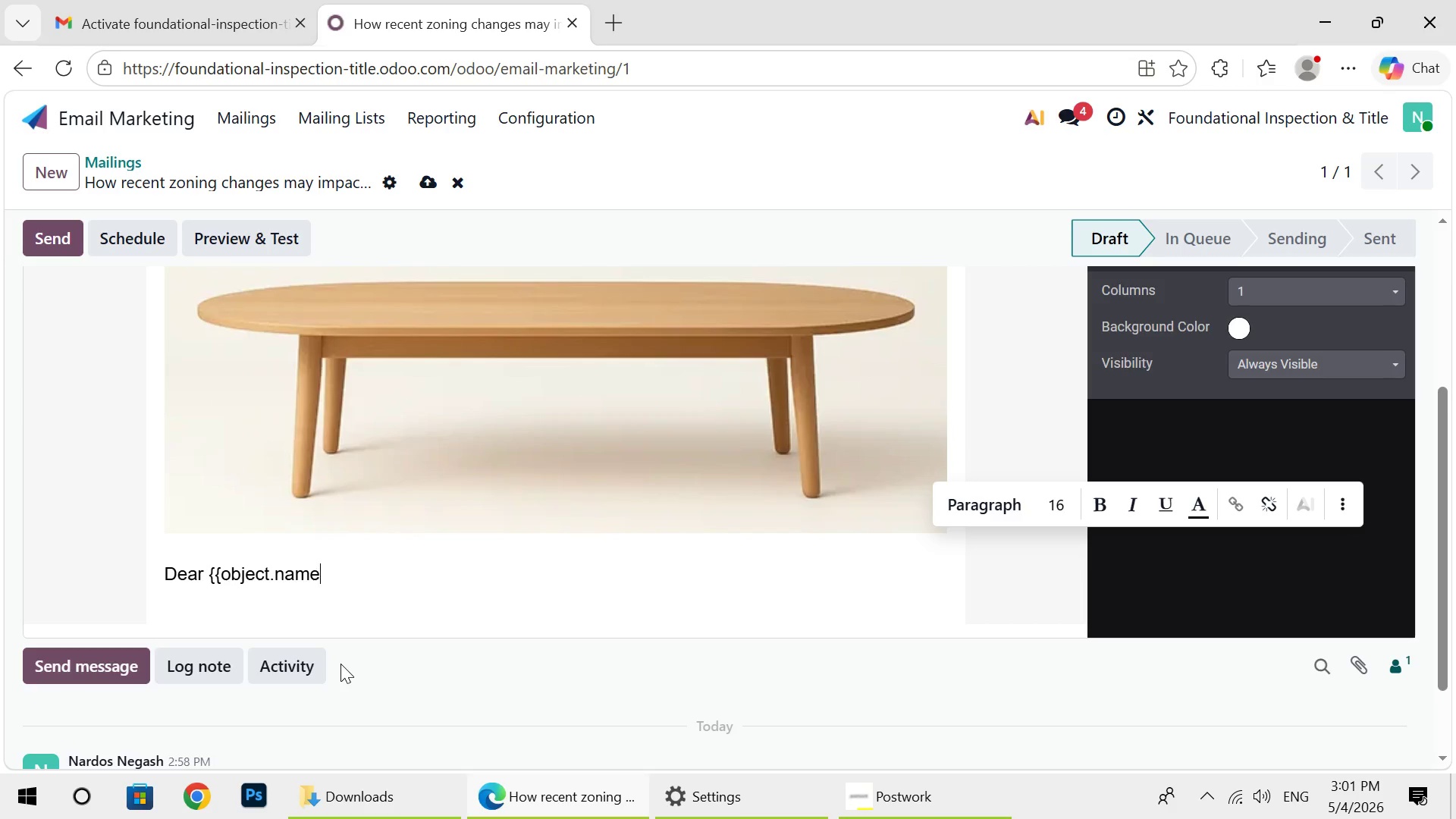 
key(Backspace)
 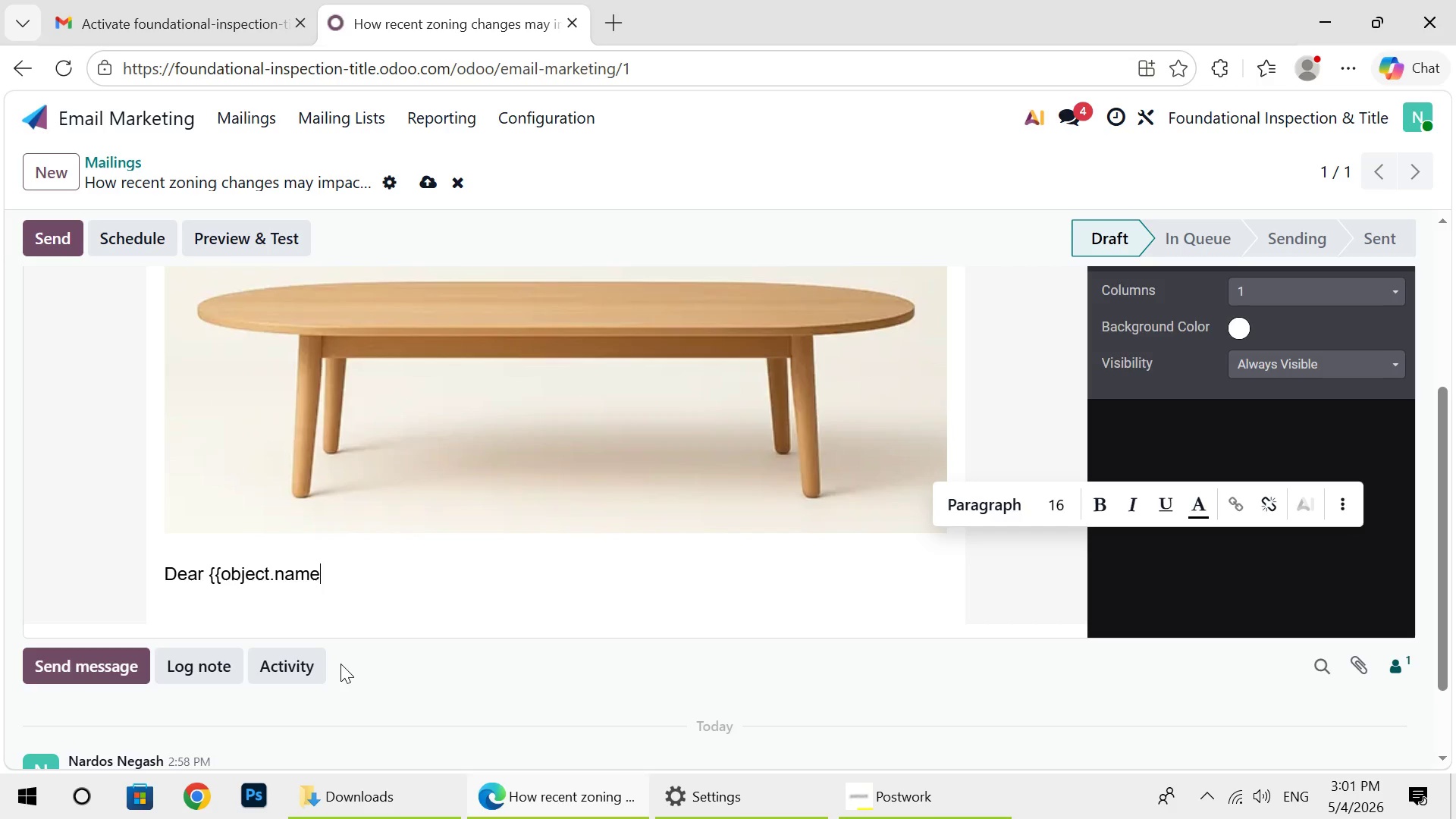 
key(BracketRight)
 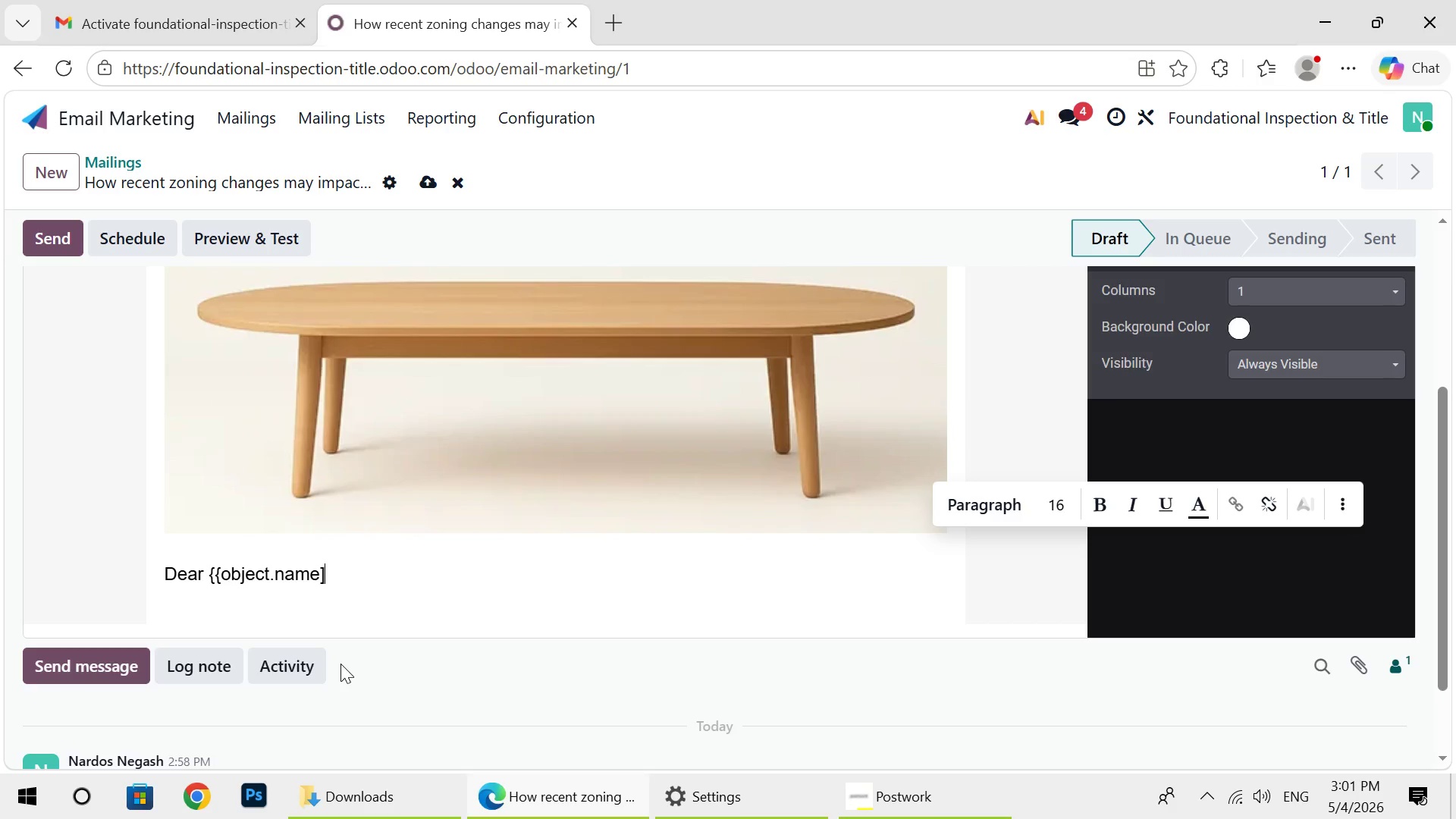 
key(BracketRight)
 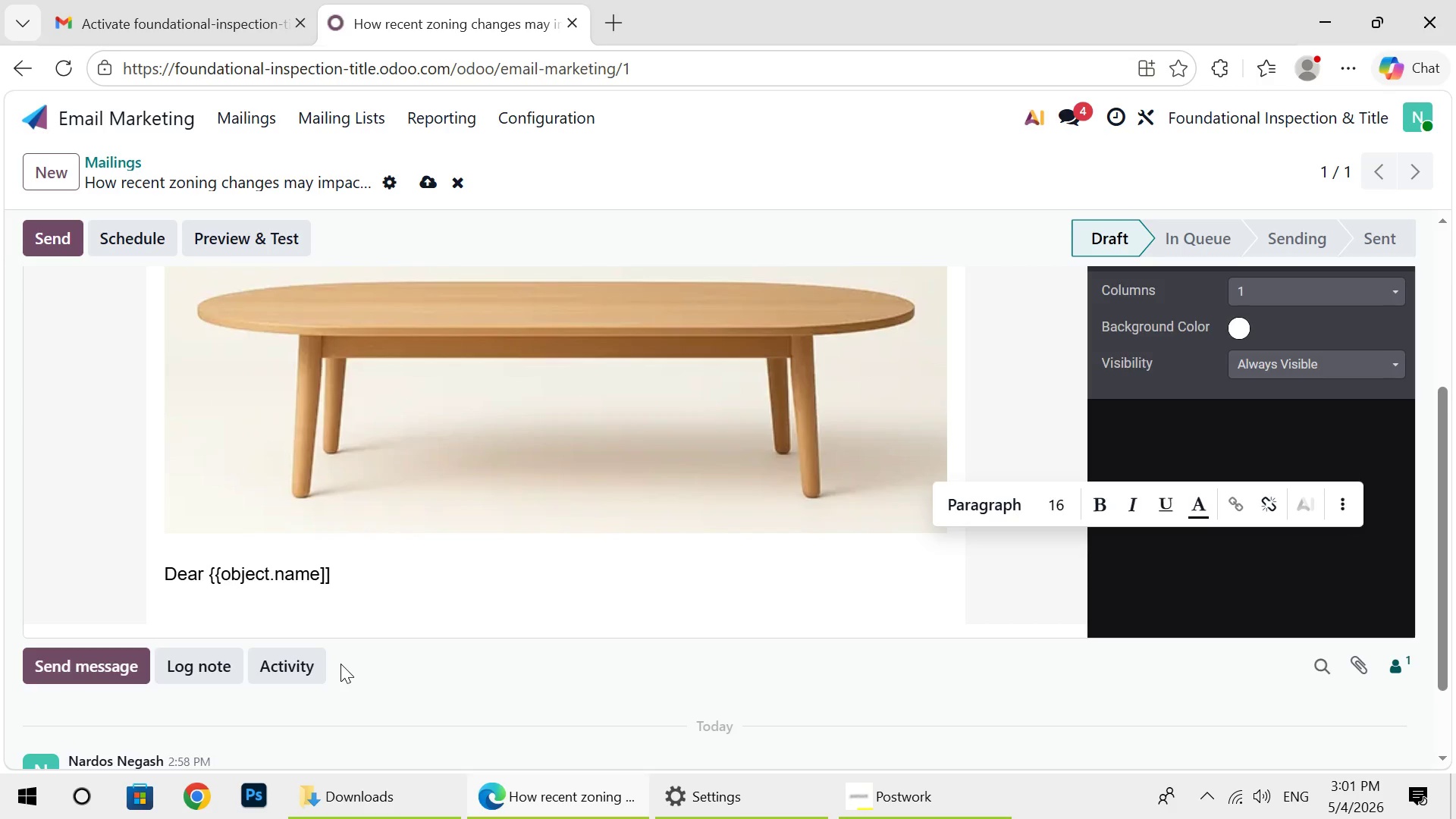 
key(ArrowLeft)
 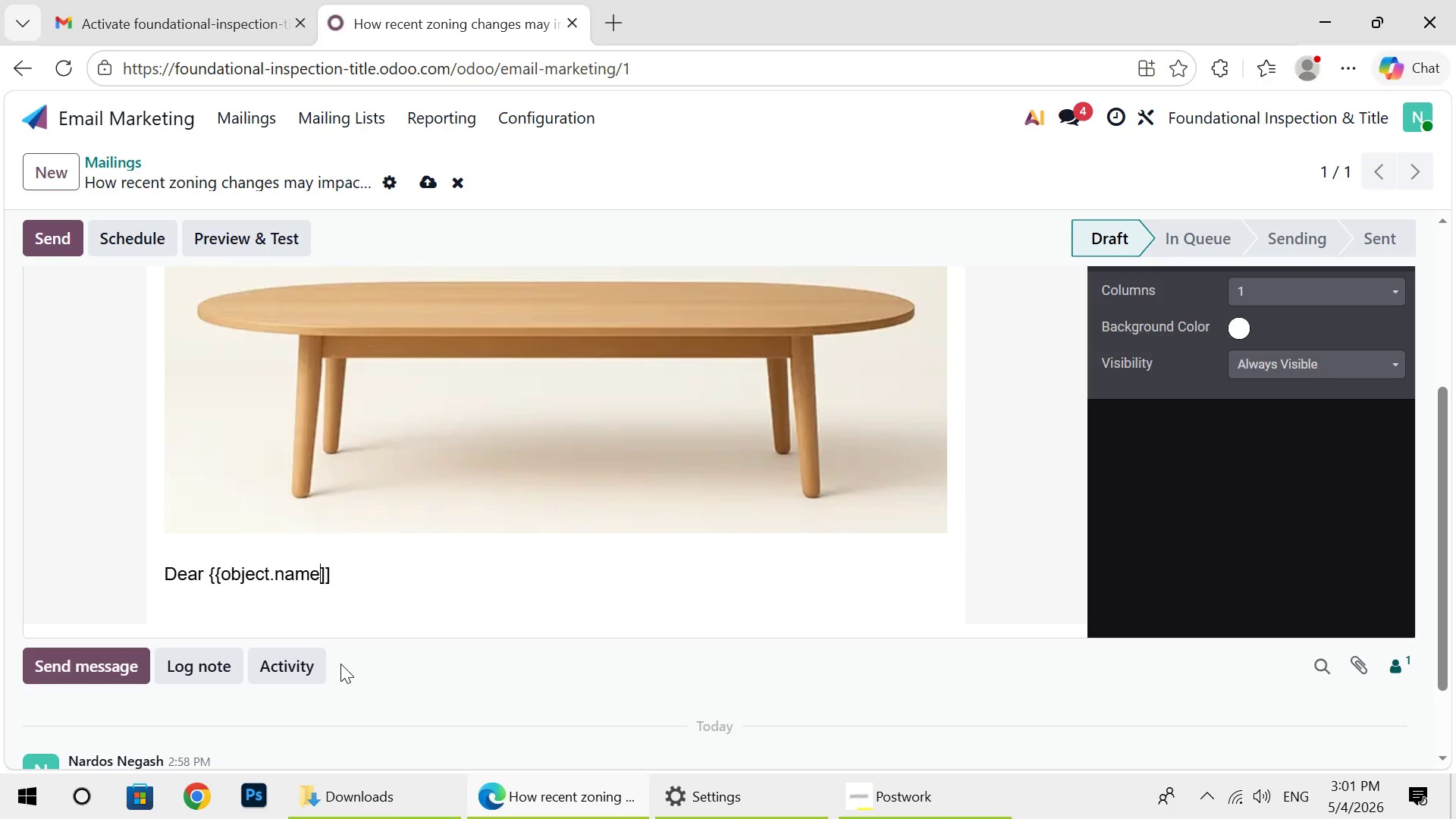 
key(ArrowLeft)
 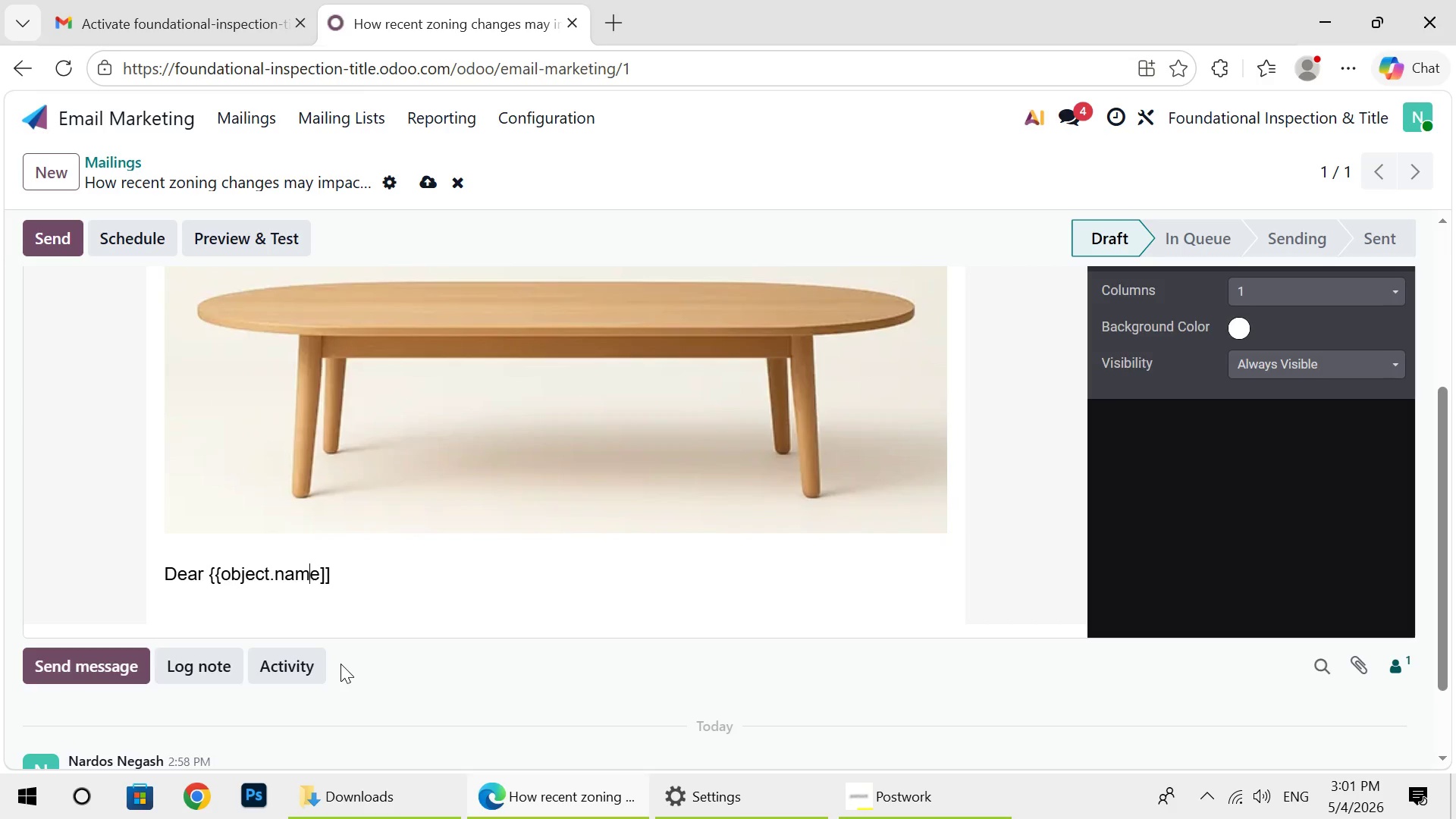 
key(ArrowLeft)
 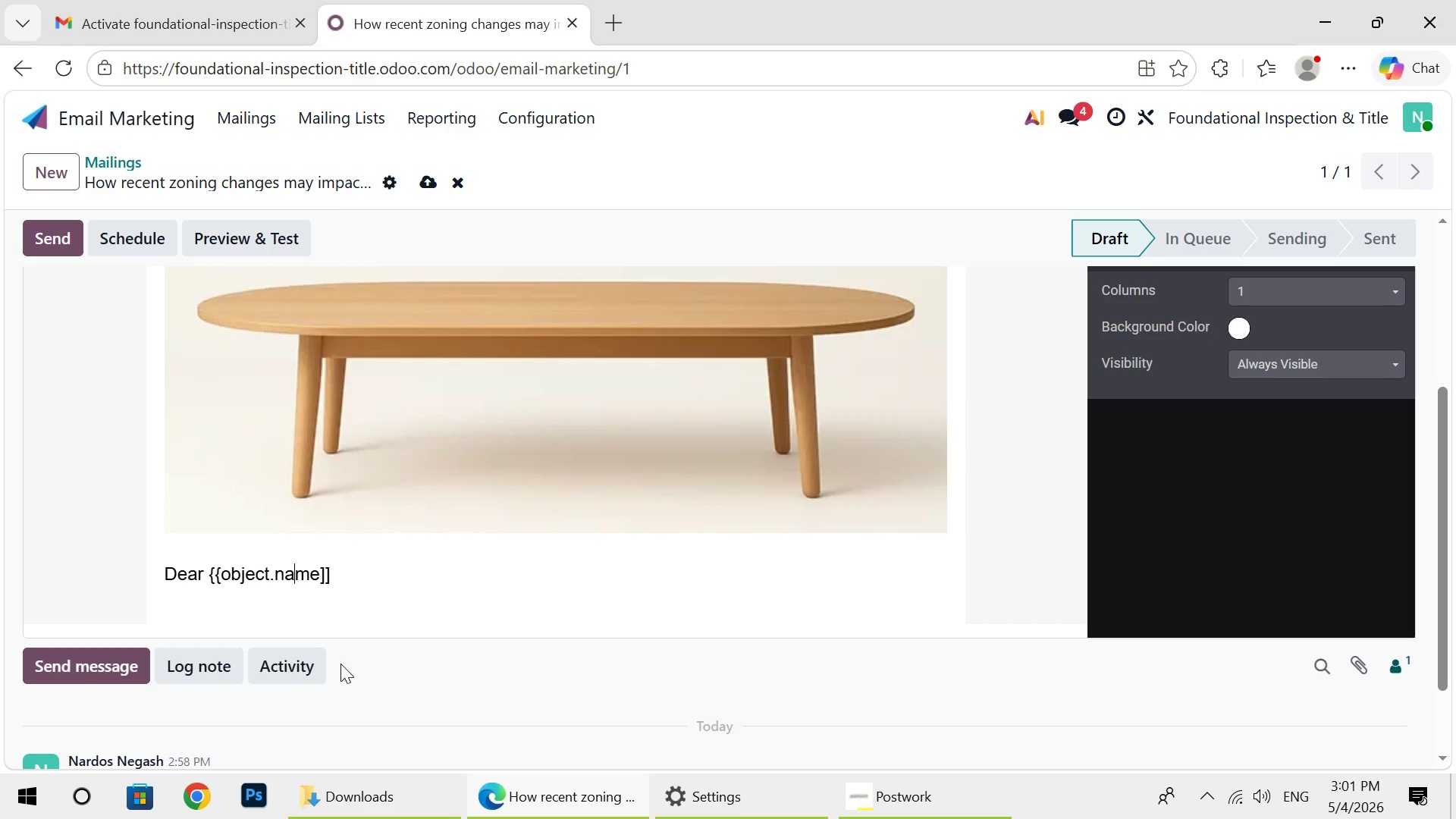 
key(ArrowLeft)
 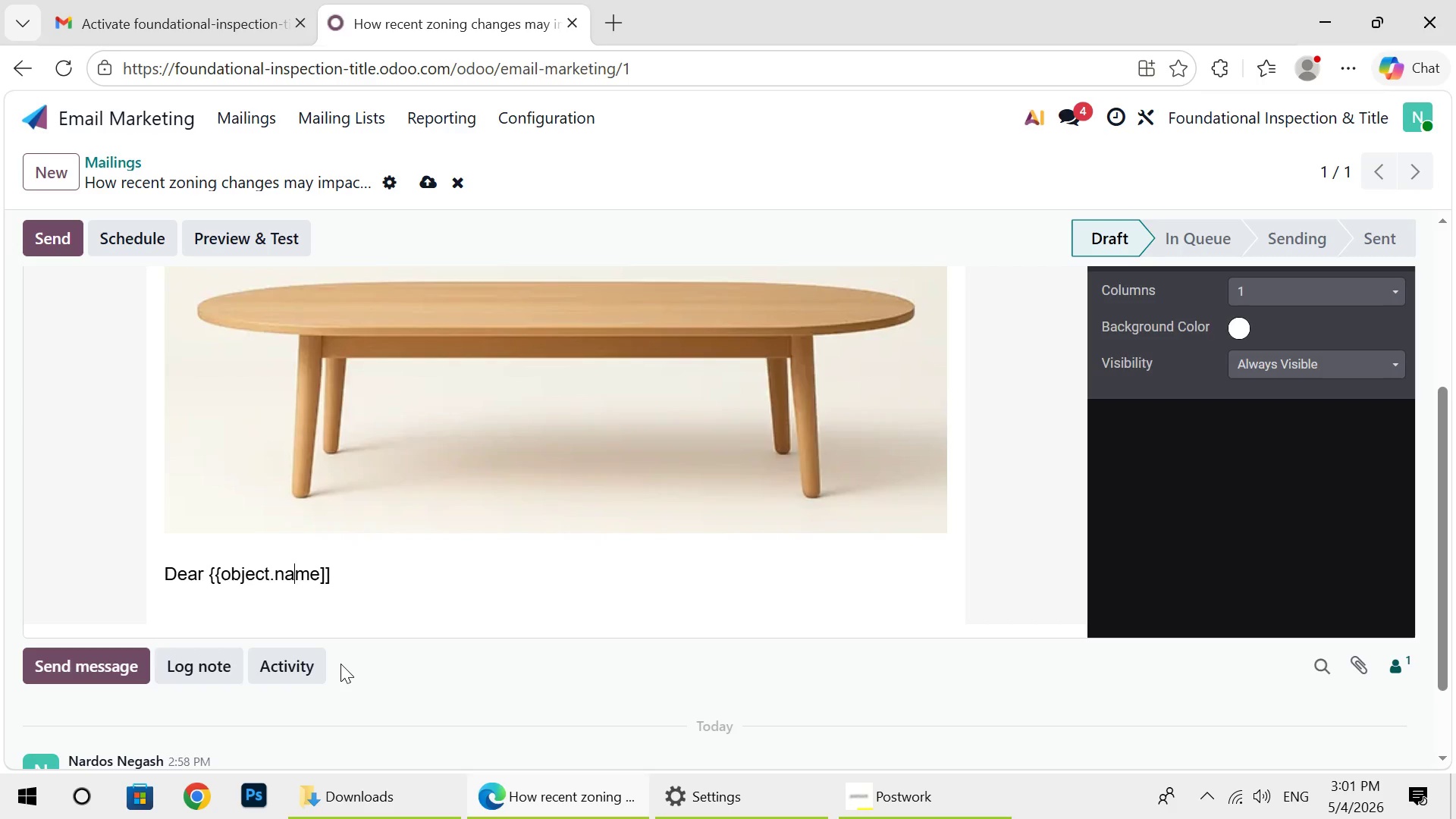 
key(ArrowLeft)
 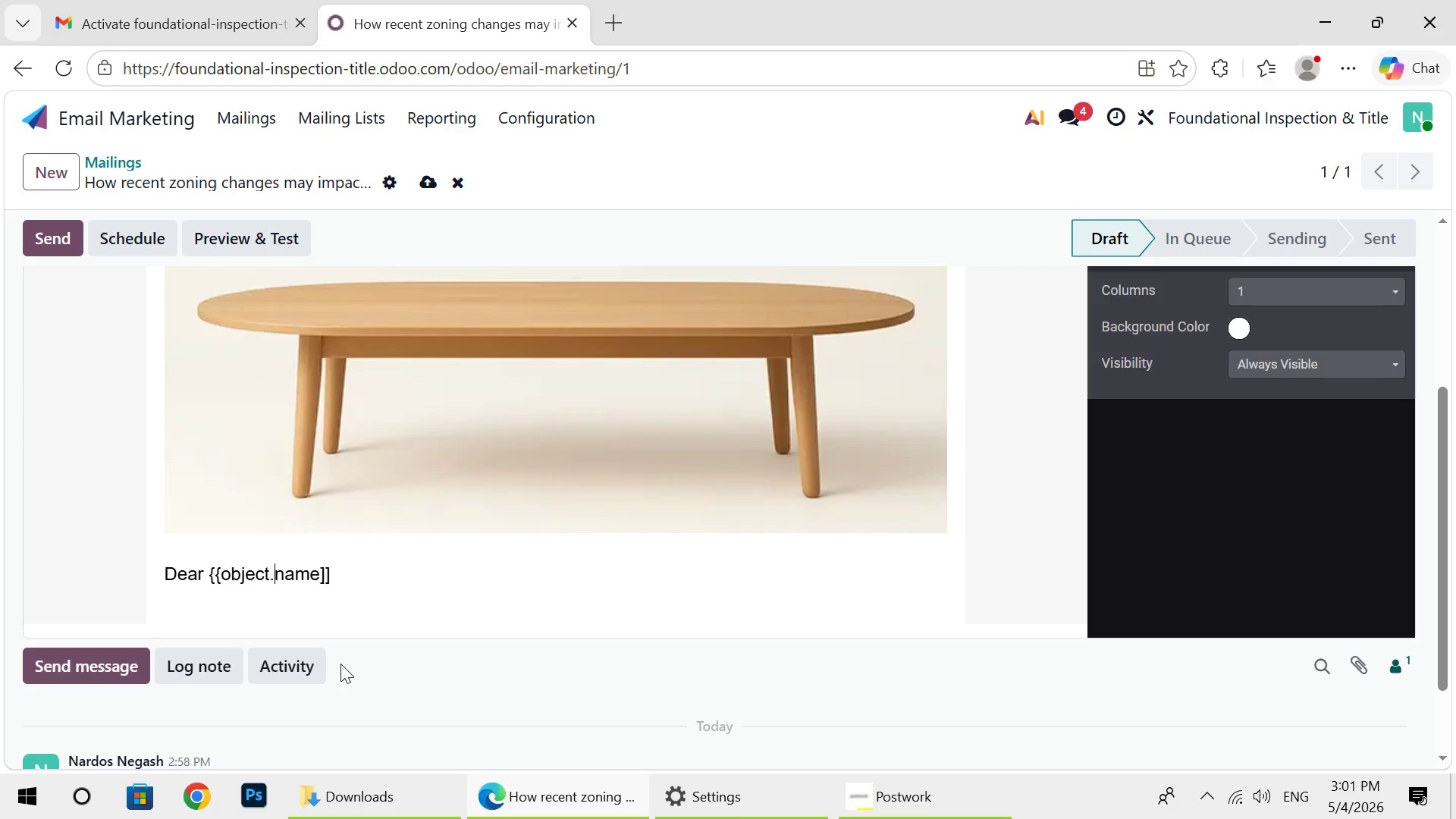 
key(ArrowLeft)
 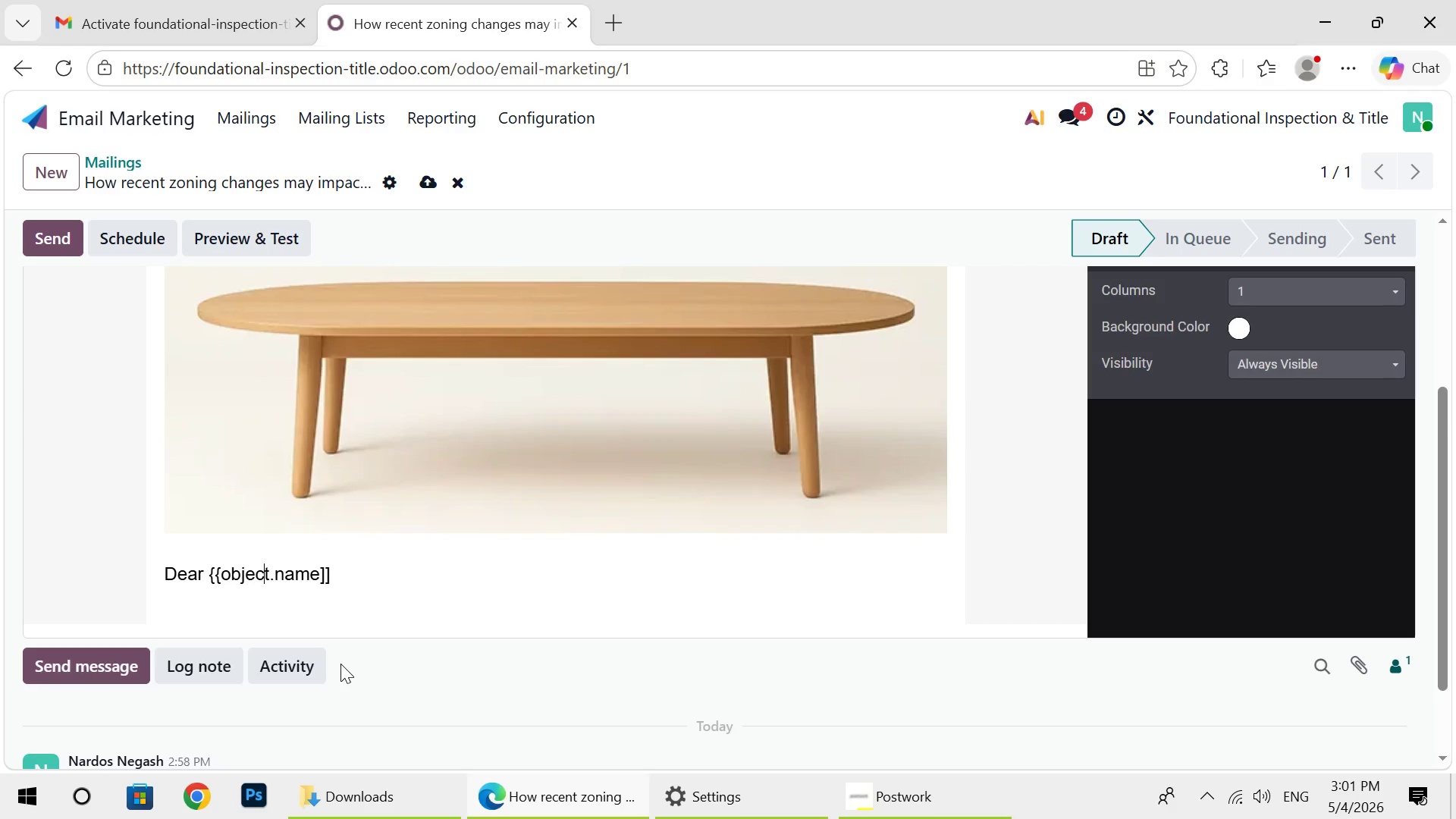 
key(ArrowLeft)
 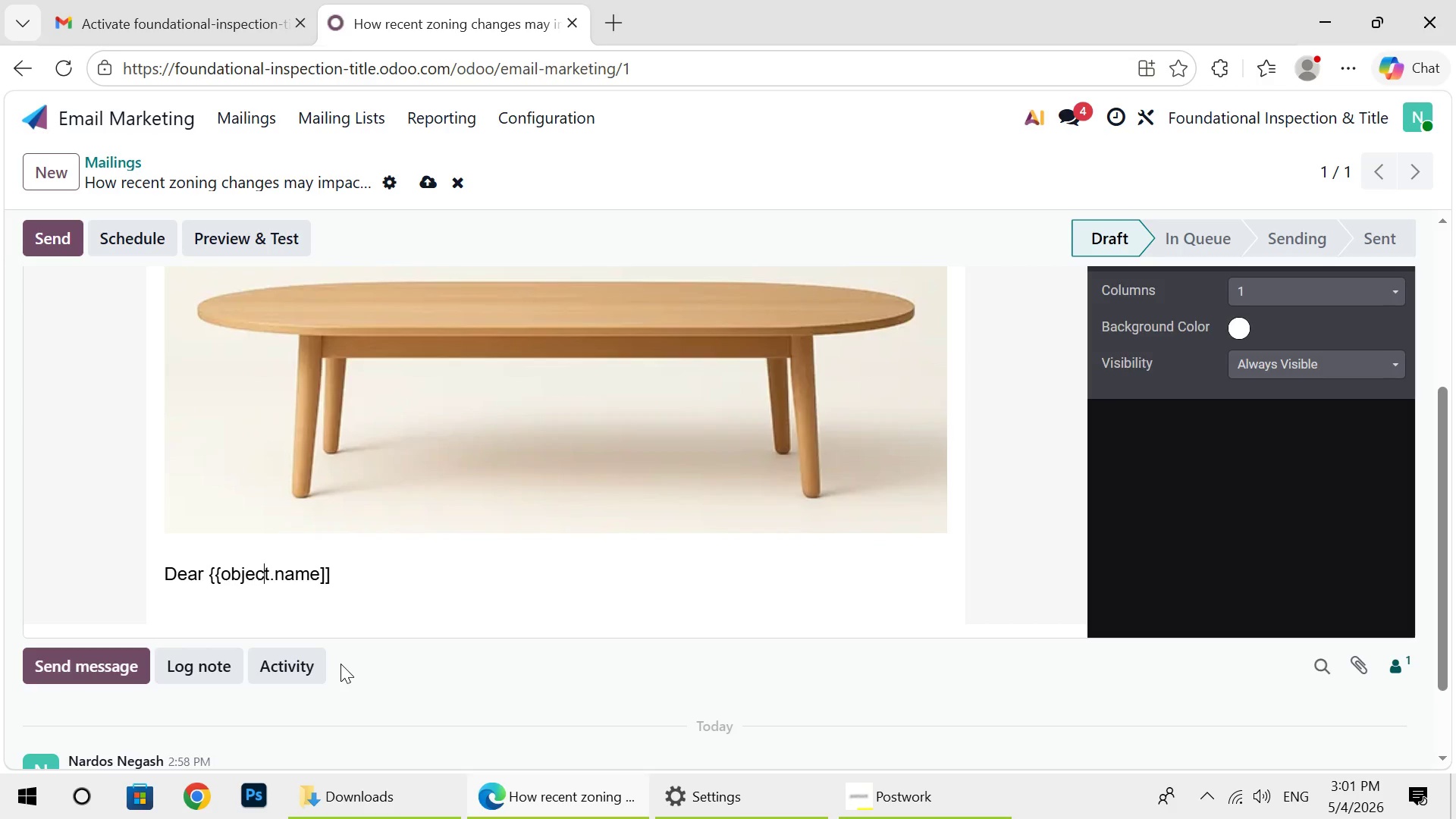 
key(ArrowLeft)
 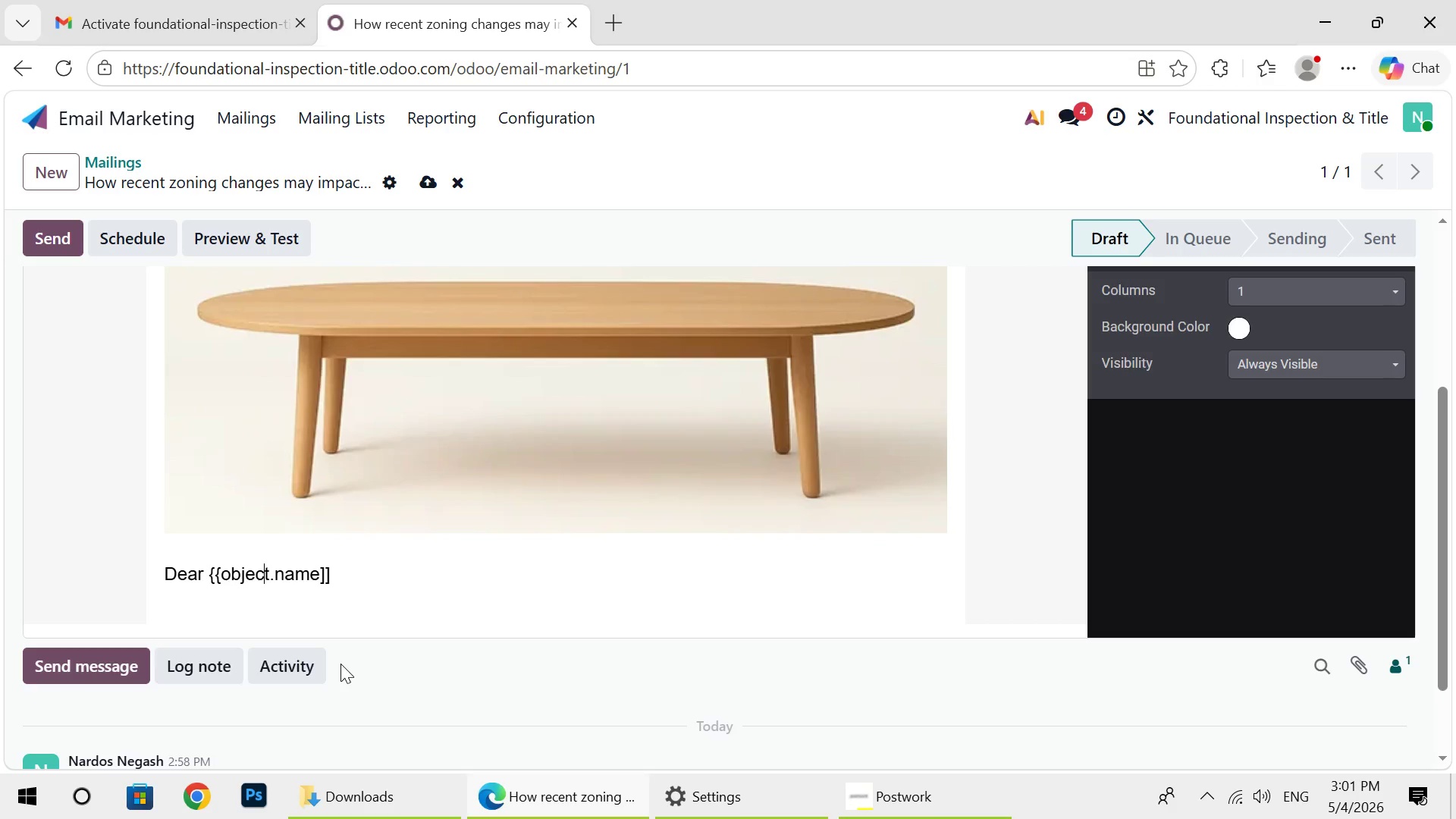 
key(ArrowLeft)
 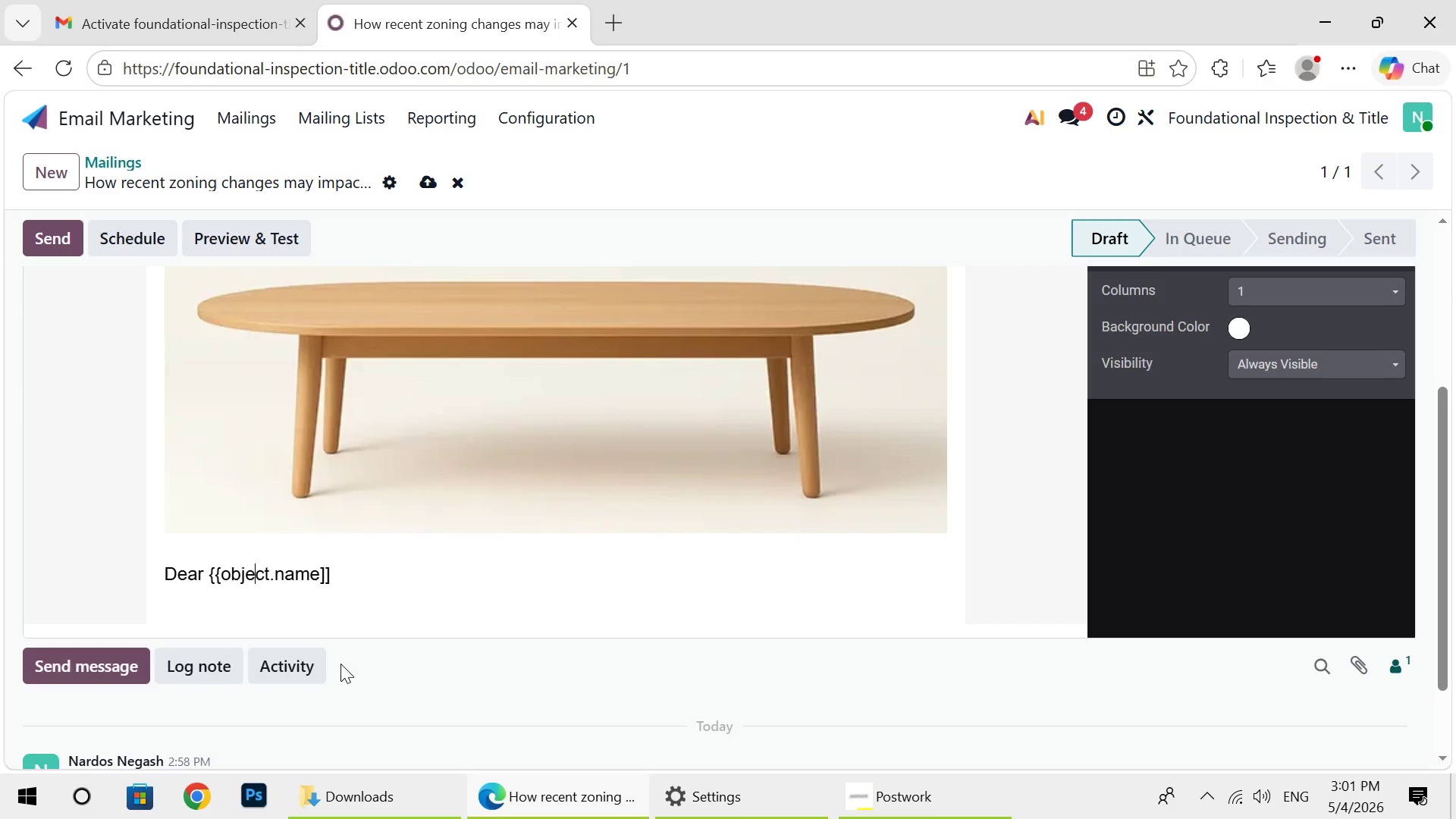 
key(ArrowLeft)
 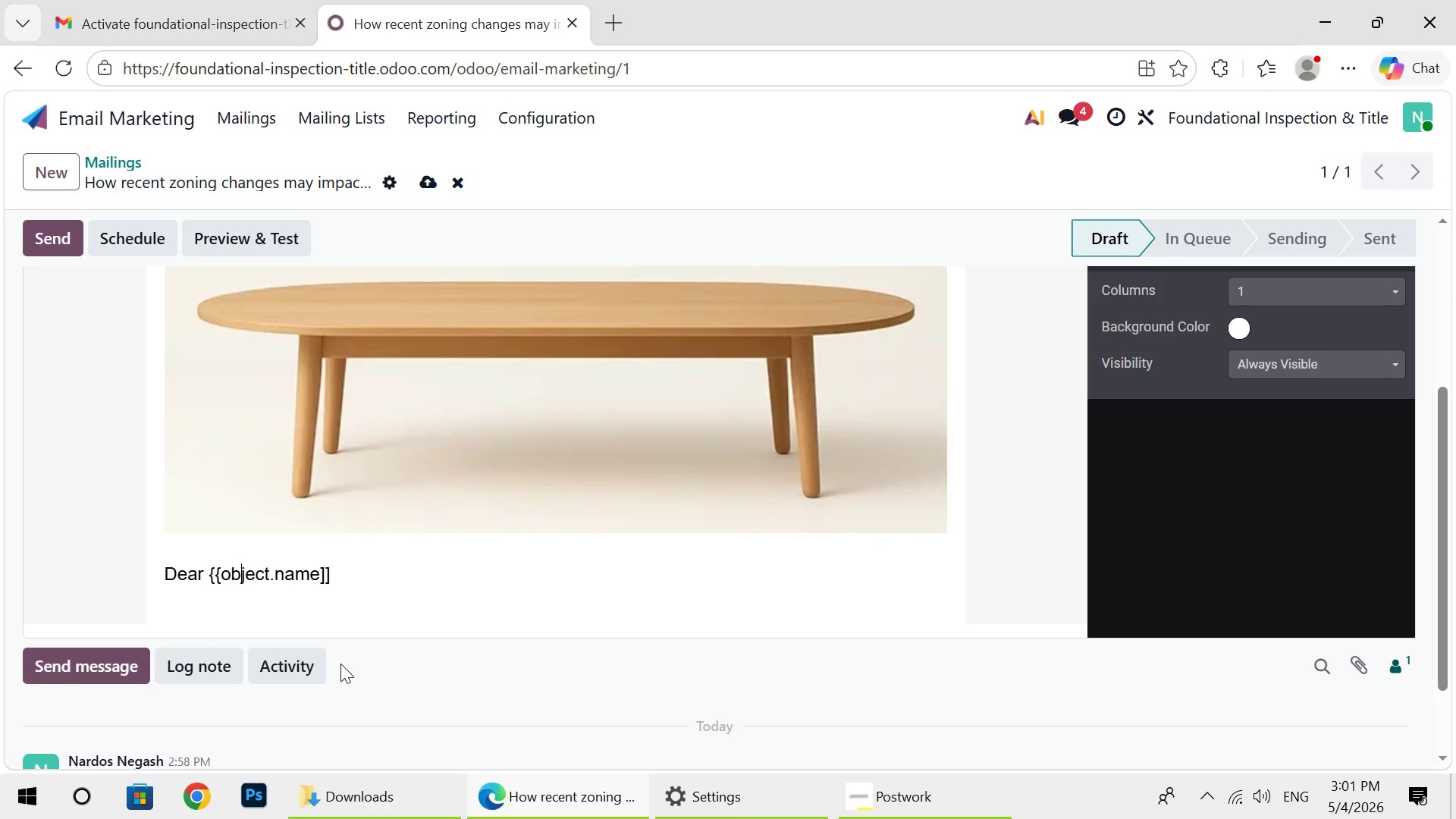 
key(ArrowLeft)
 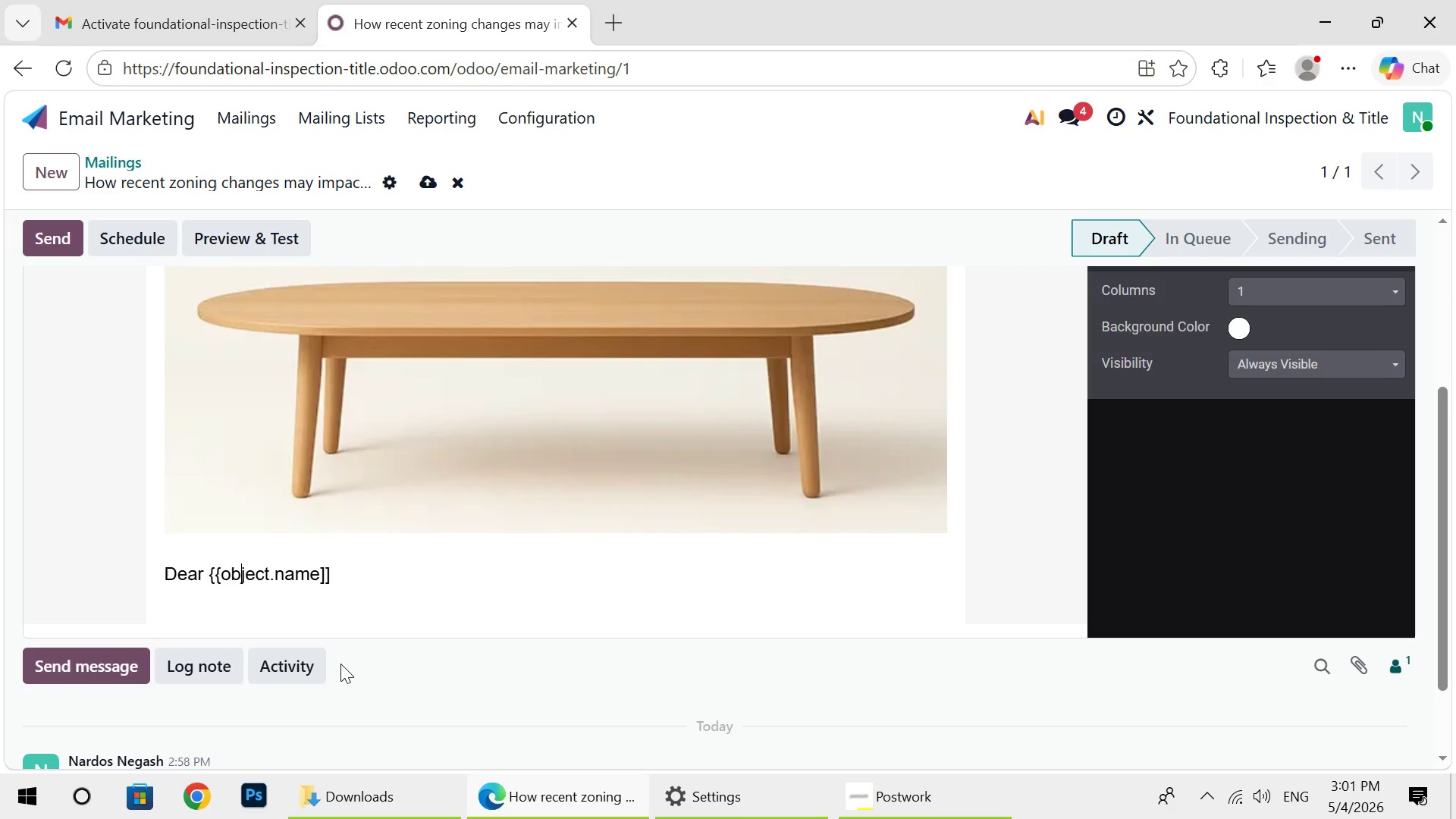 
key(ArrowLeft)
 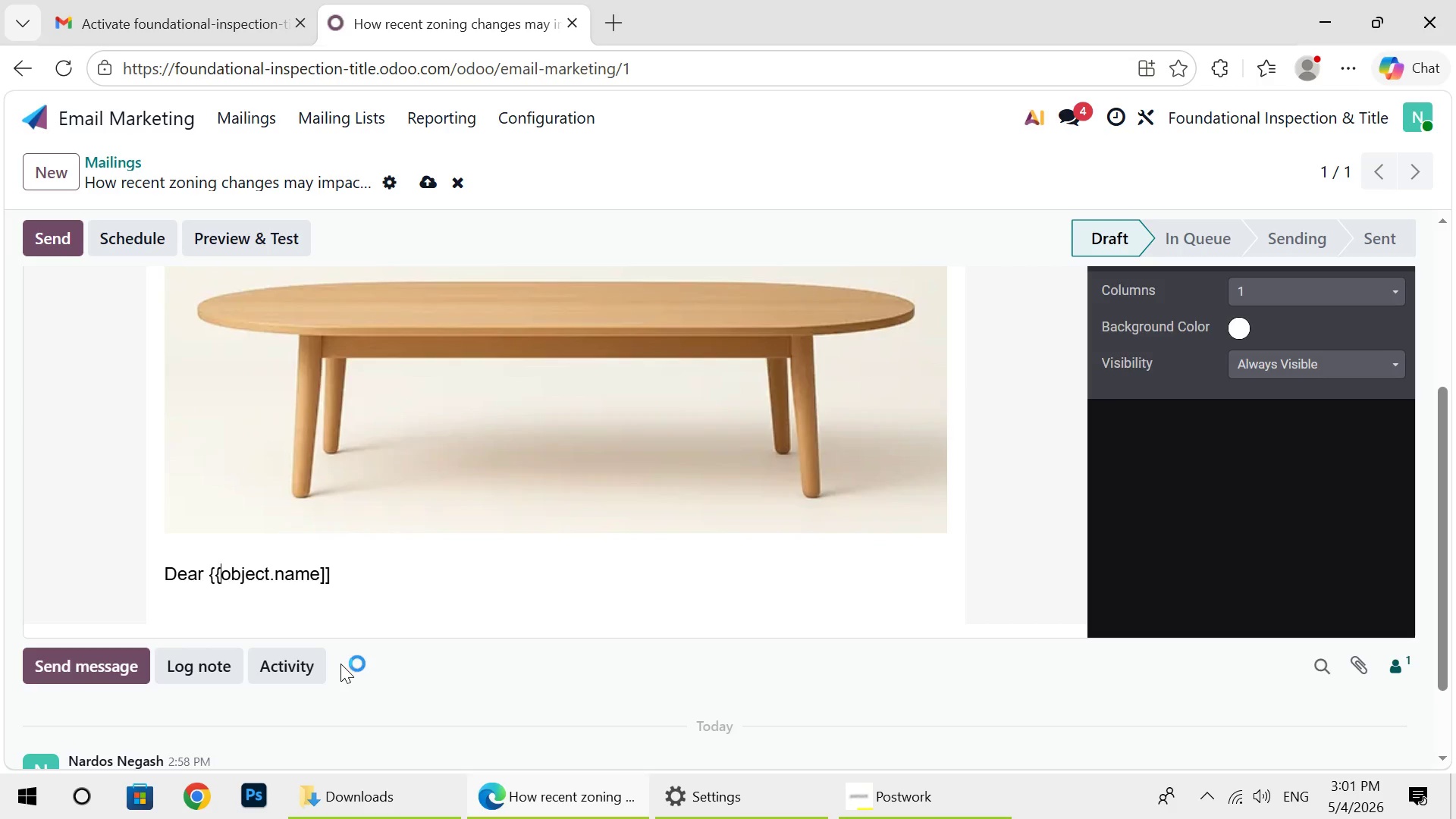 
key(ArrowLeft)
 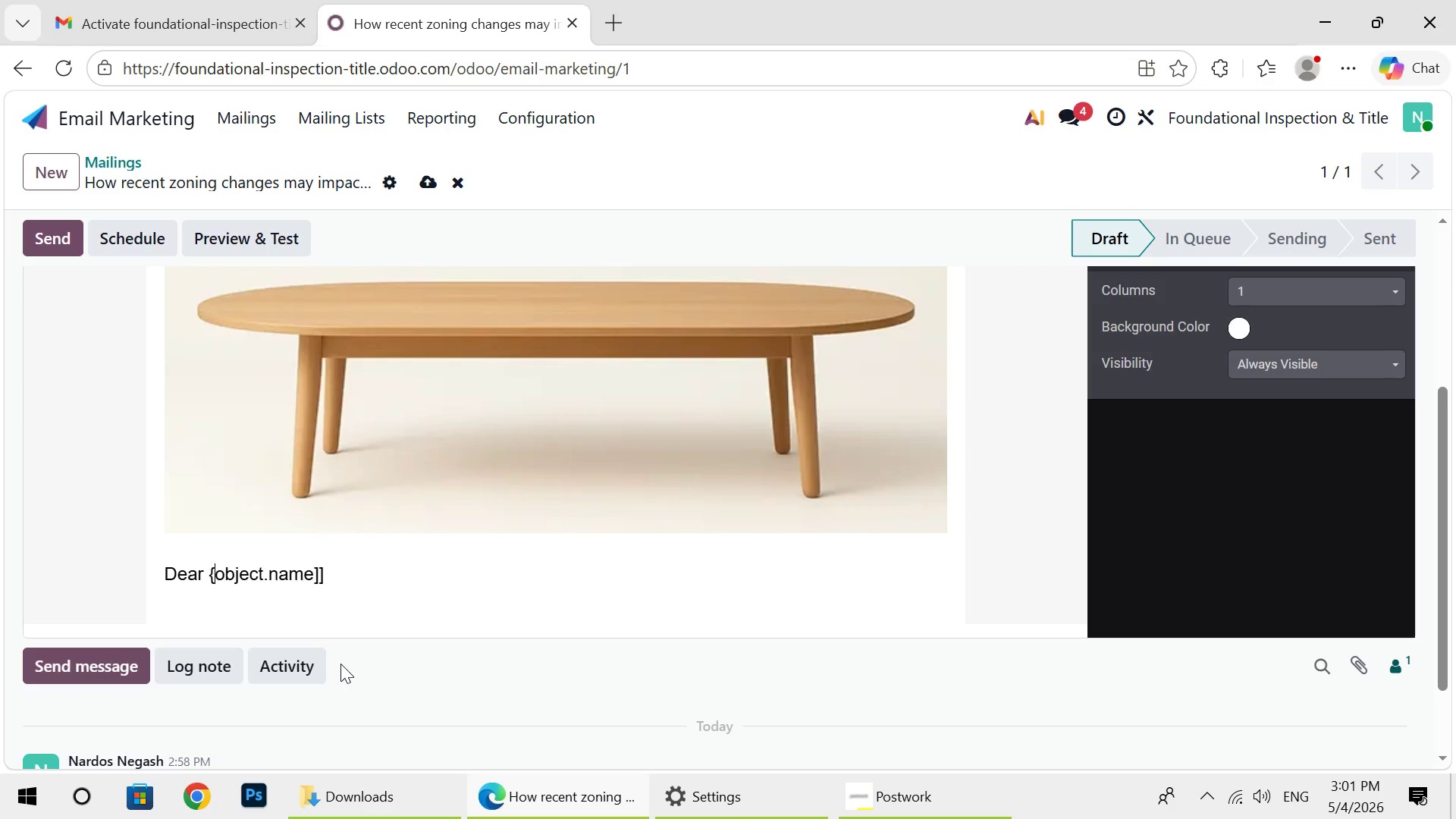 
key(Backspace)
 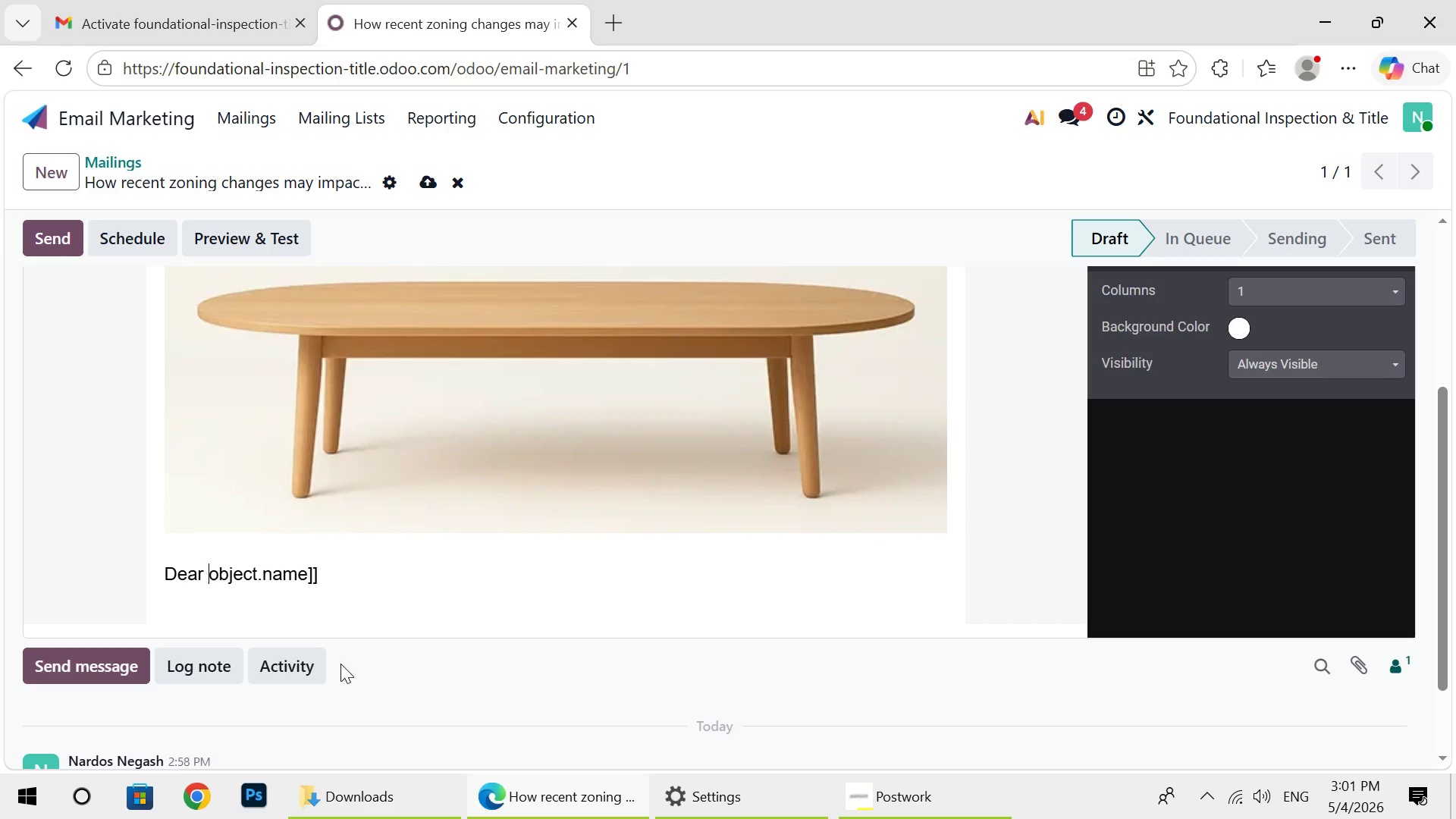 
key(Backspace)
 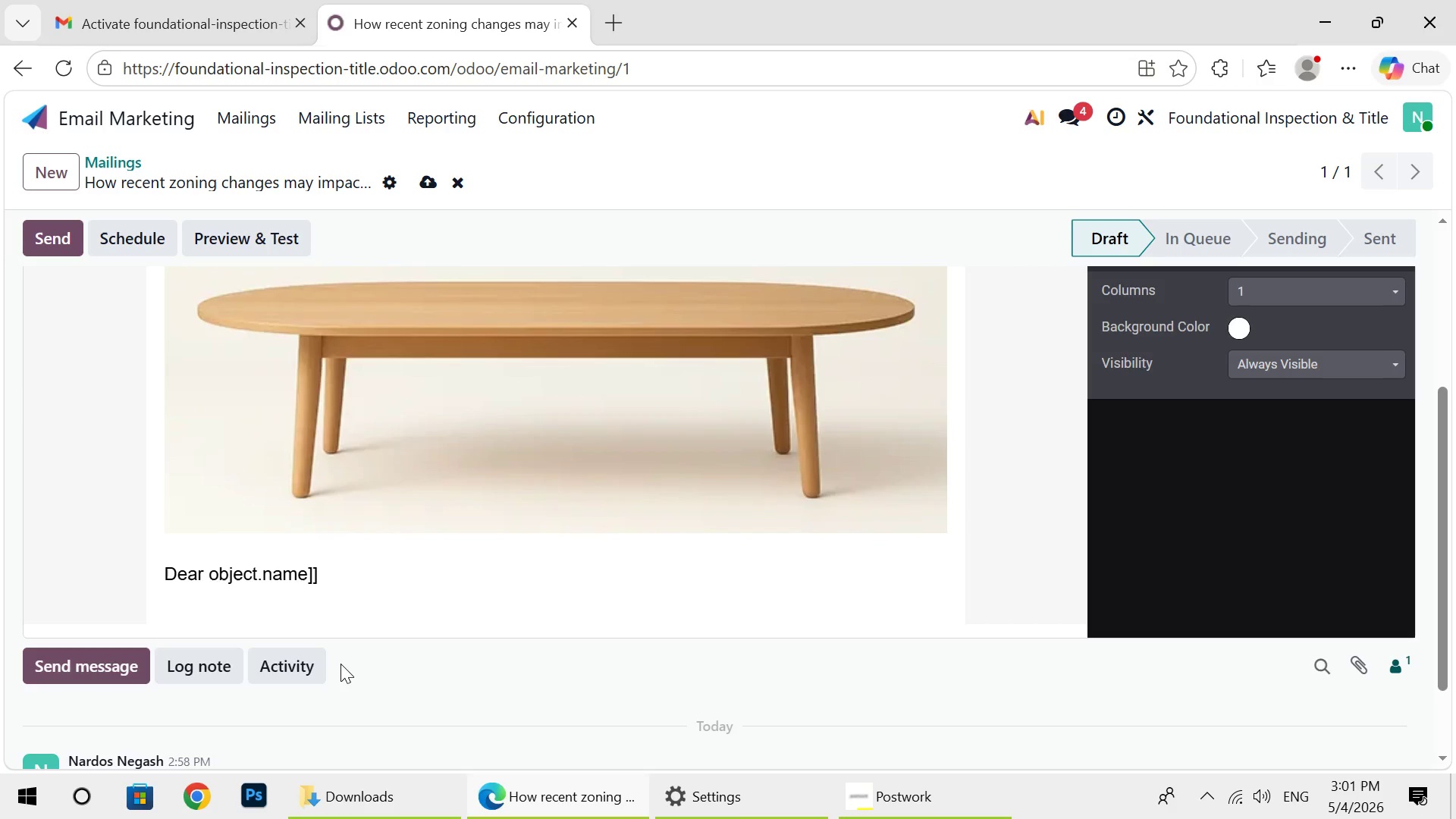 
key(BracketLeft)
 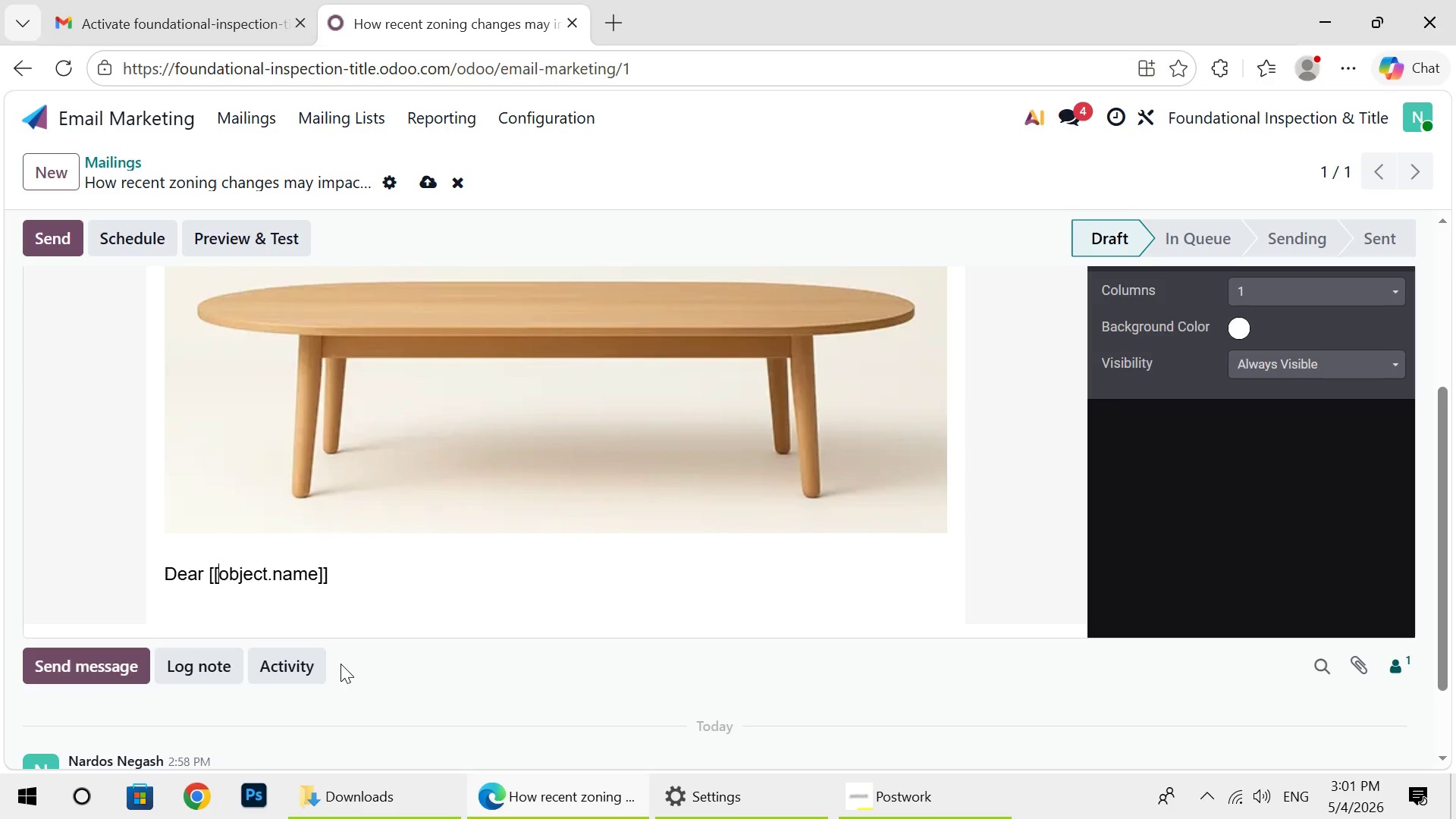 
key(BracketLeft)
 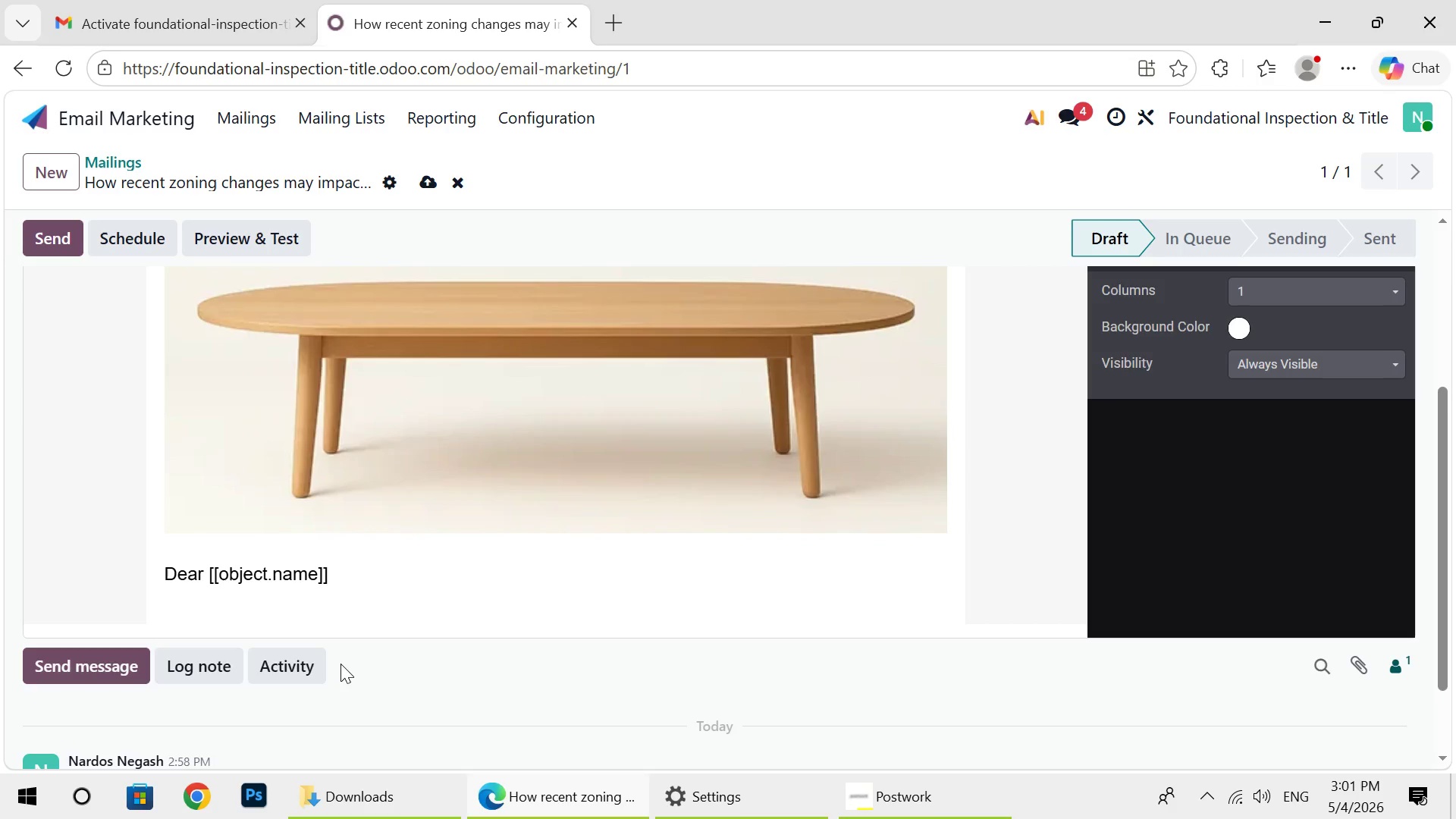 
wait(17.16)
 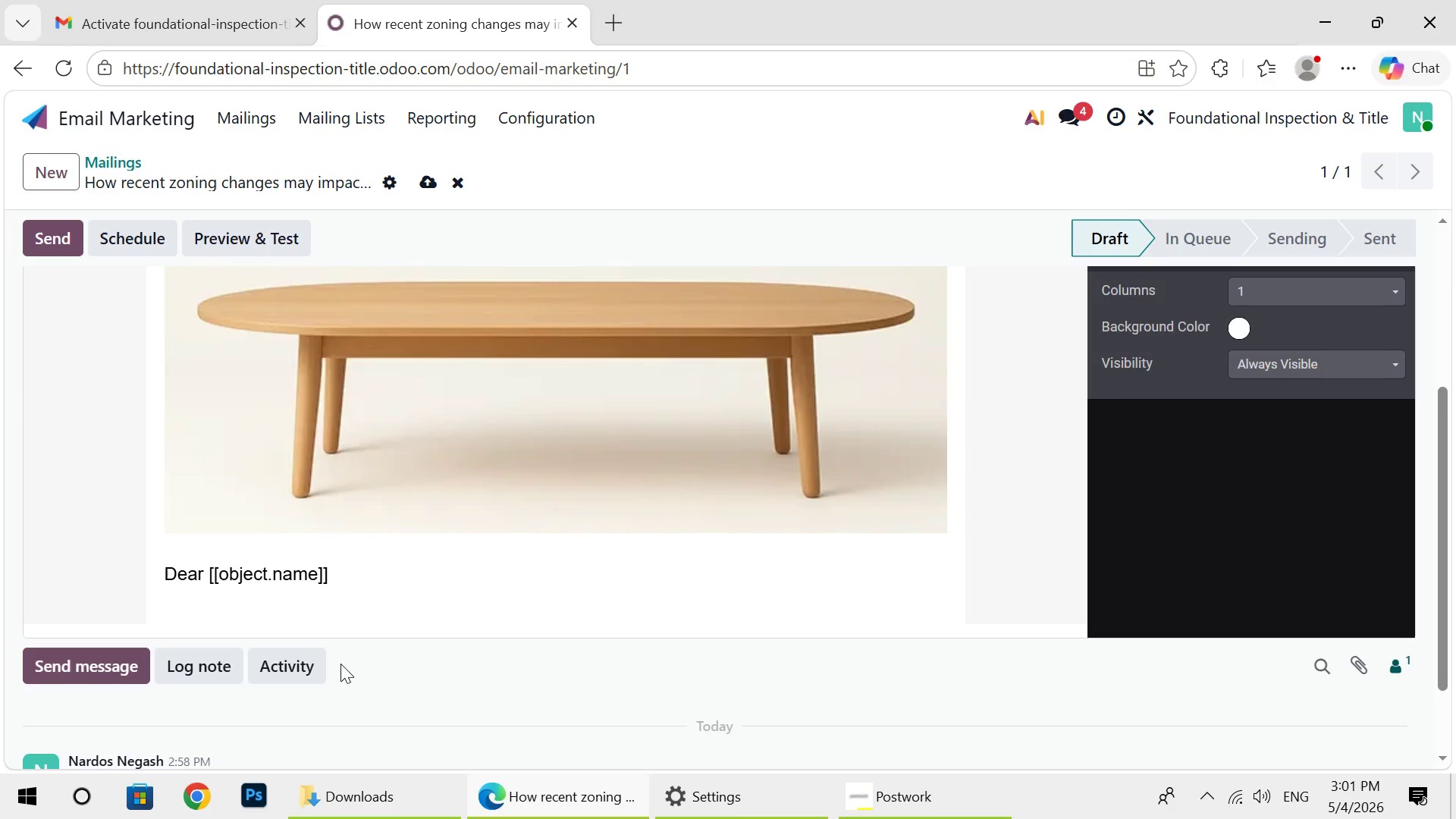 
left_click([339, 579])
 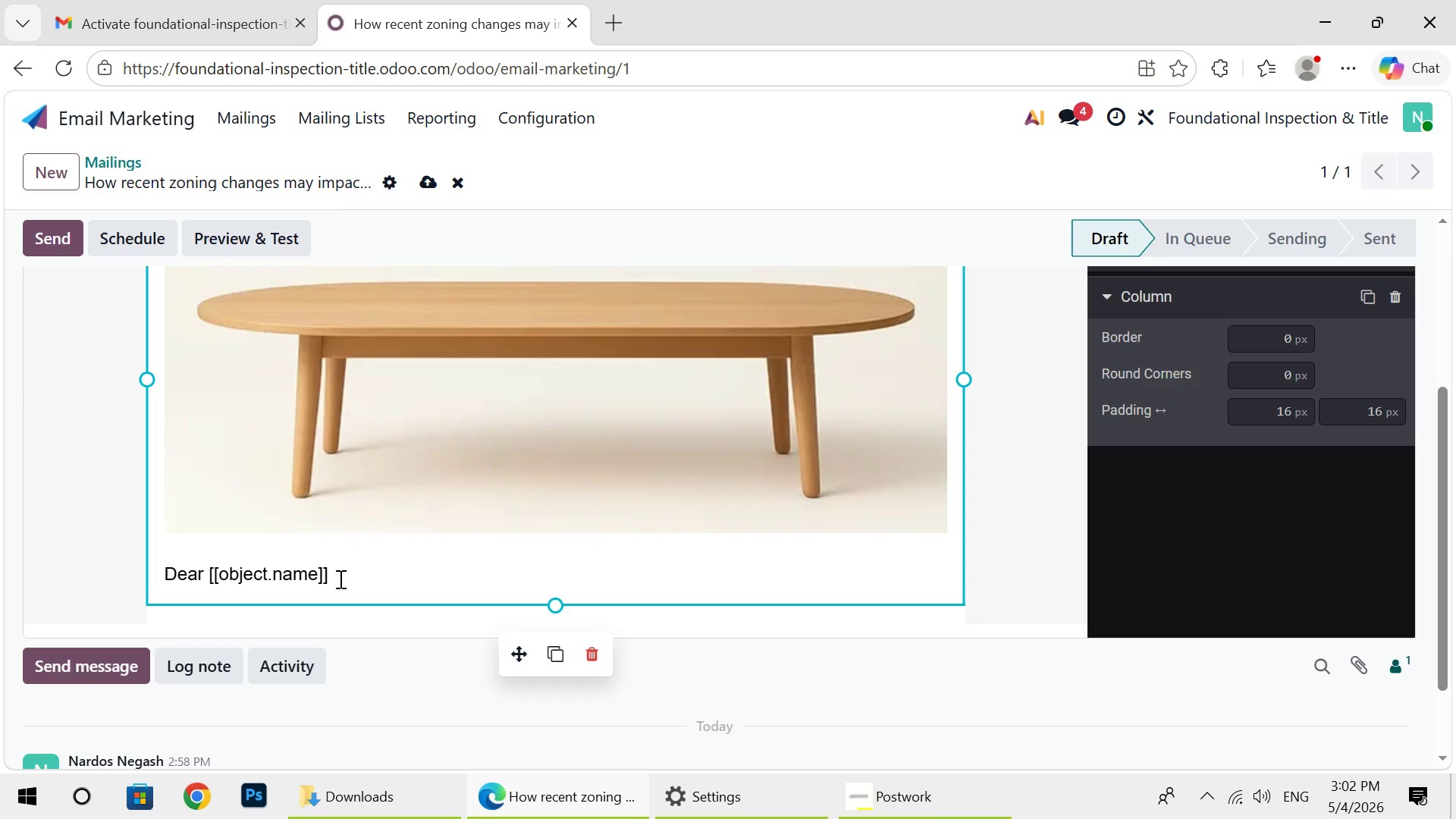 
key(Comma)
 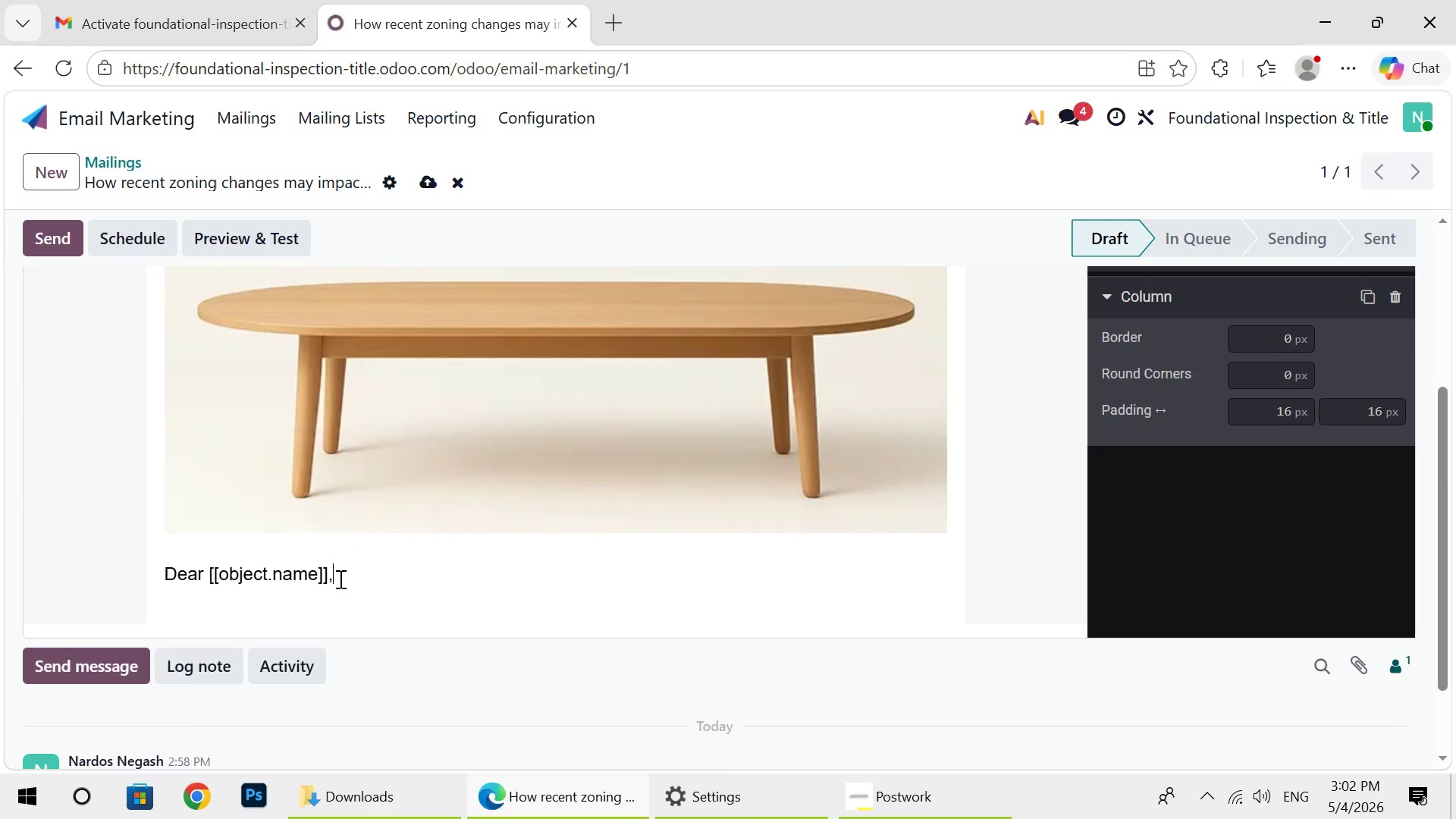 
key(Enter)
 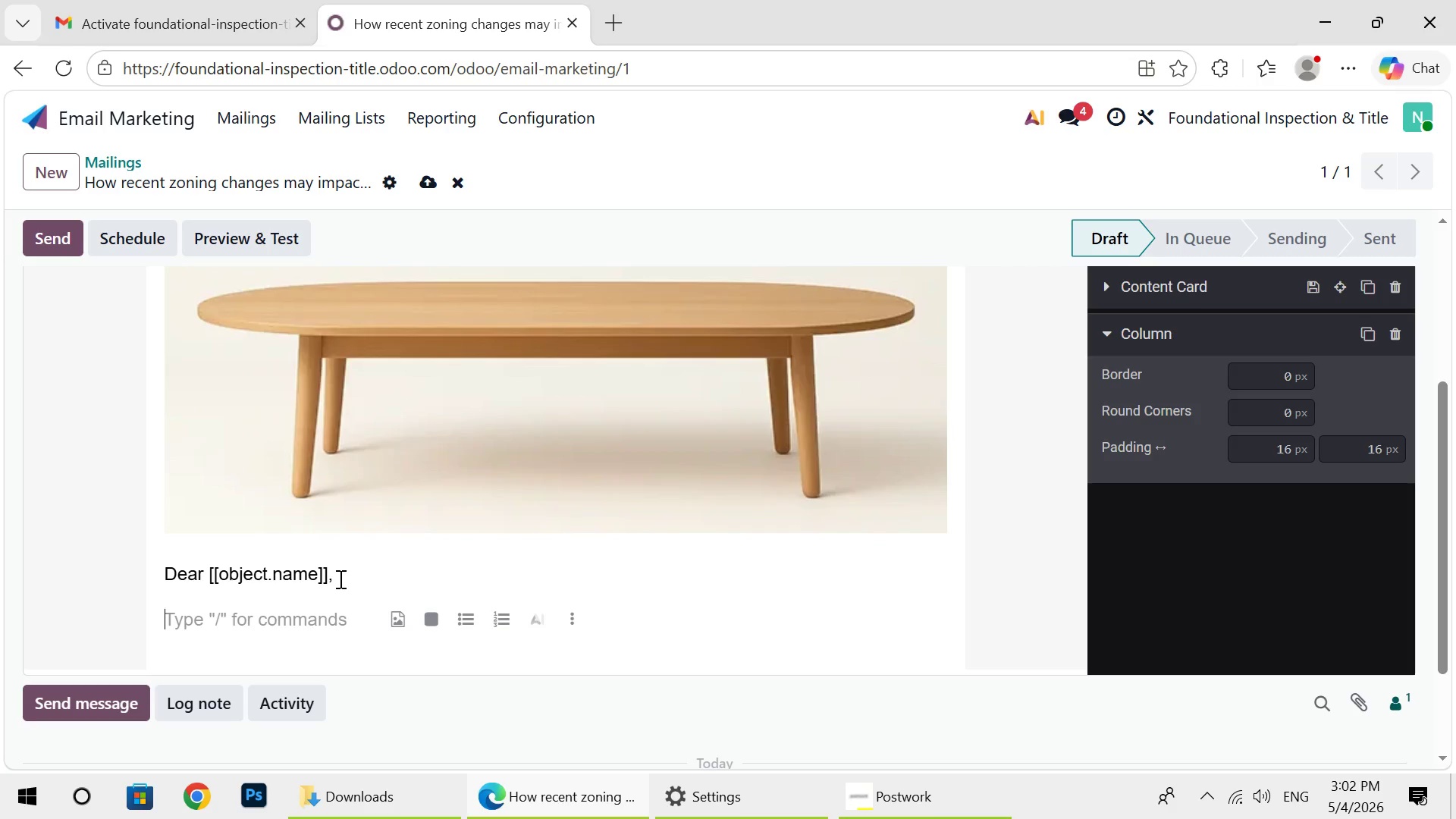 
wait(18.86)
 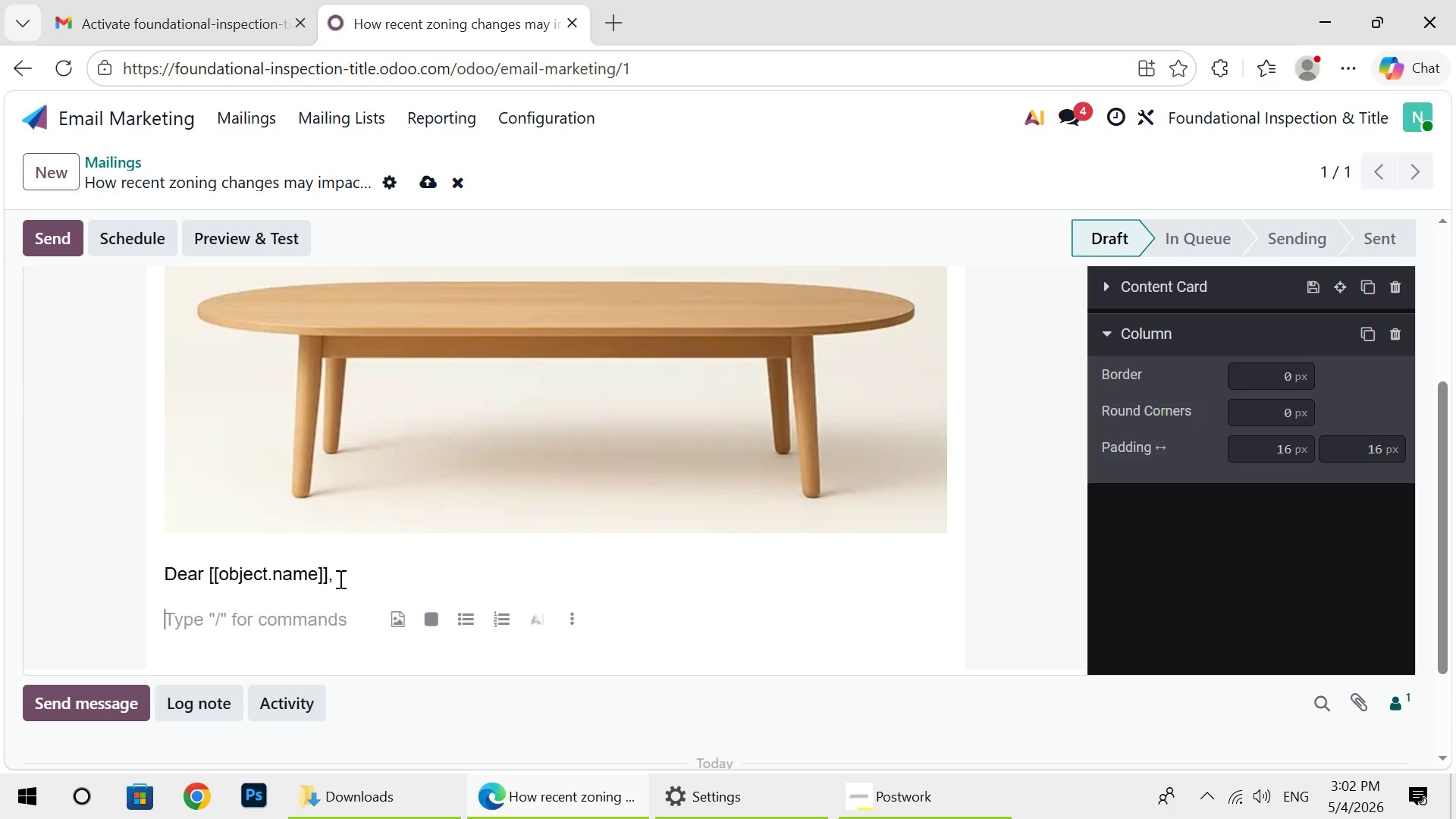 
type(I hope you,ve)
 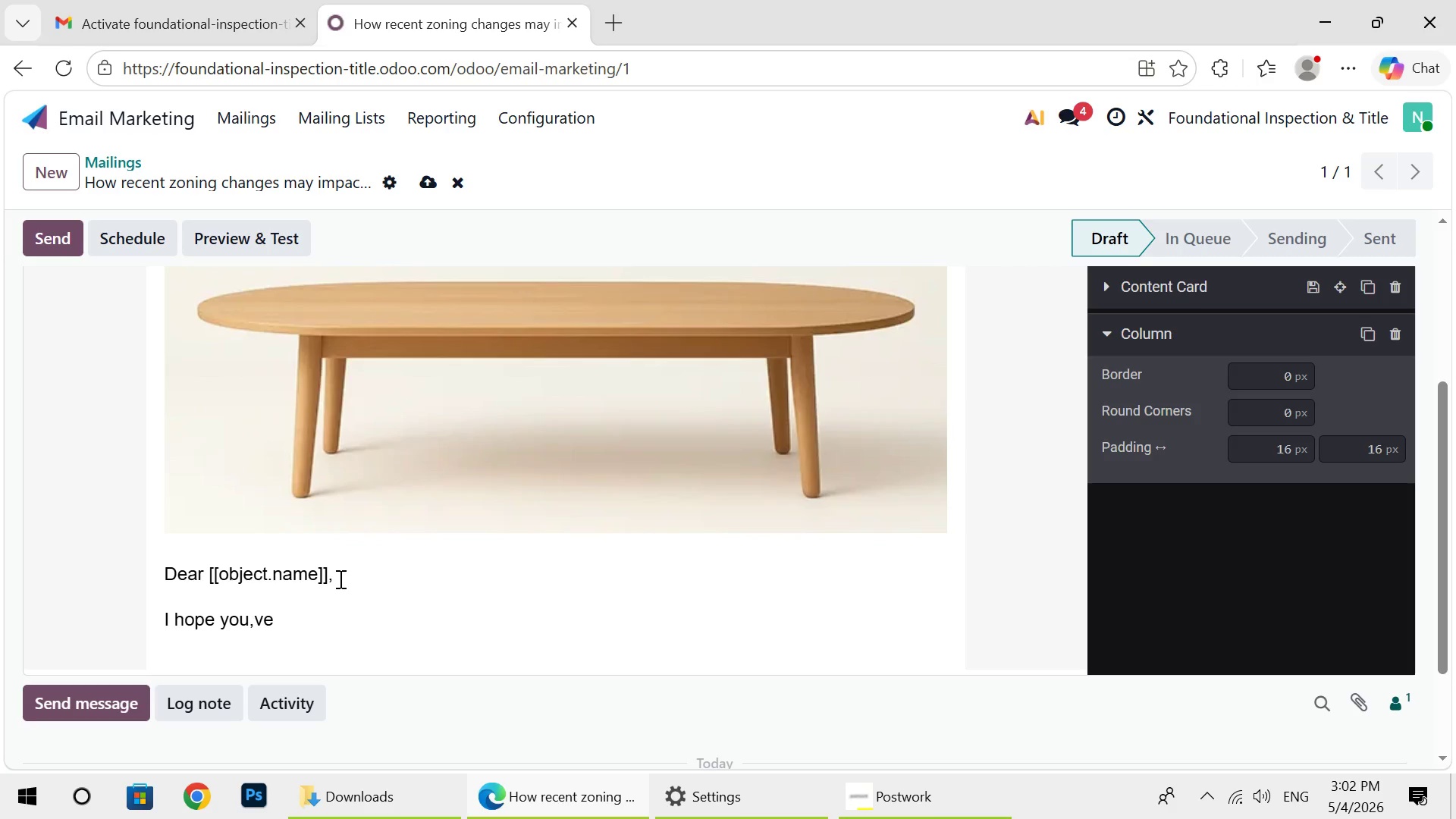 
type( bw)
key(Backspace)
type(een)
 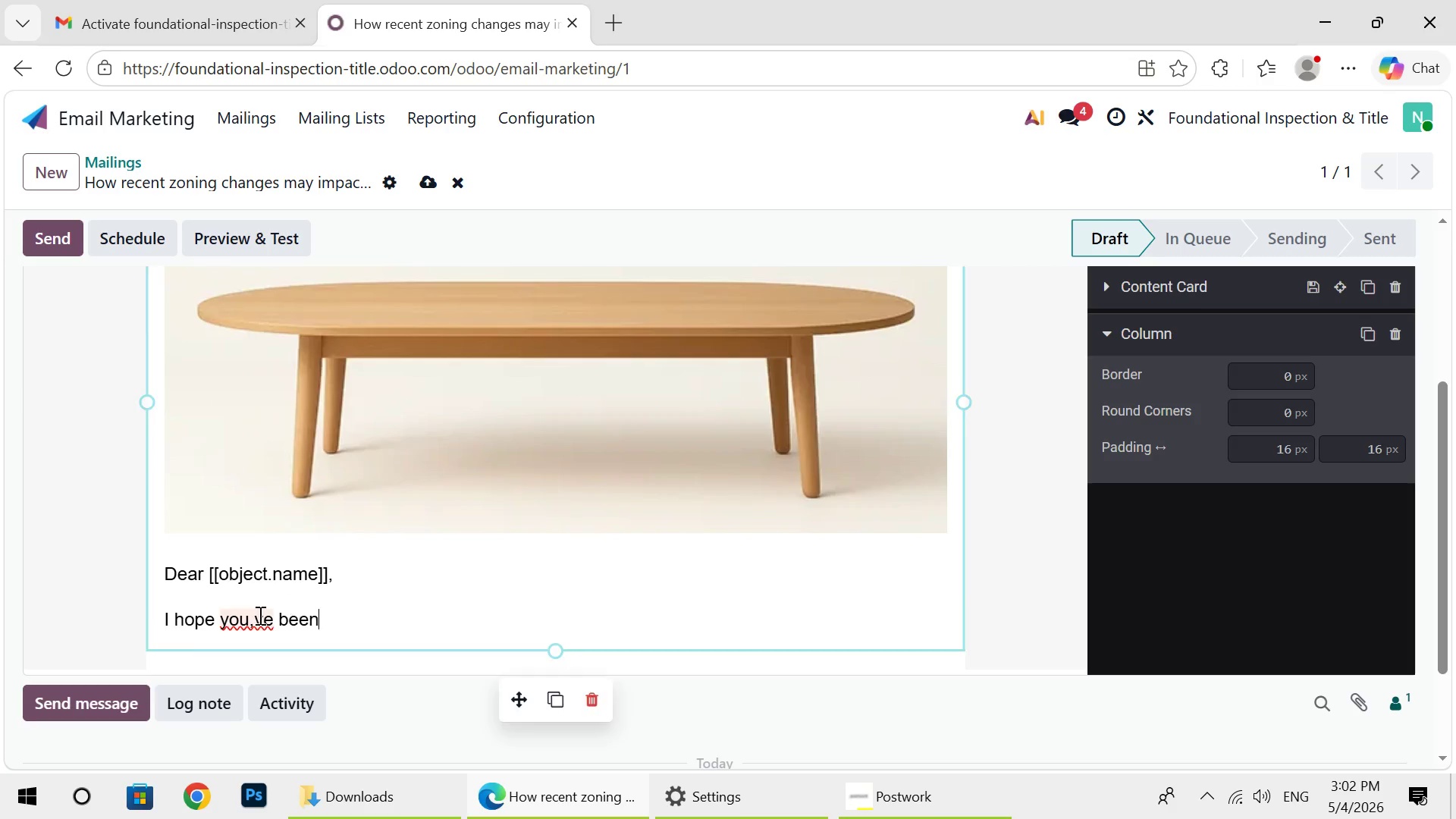 
left_click([259, 615])
 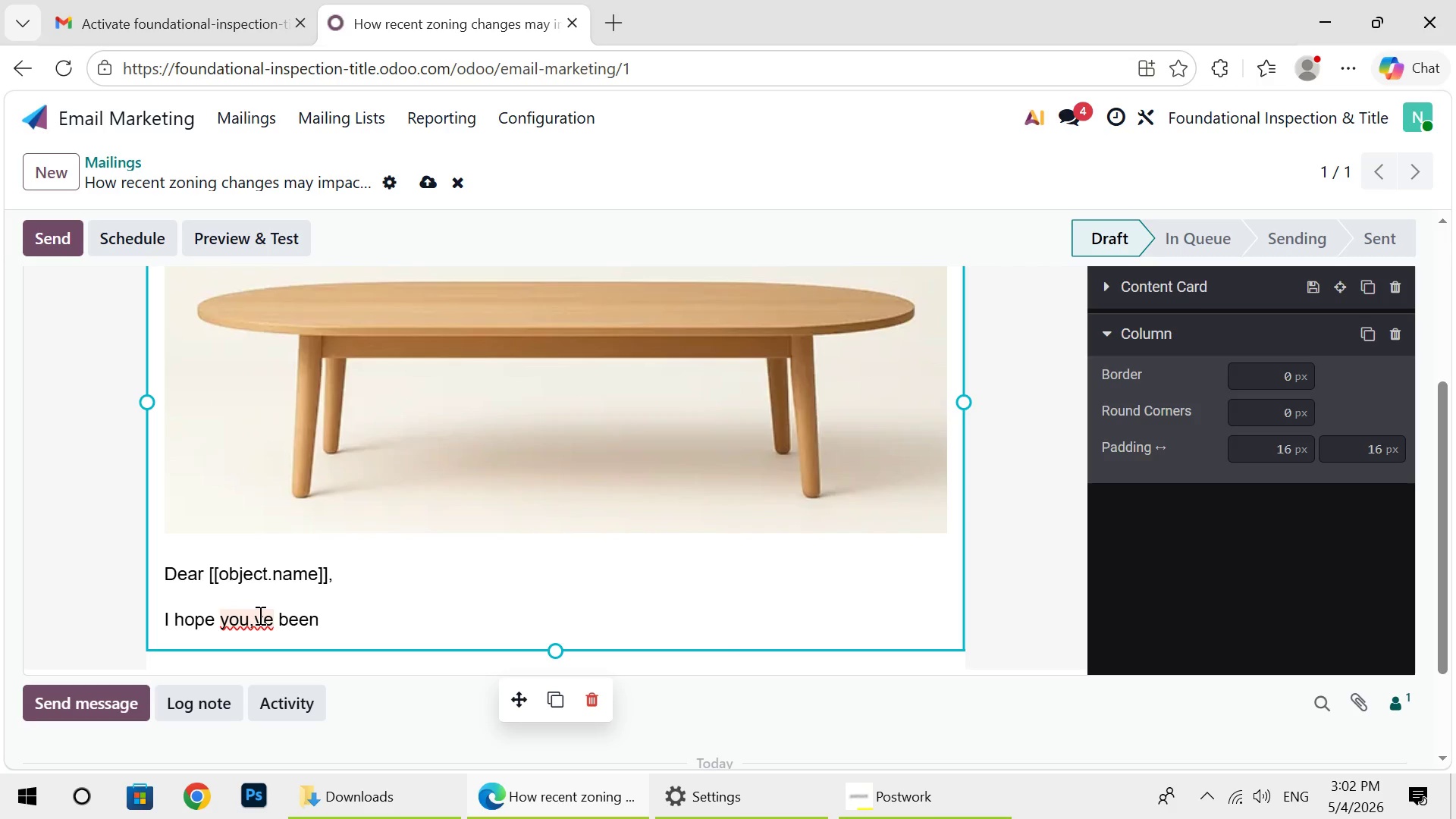 
key(Backspace)
 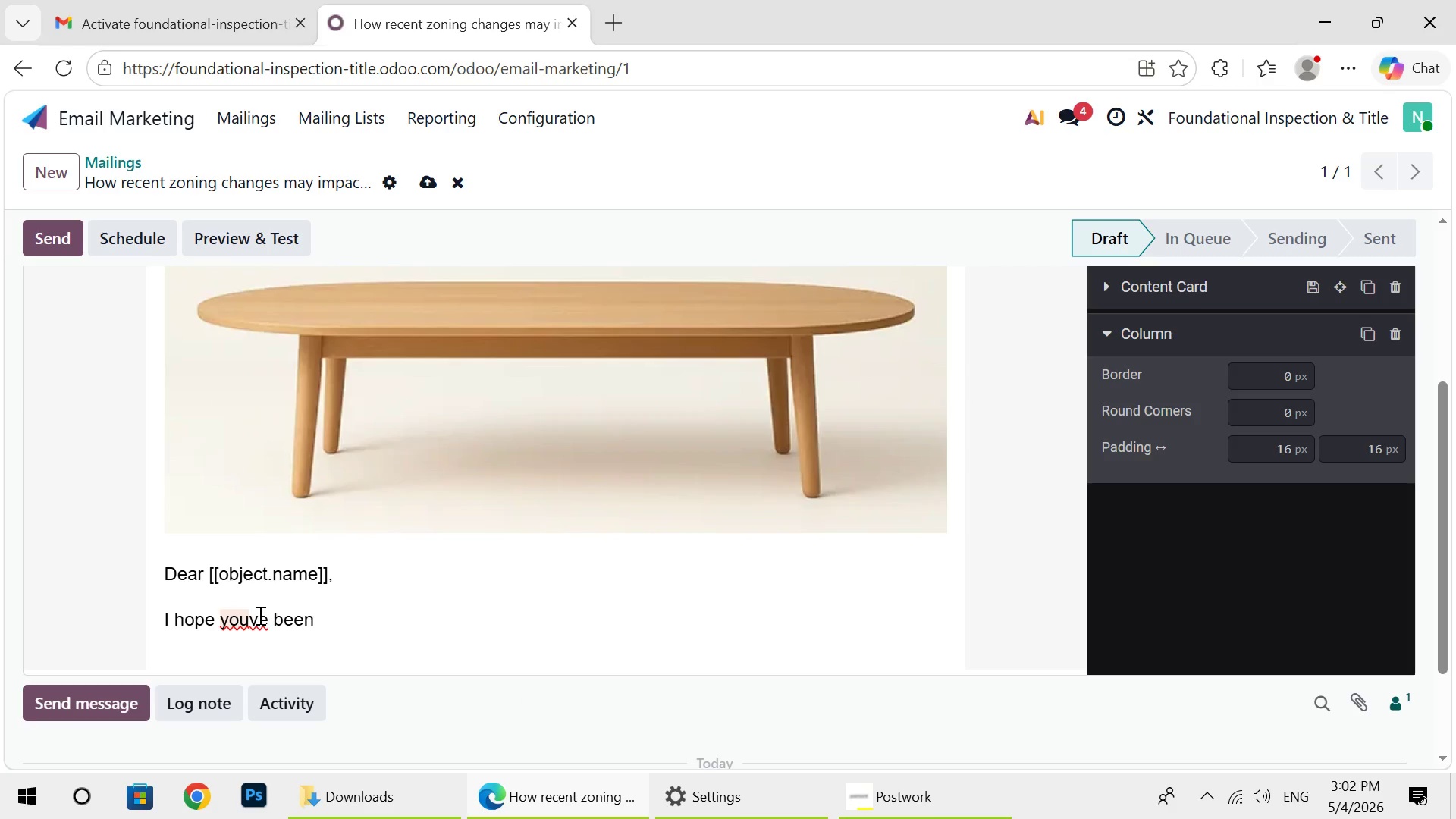 
key(Quote)
 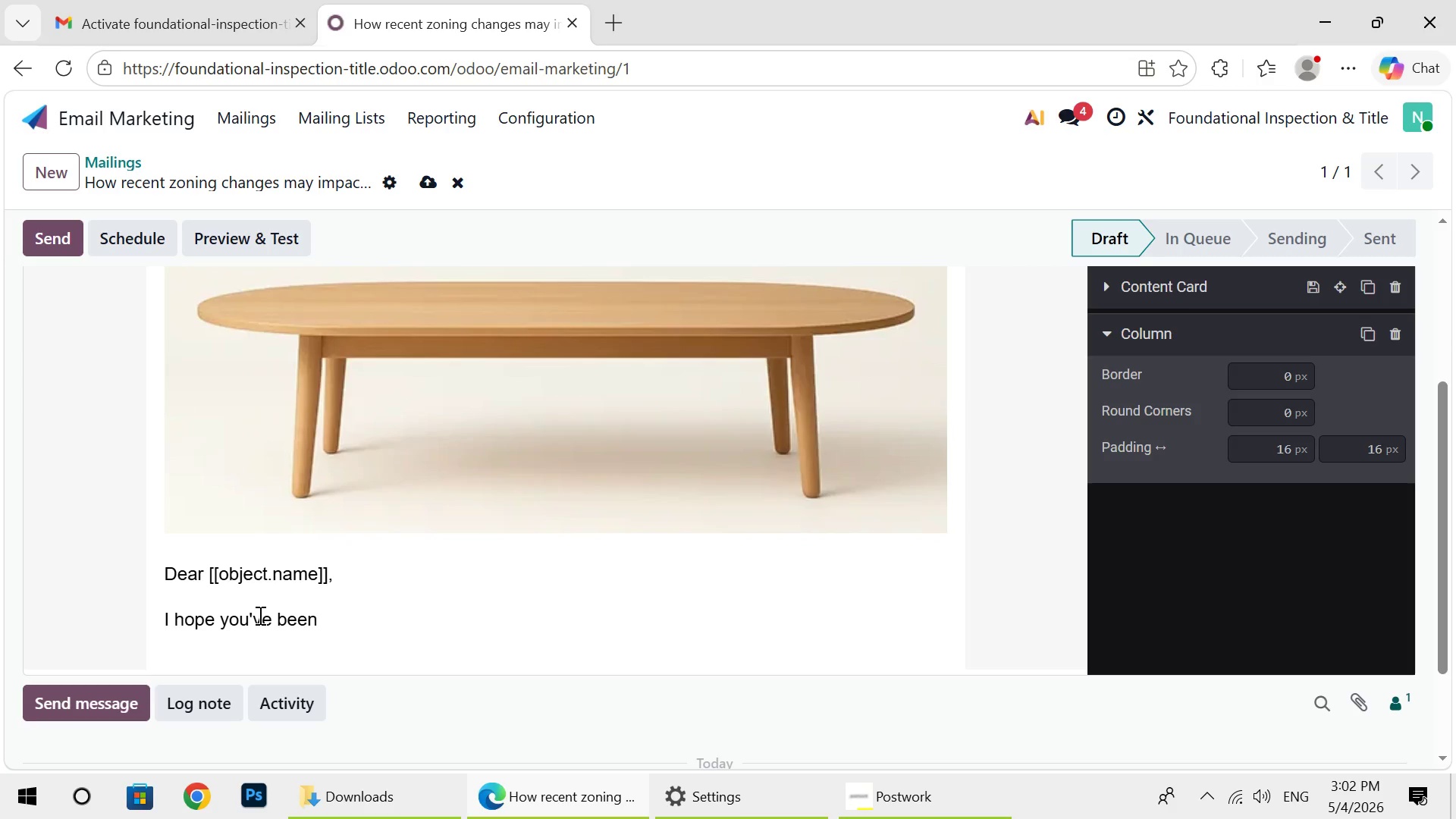 
key(ArrowRight)
 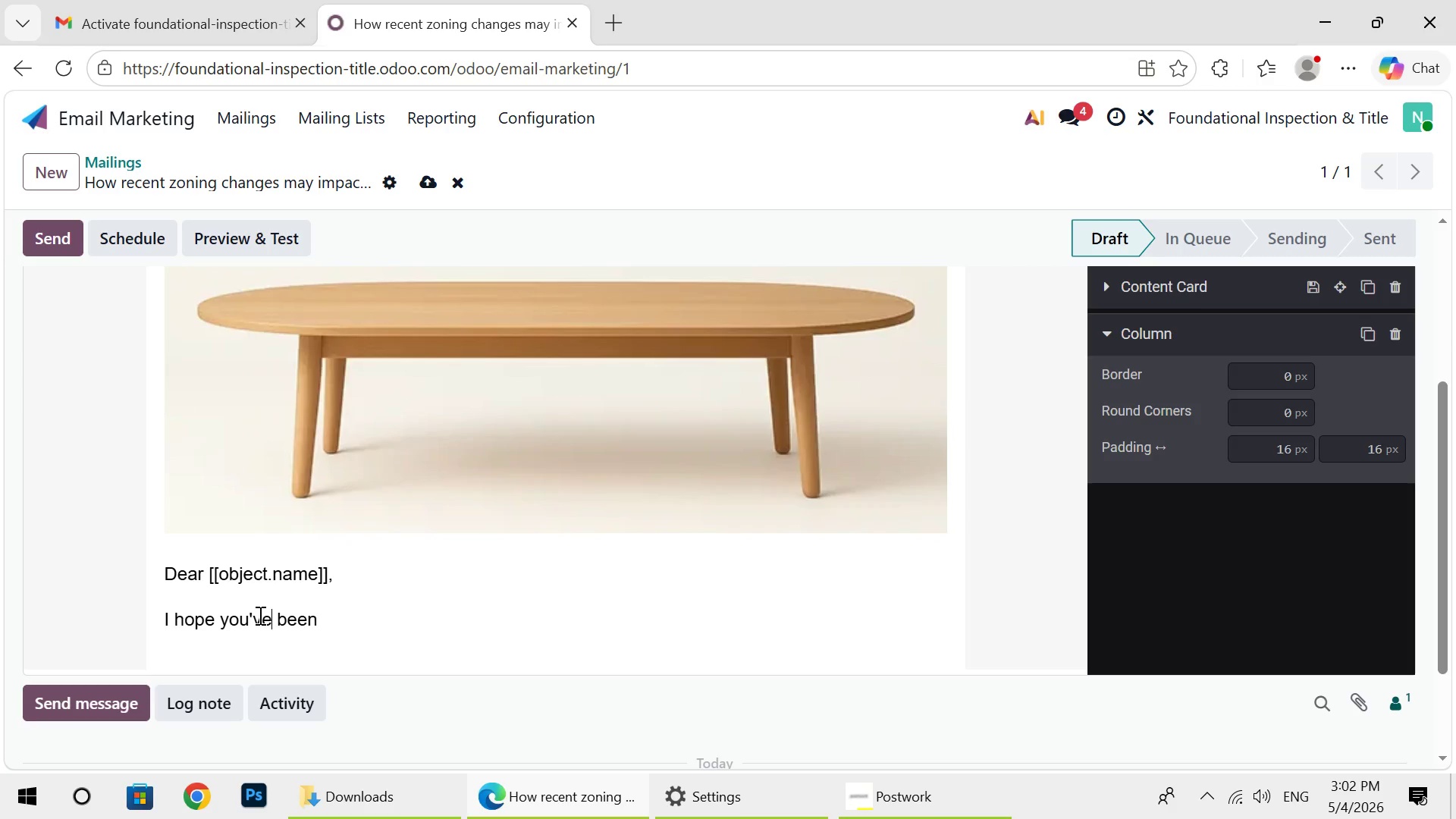 
key(ArrowRight)
 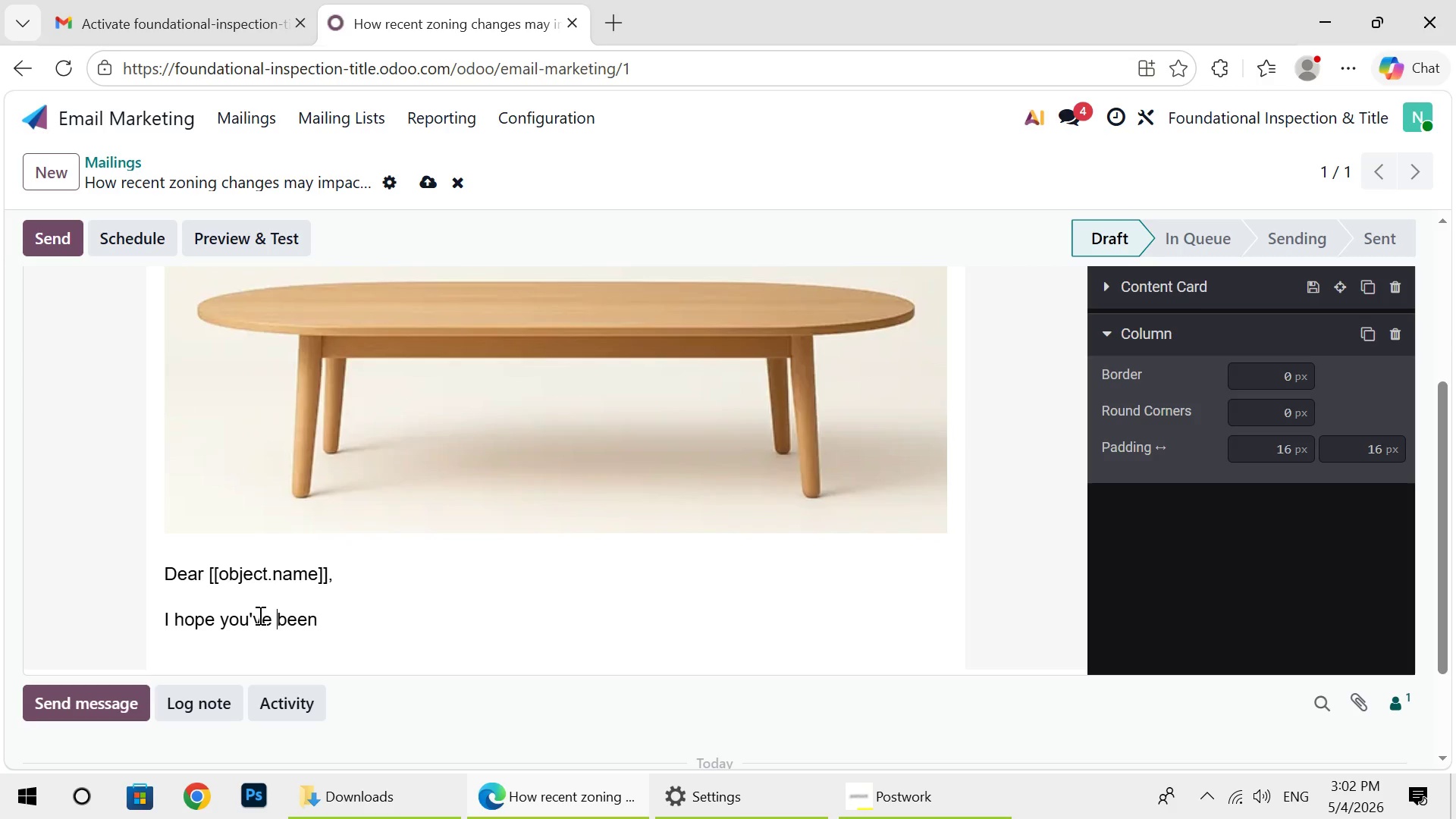 
key(ArrowRight)
 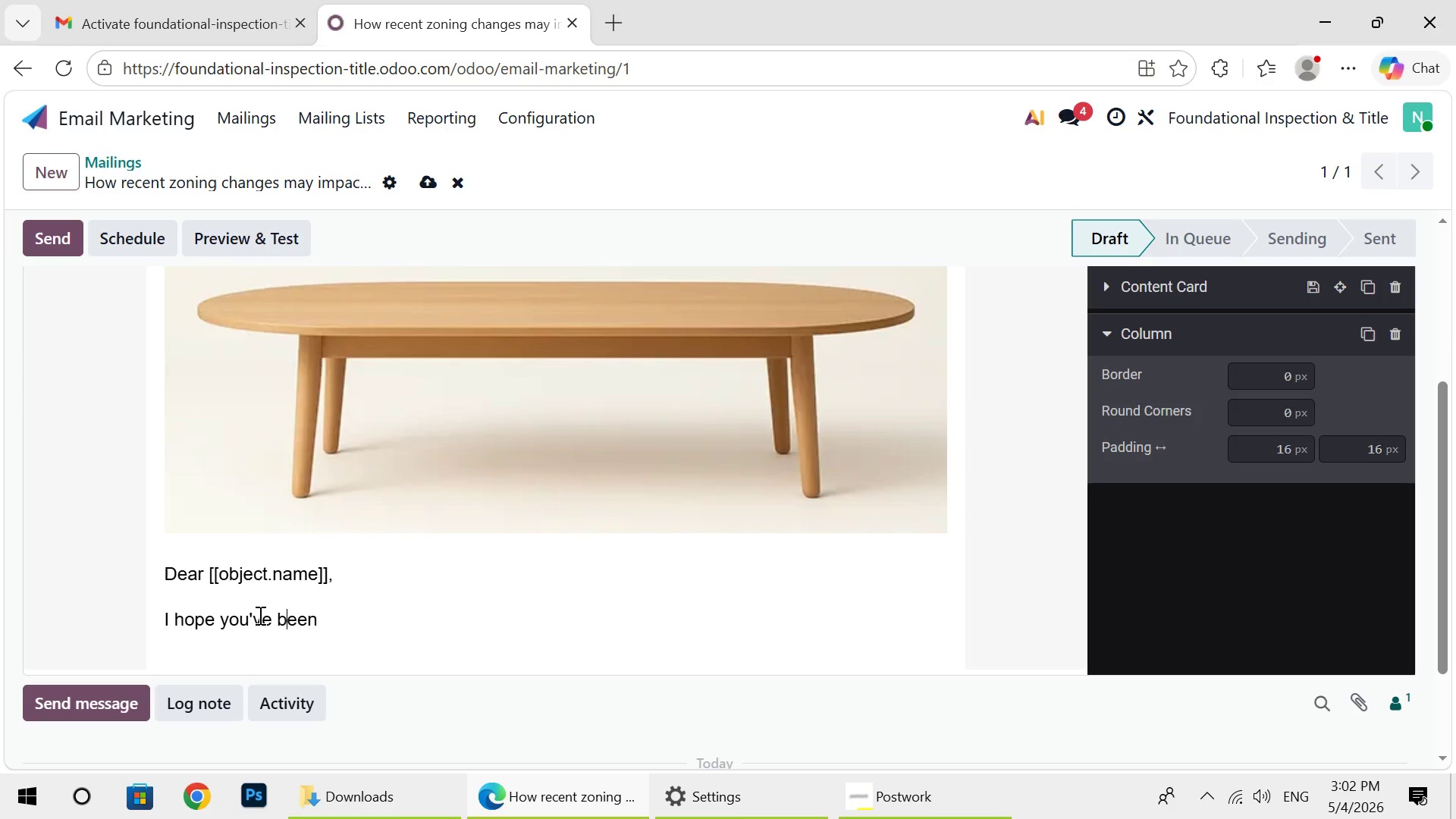 
key(ArrowRight)
 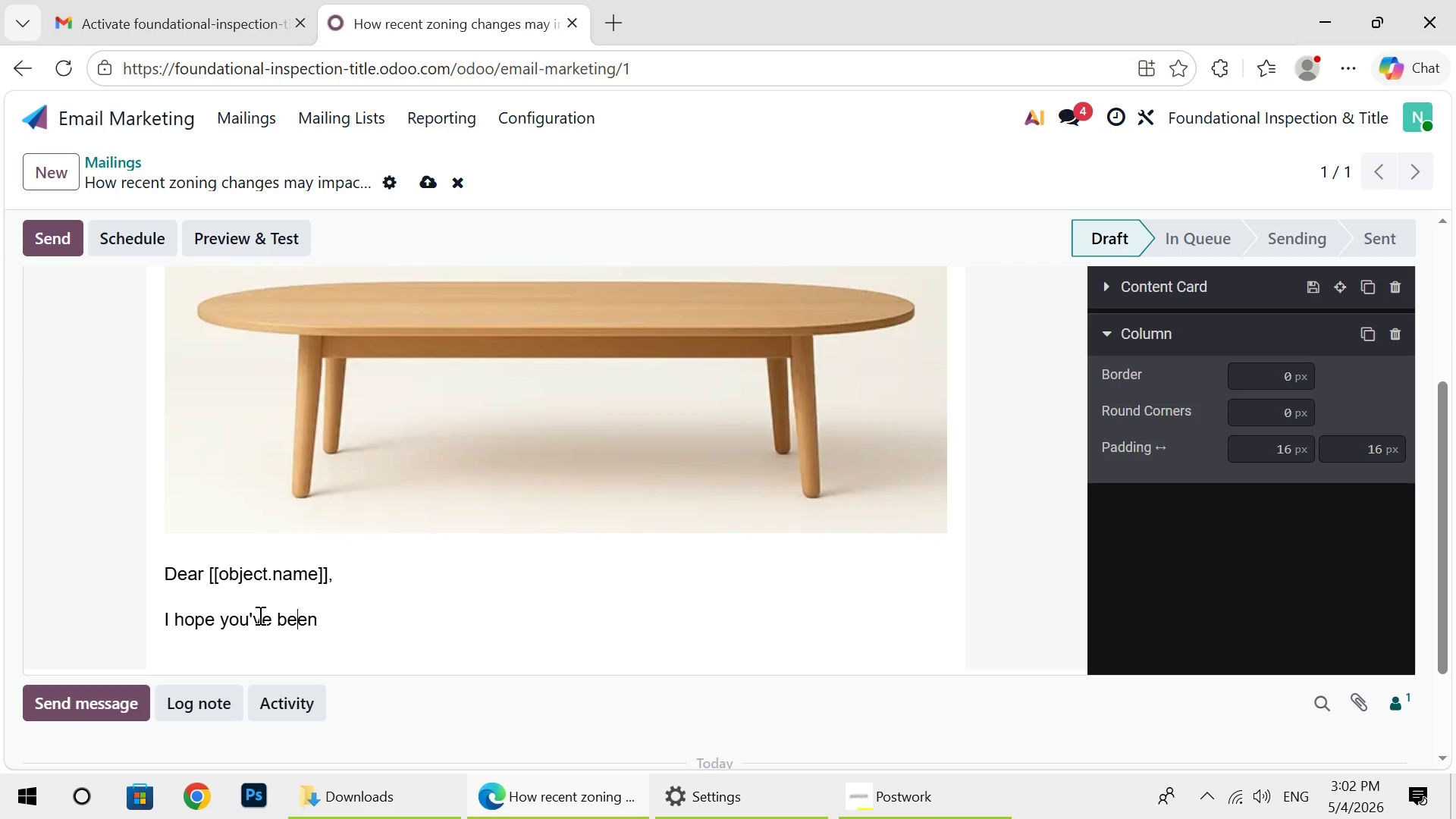 
key(ArrowRight)
 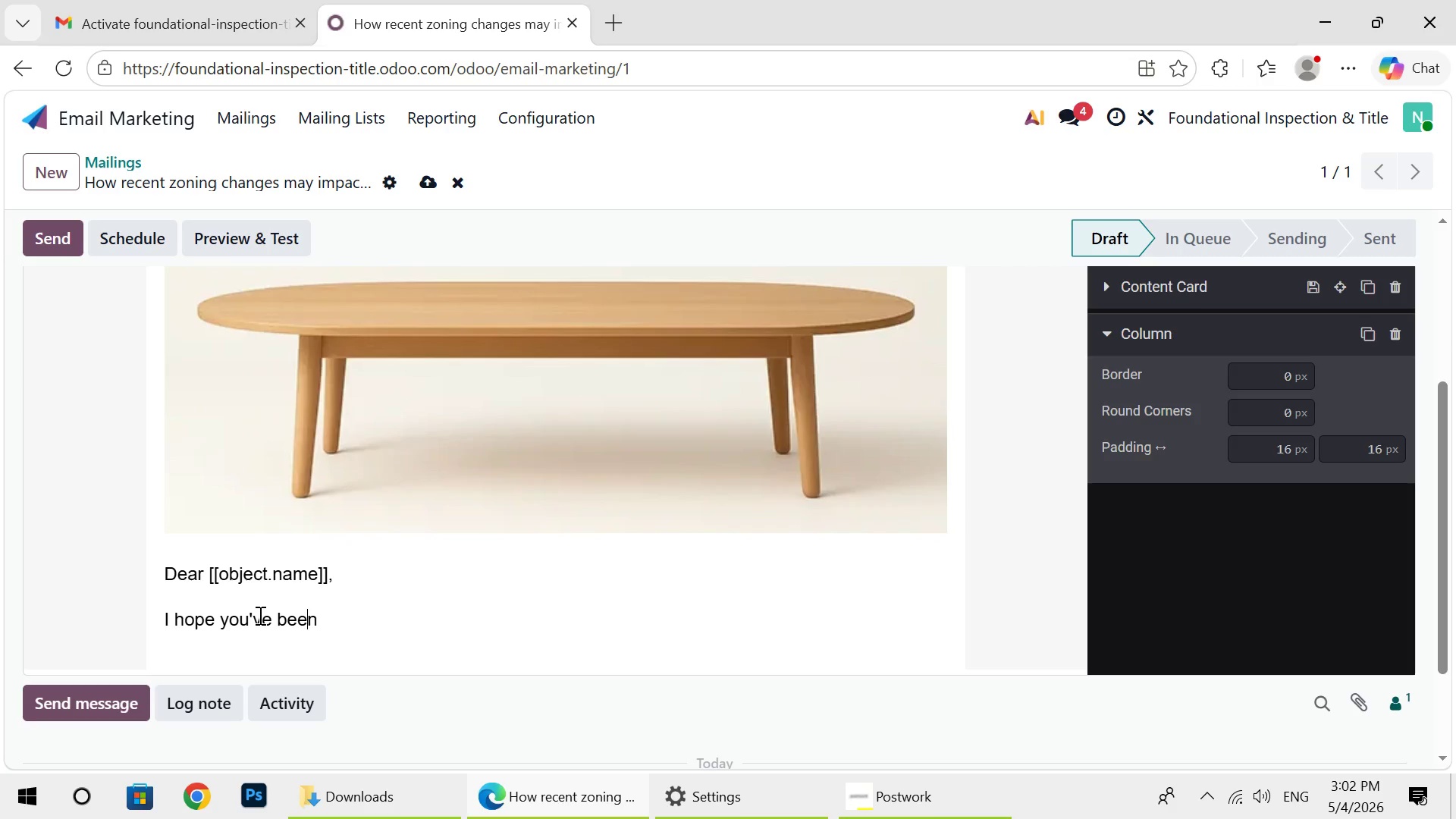 
key(ArrowRight)
 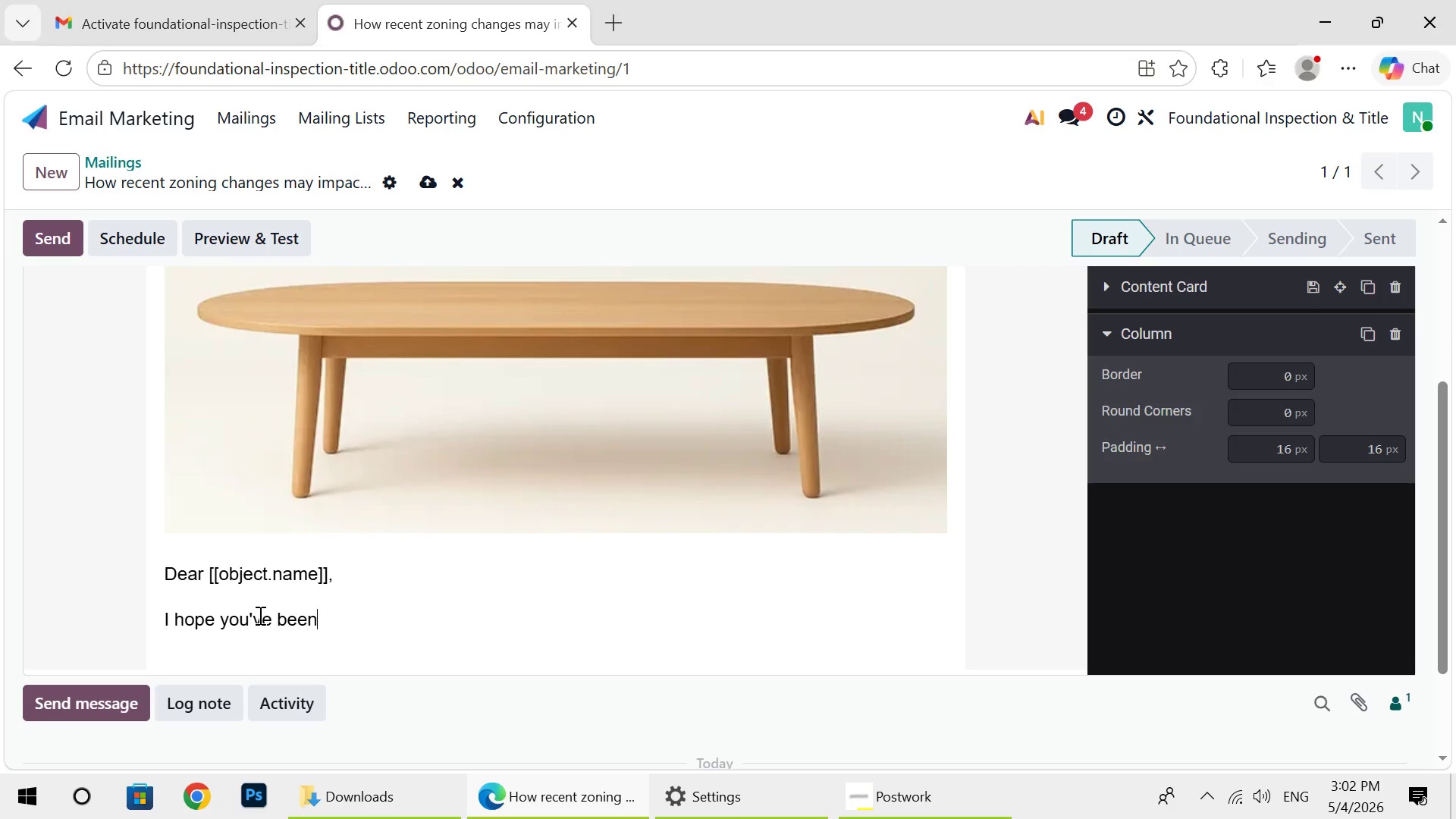 
key(ArrowRight)
 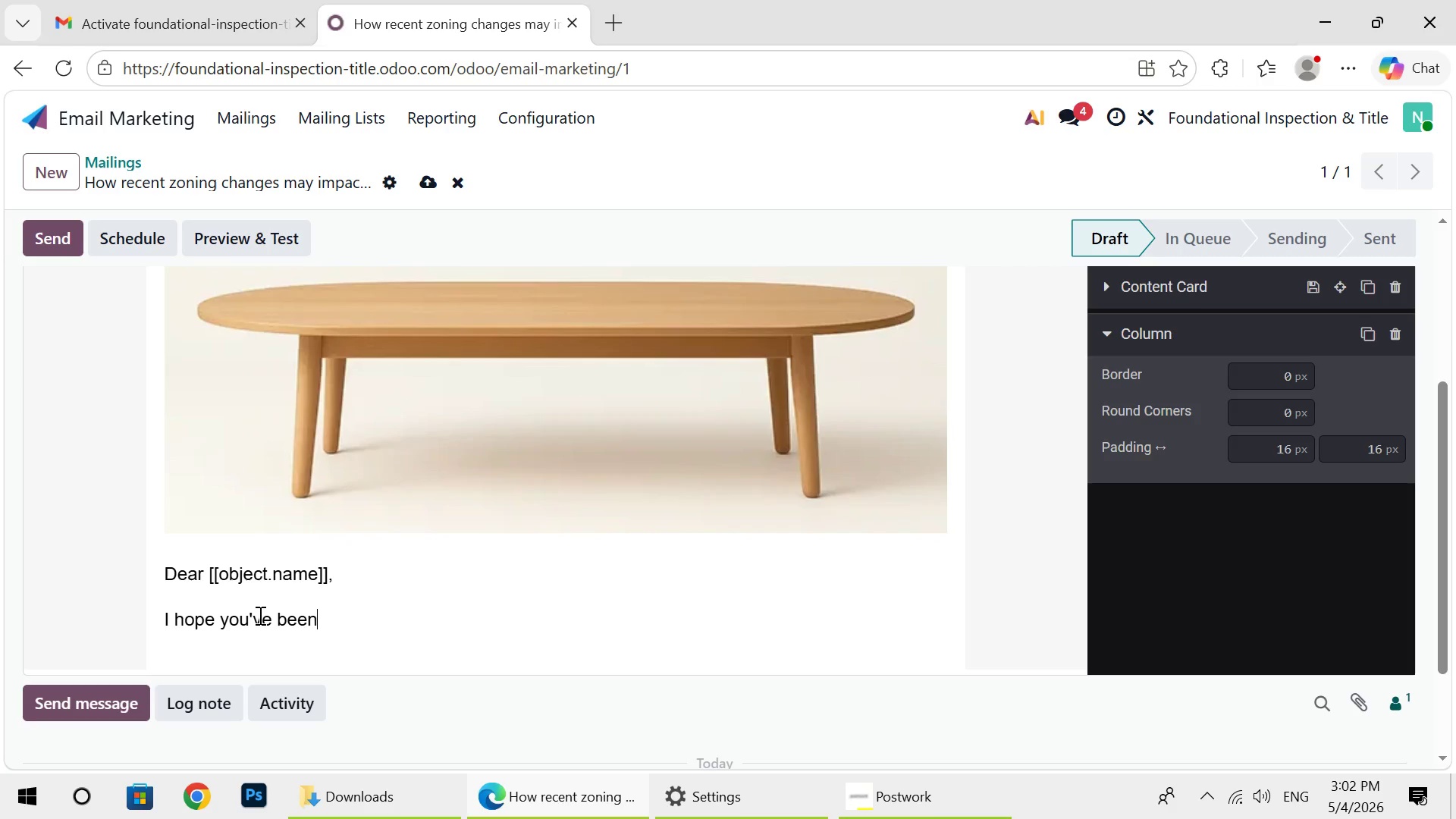 
type( dp)
key(Backspace)
type(oing well)
 